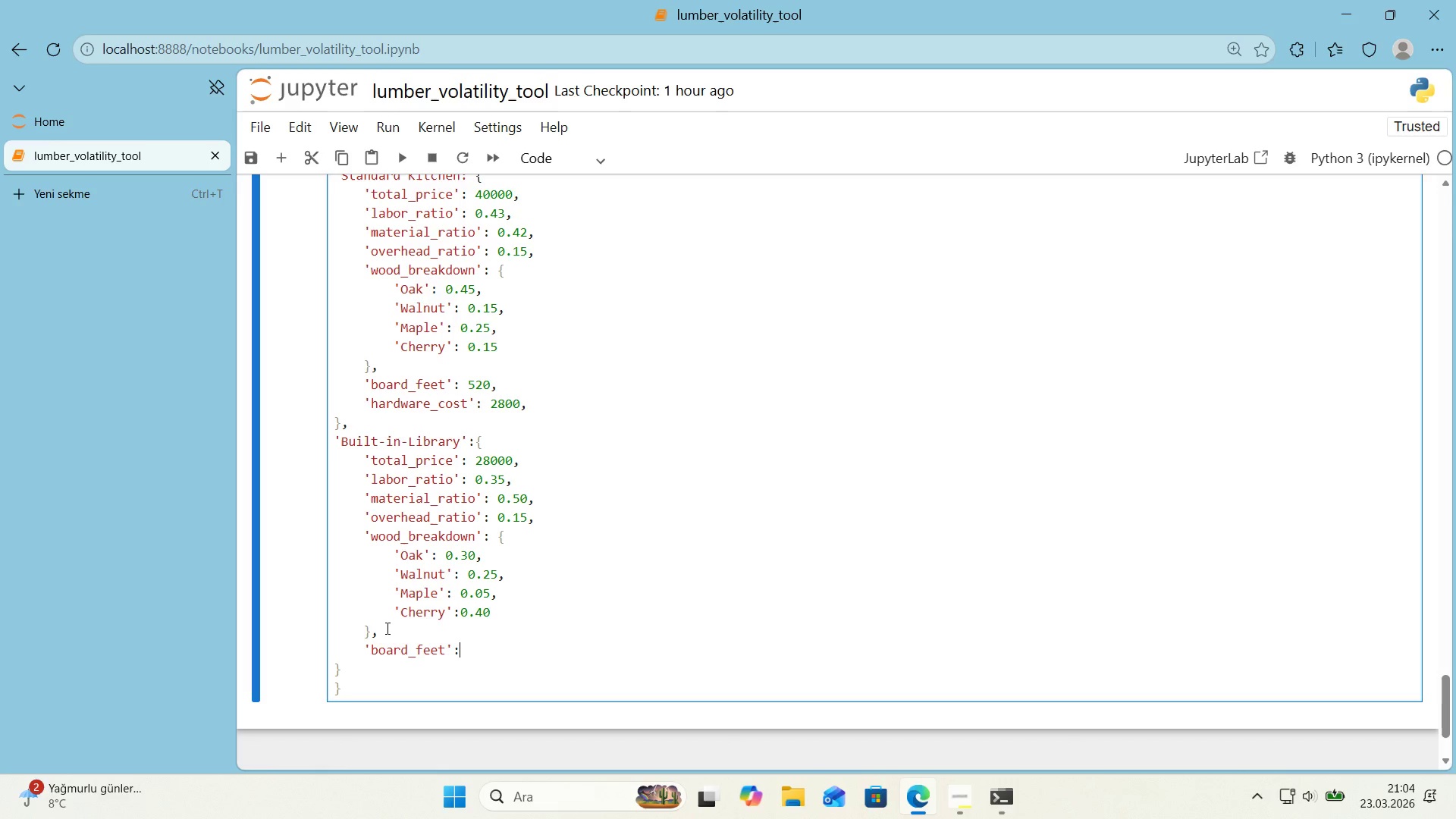 
key(Numpad7)
 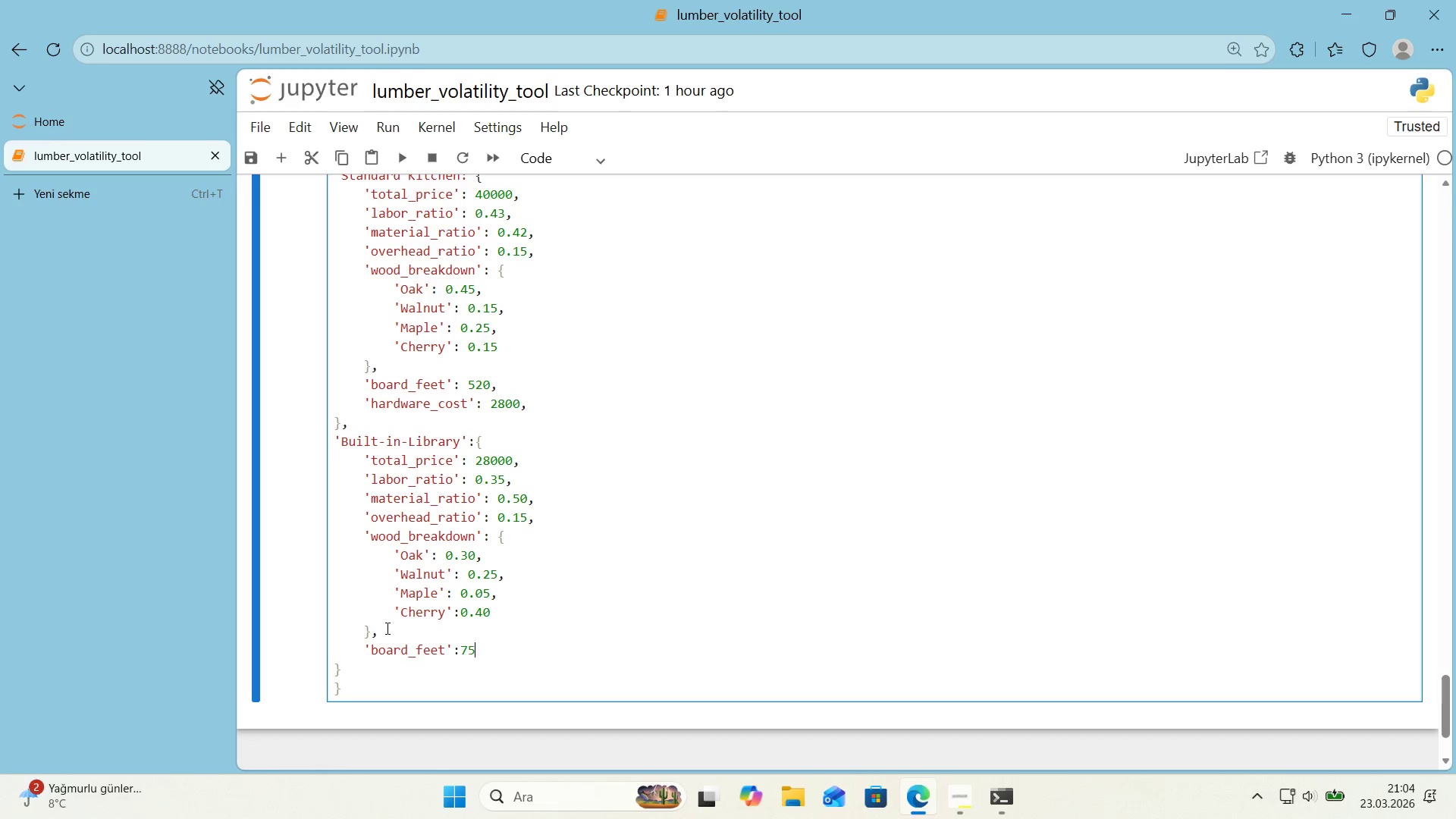 
key(Numpad5)
 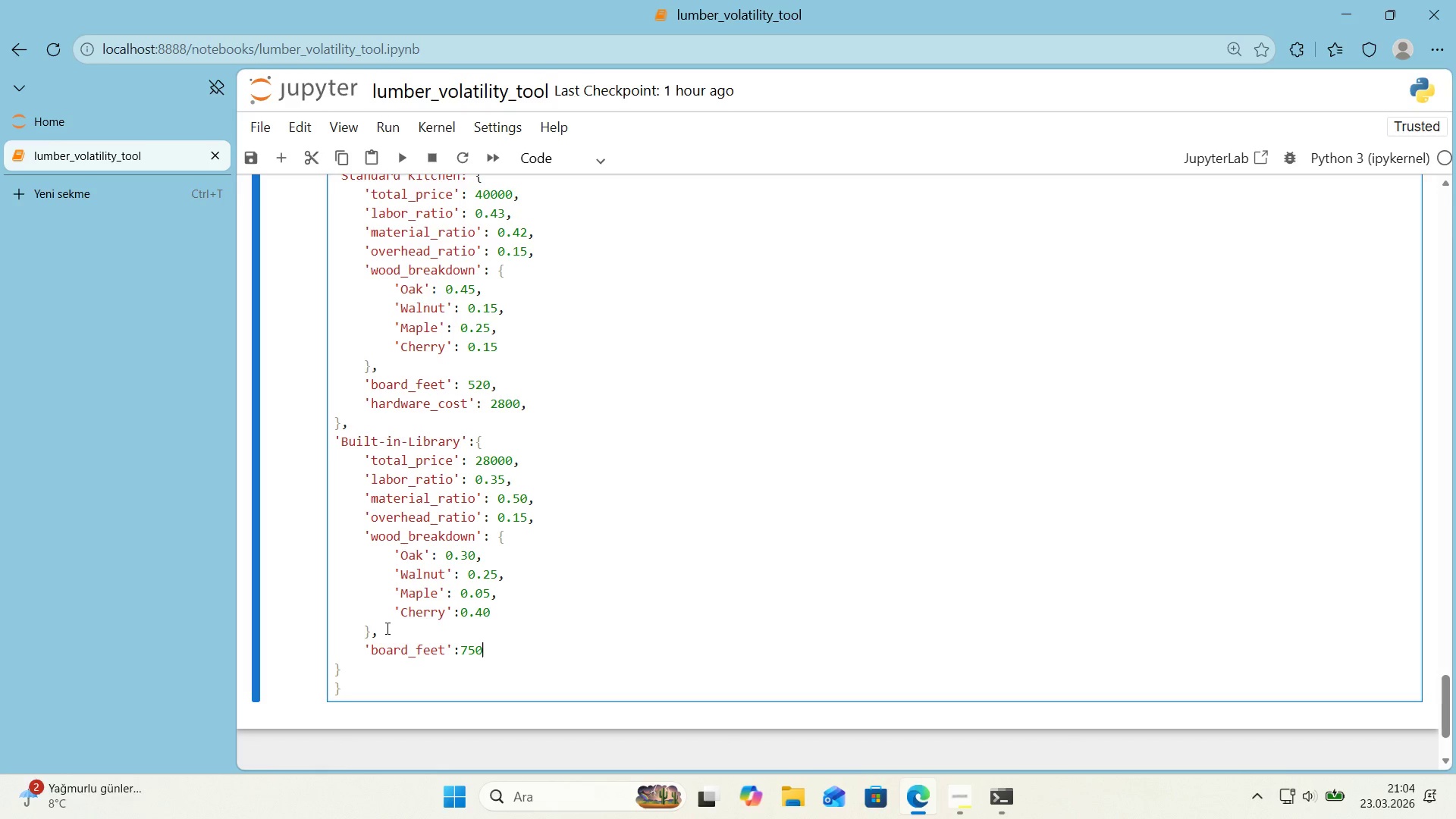 
key(Numpad0)
 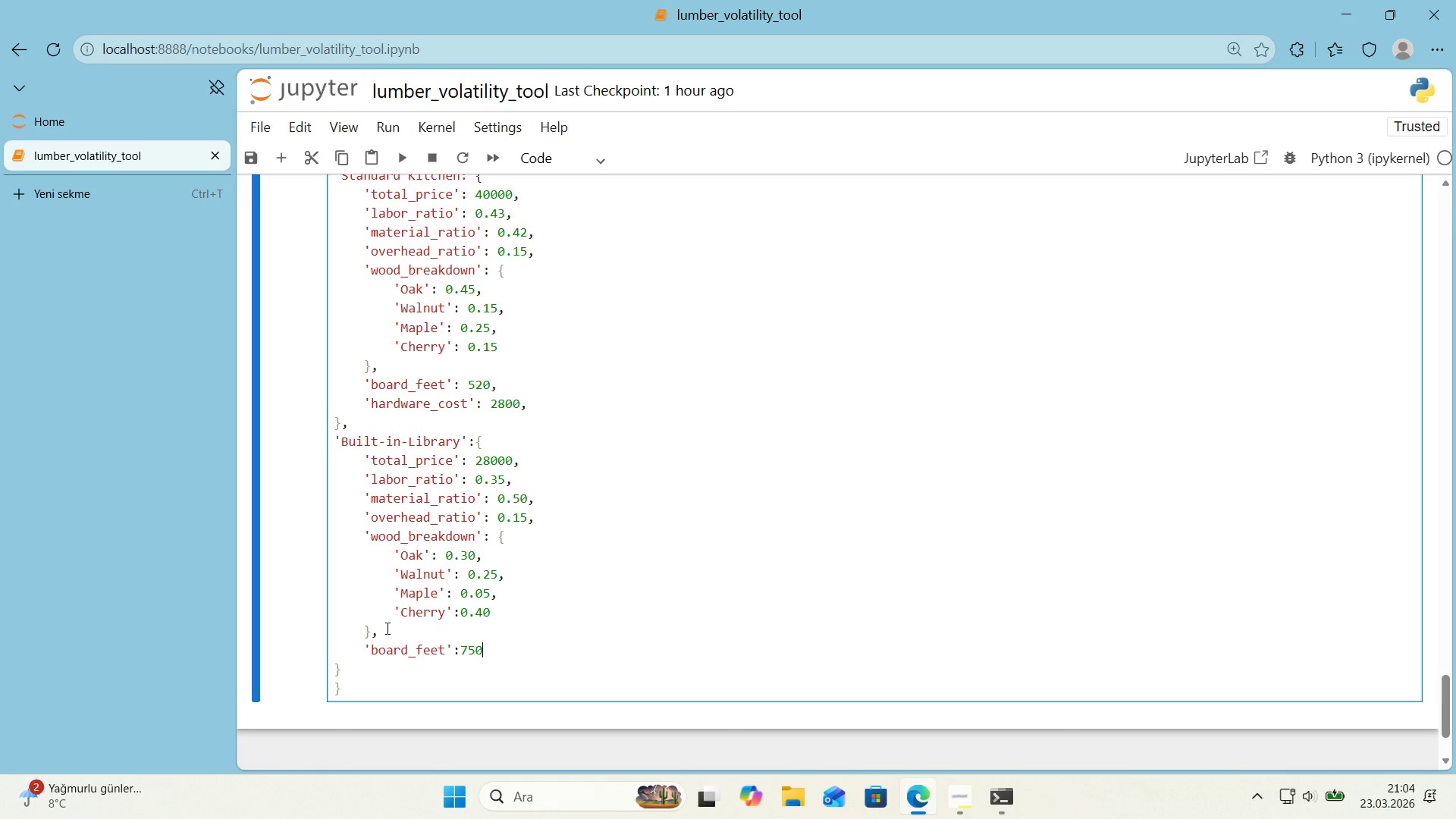 
key(Comma)
 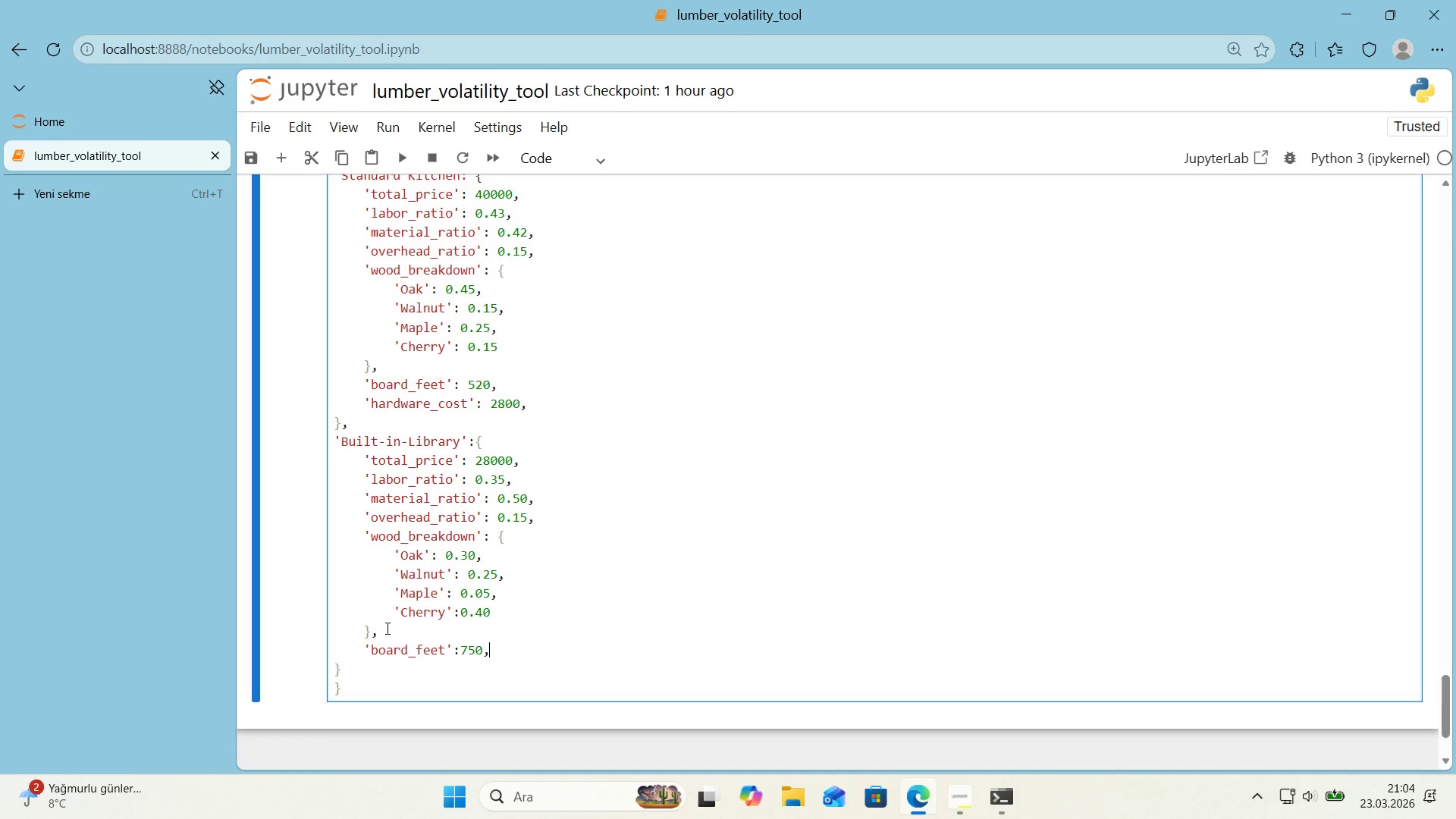 
key(Enter)
 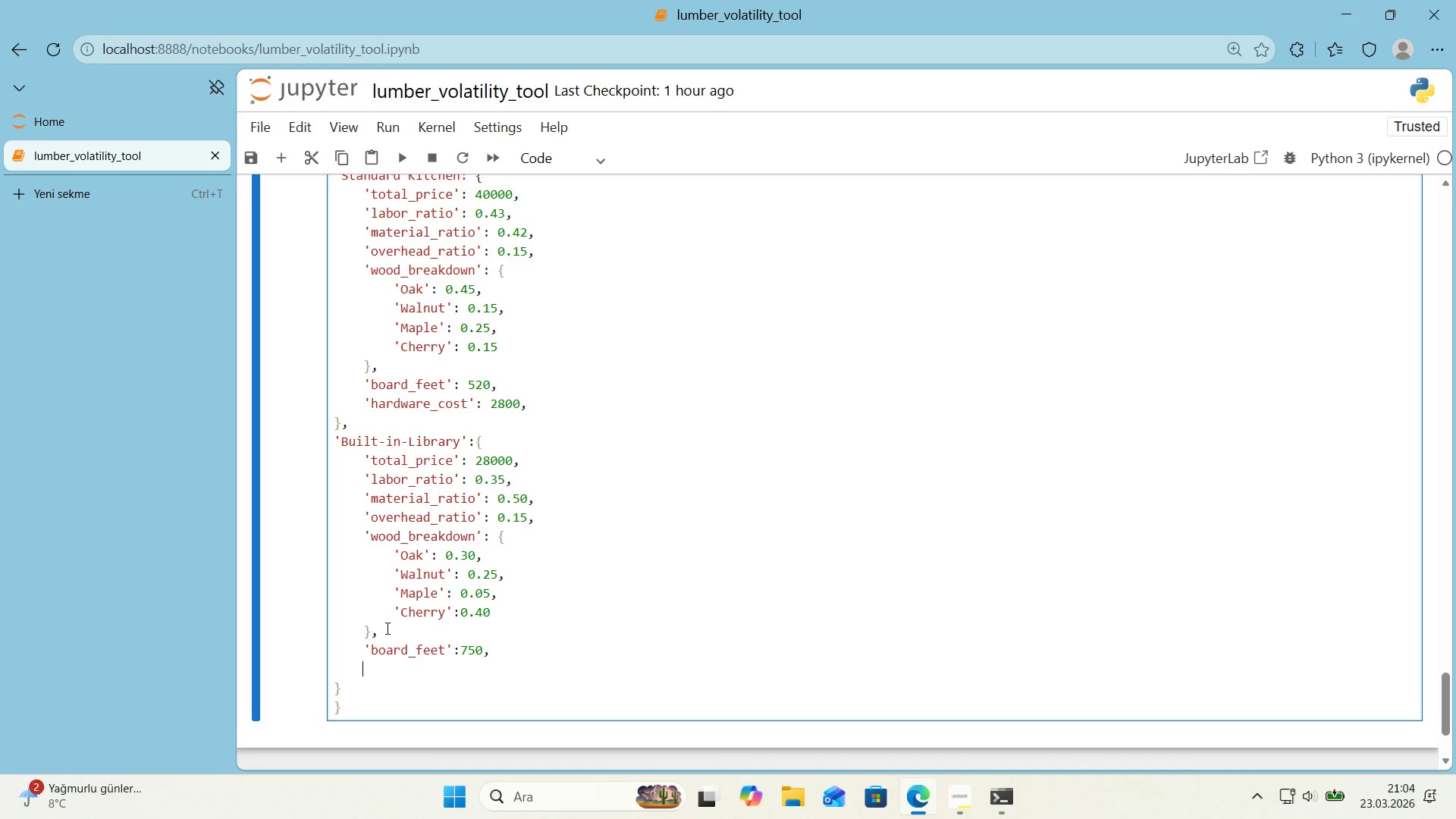 
type(@@)
 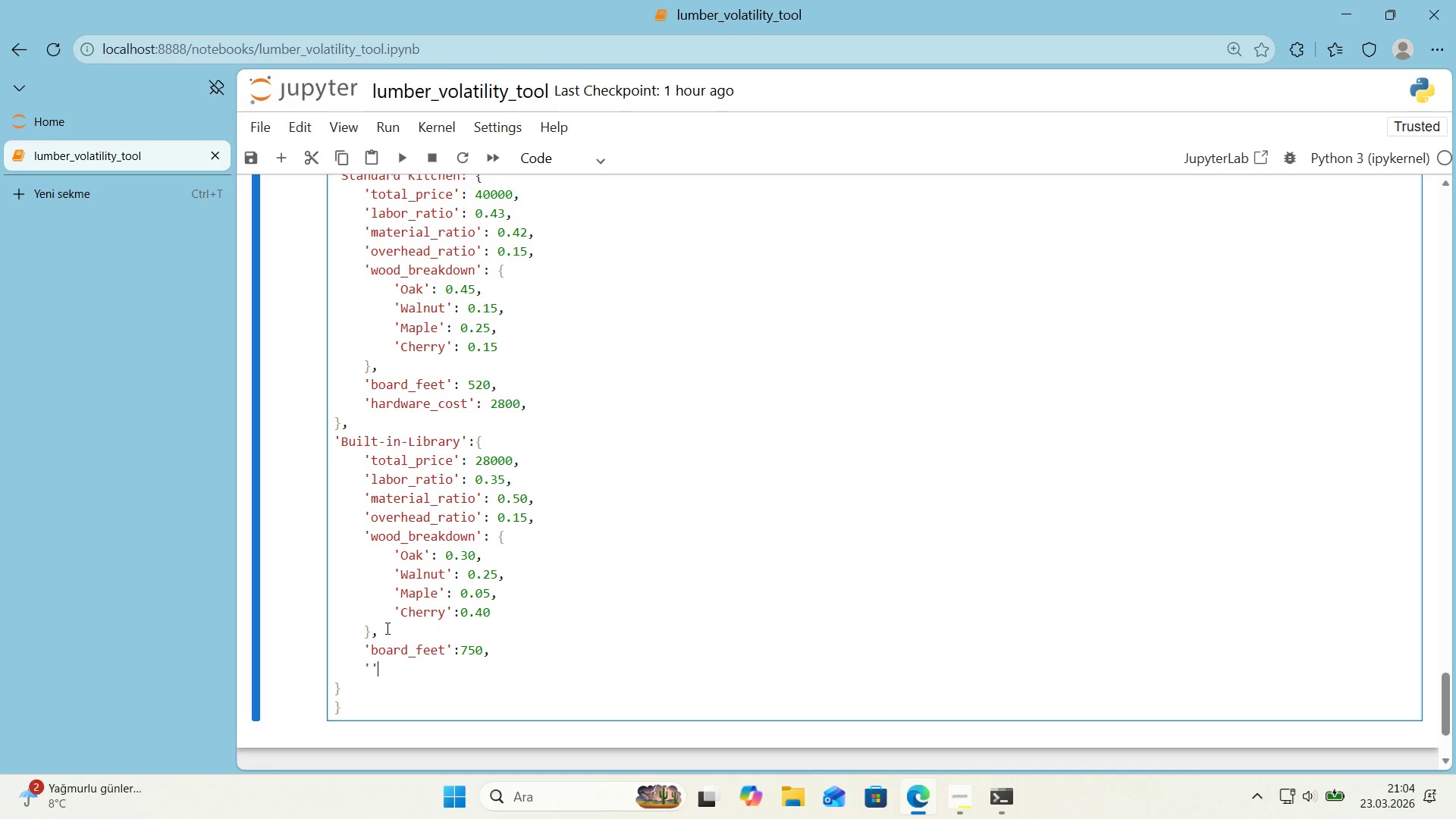 
key(ArrowLeft)
 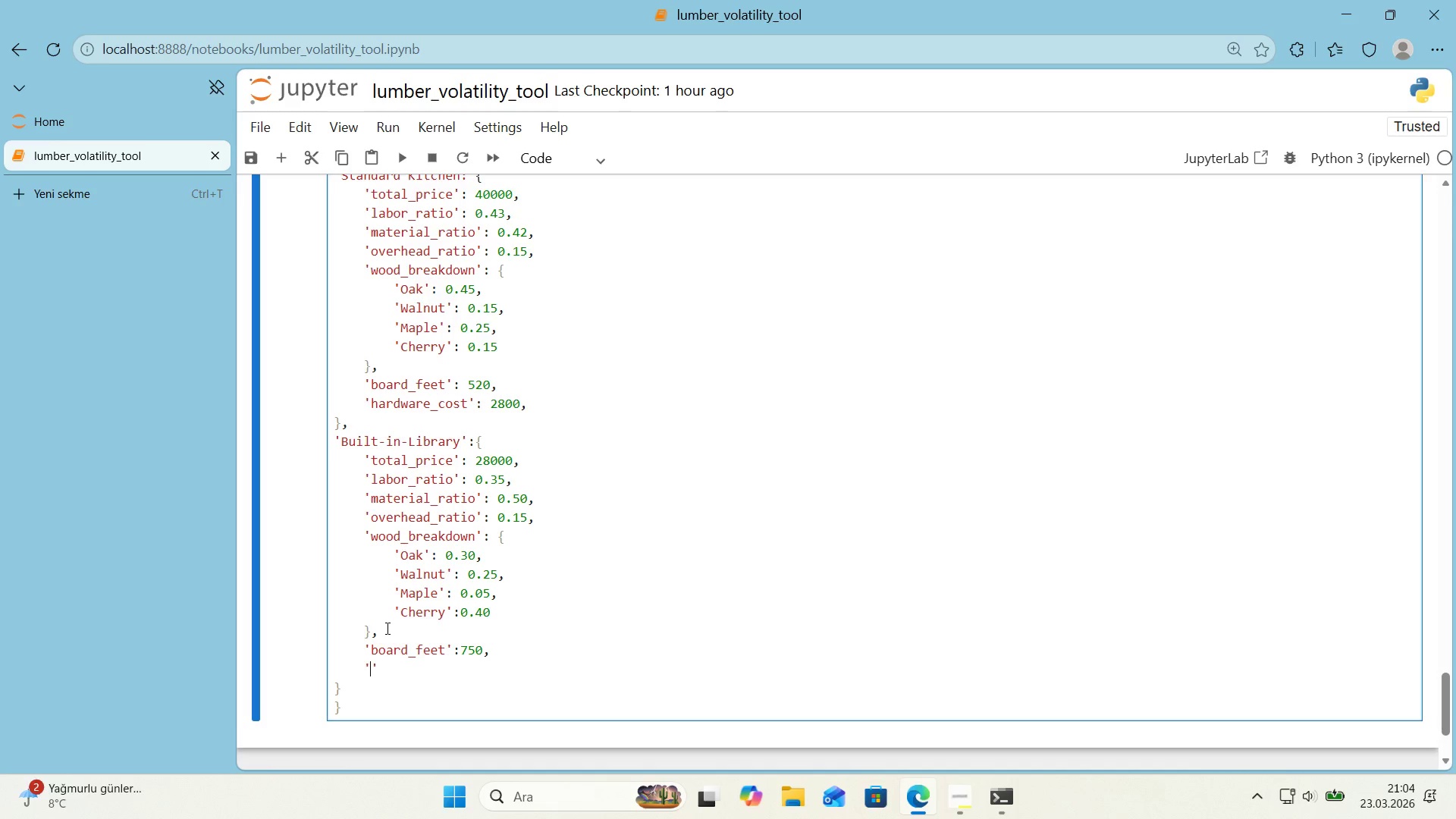 
type(hardware_cost)
 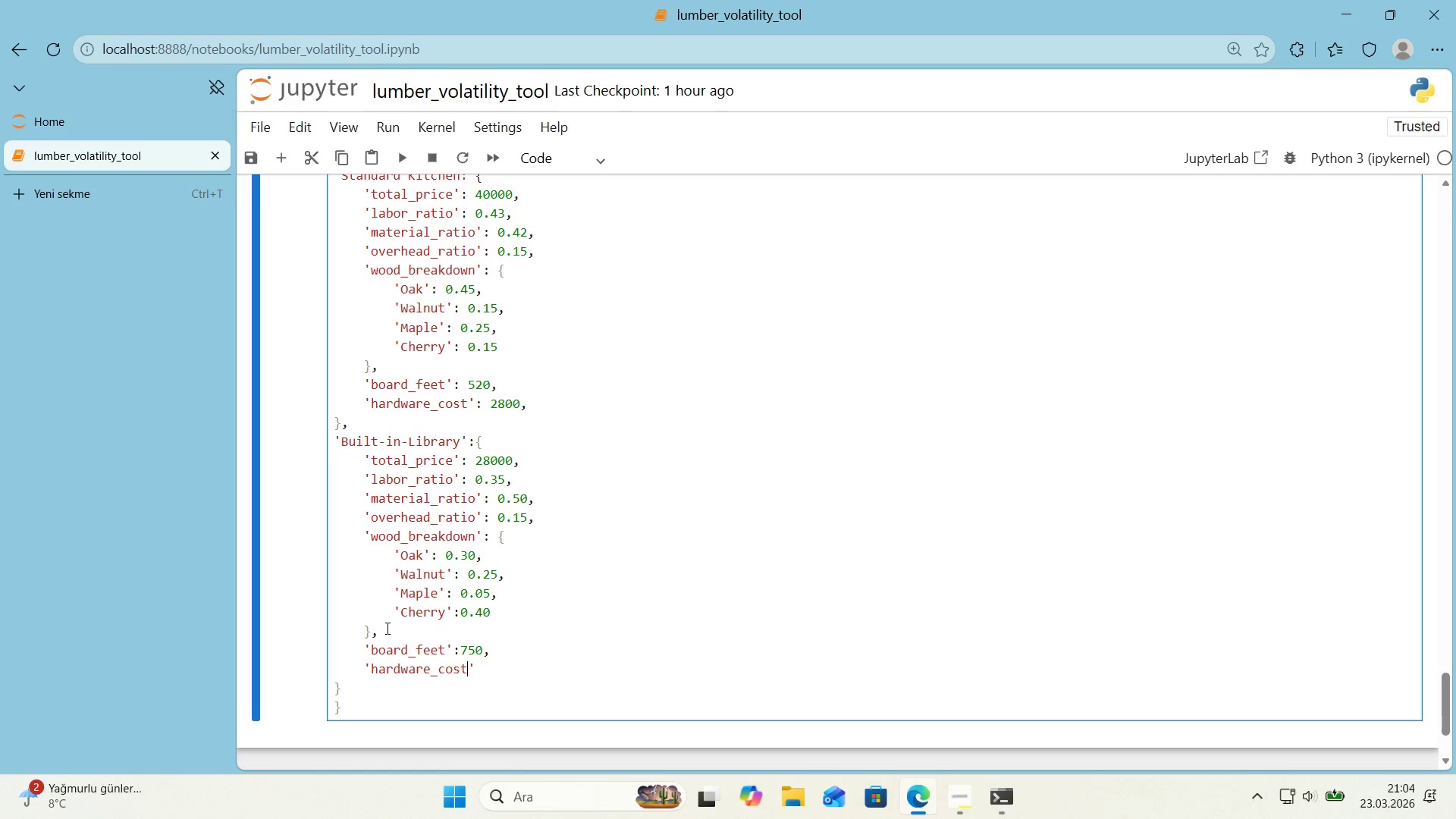 
key(ArrowRight)
 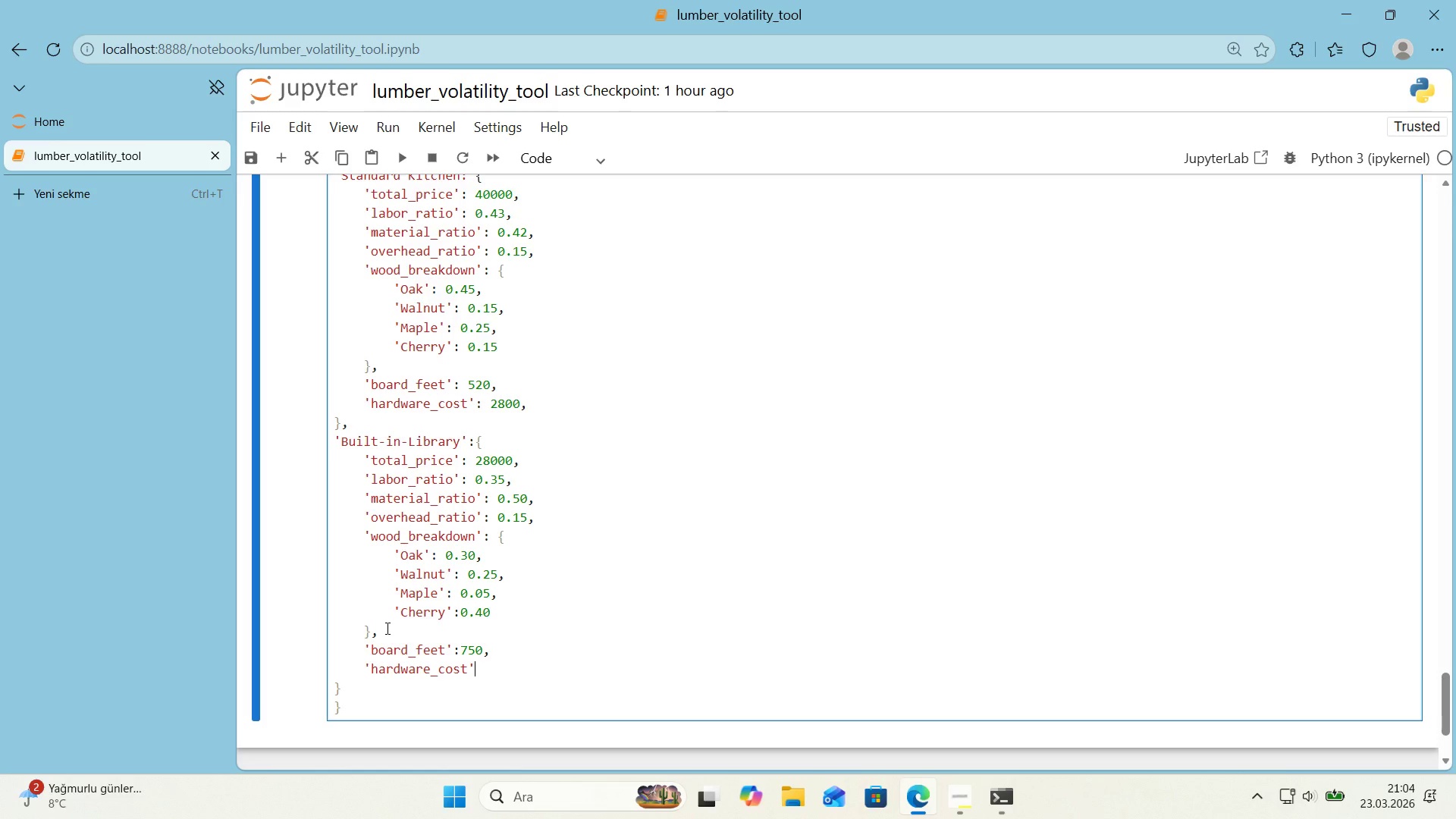 
key(Shift+ShiftRight)
 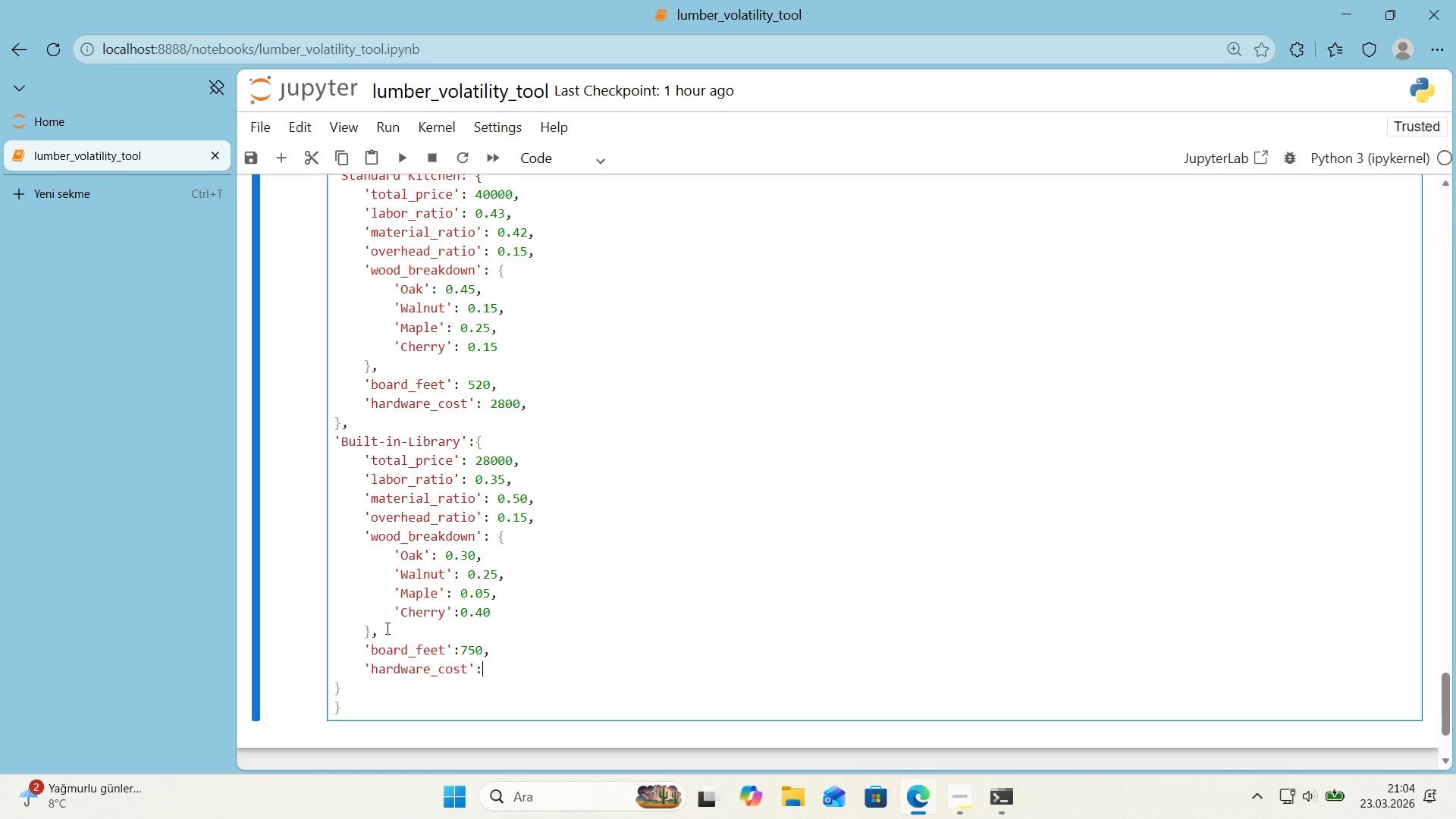 
key(Shift+Period)
 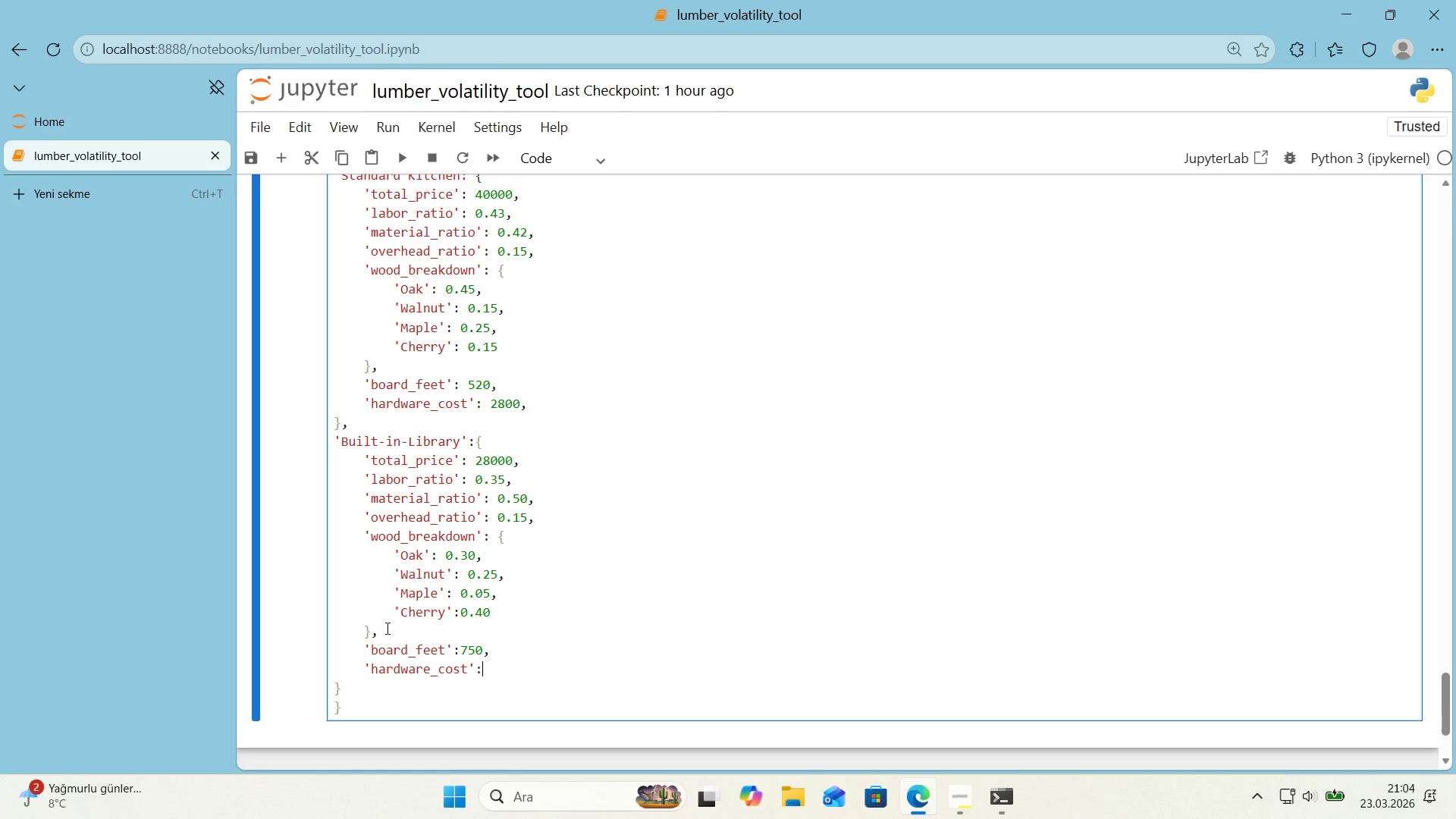 
key(Numpad1)
 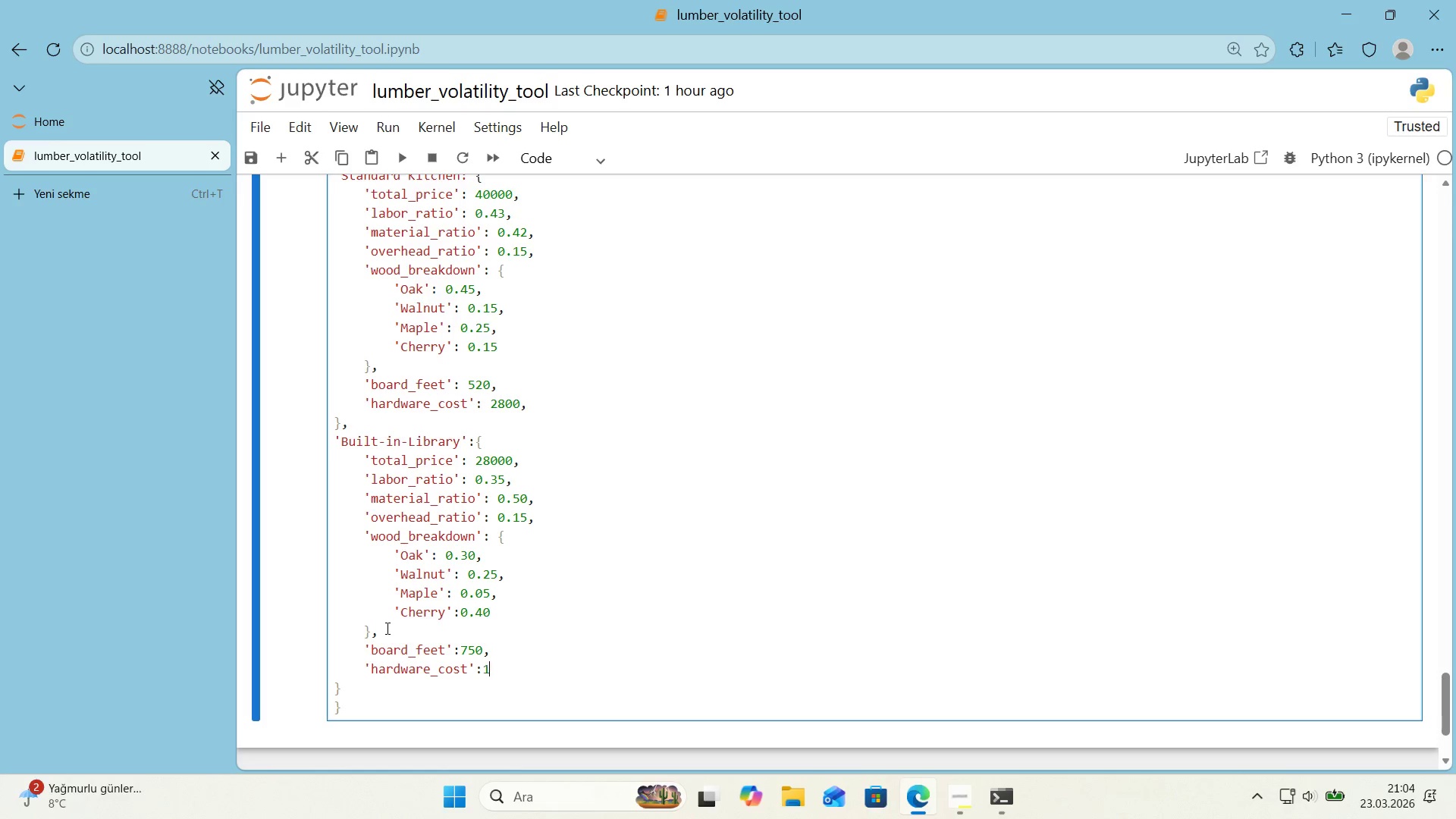 
key(Numpad5)
 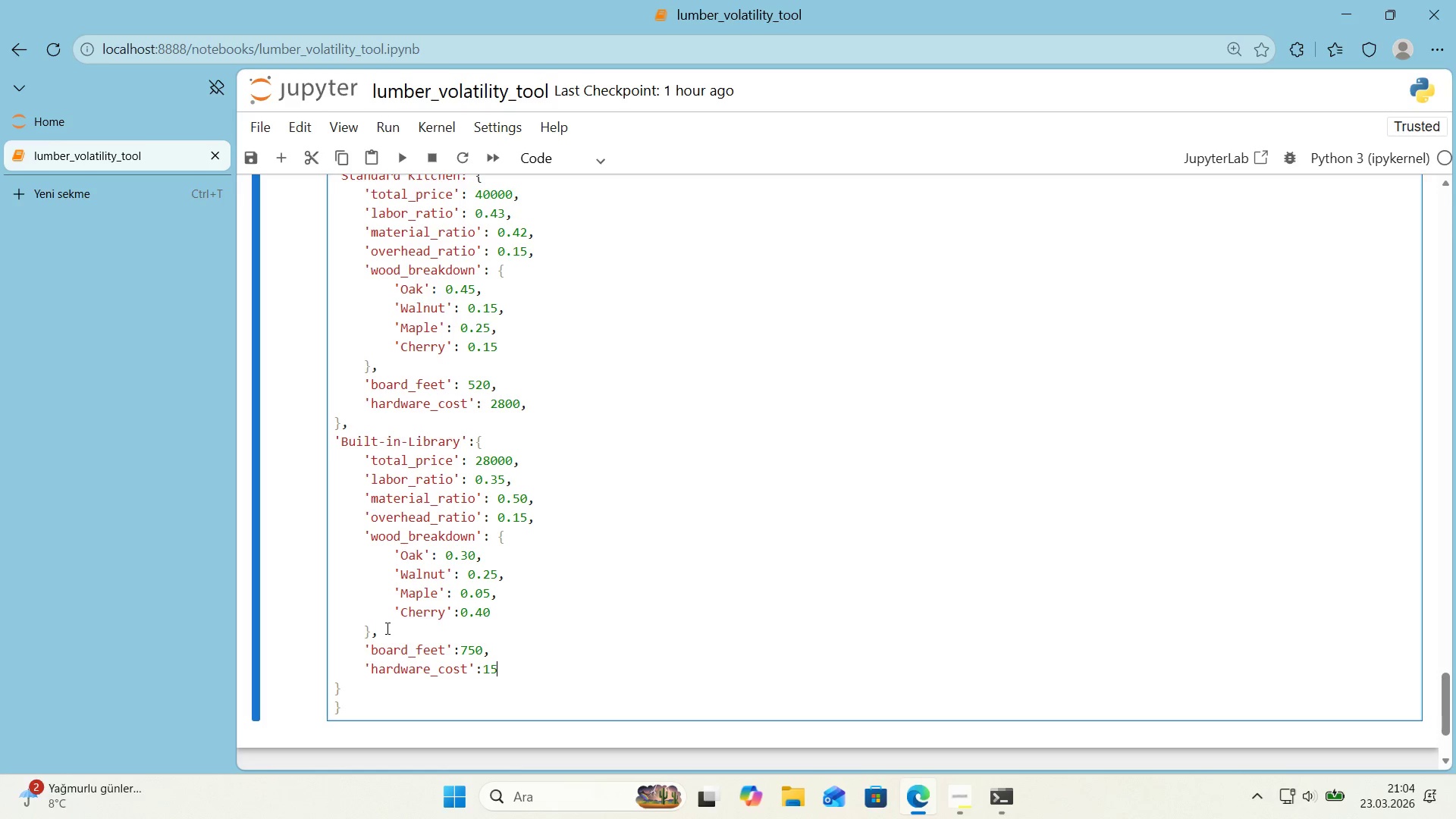 
key(Numpad0)
 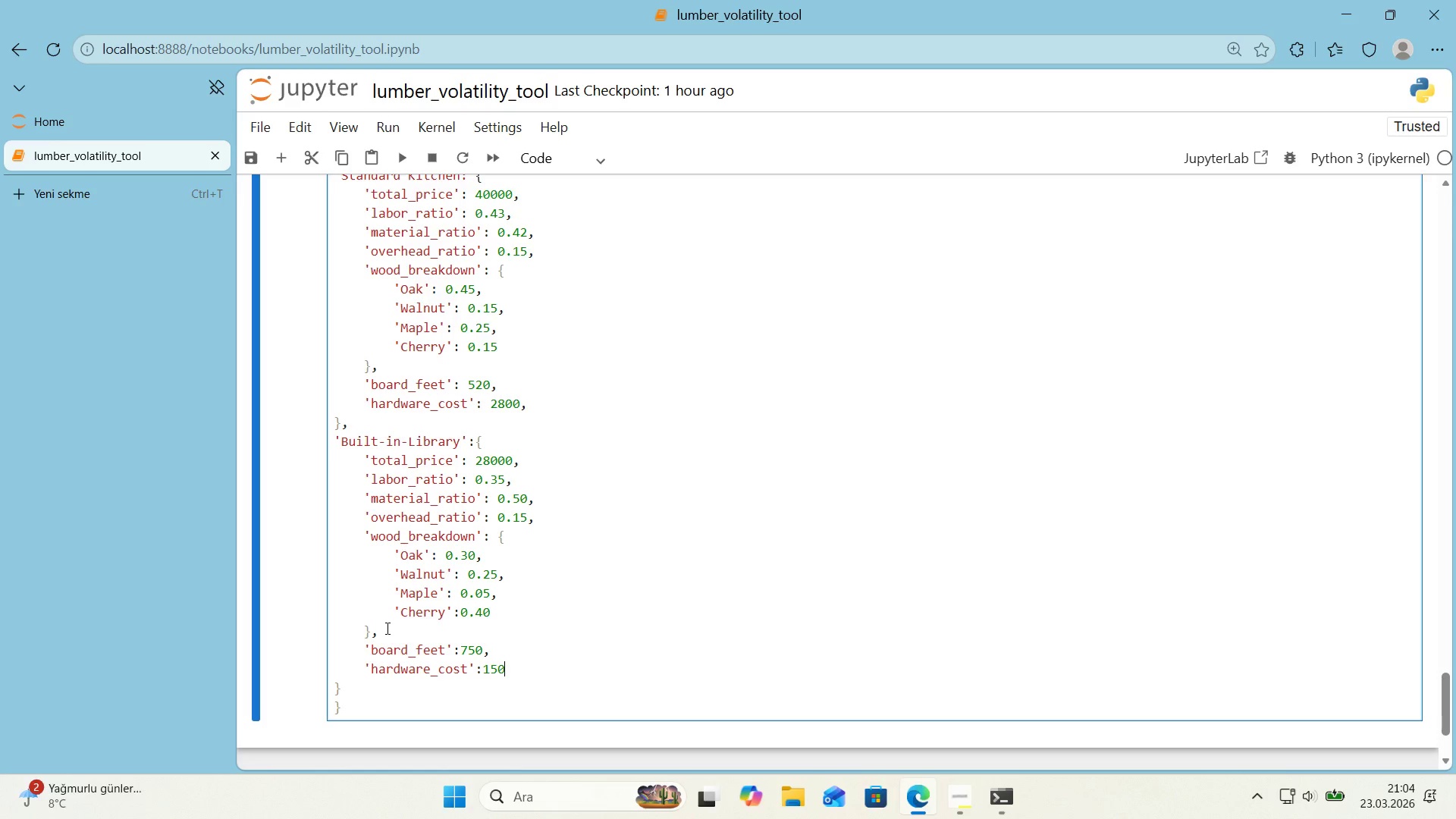 
key(Numpad0)
 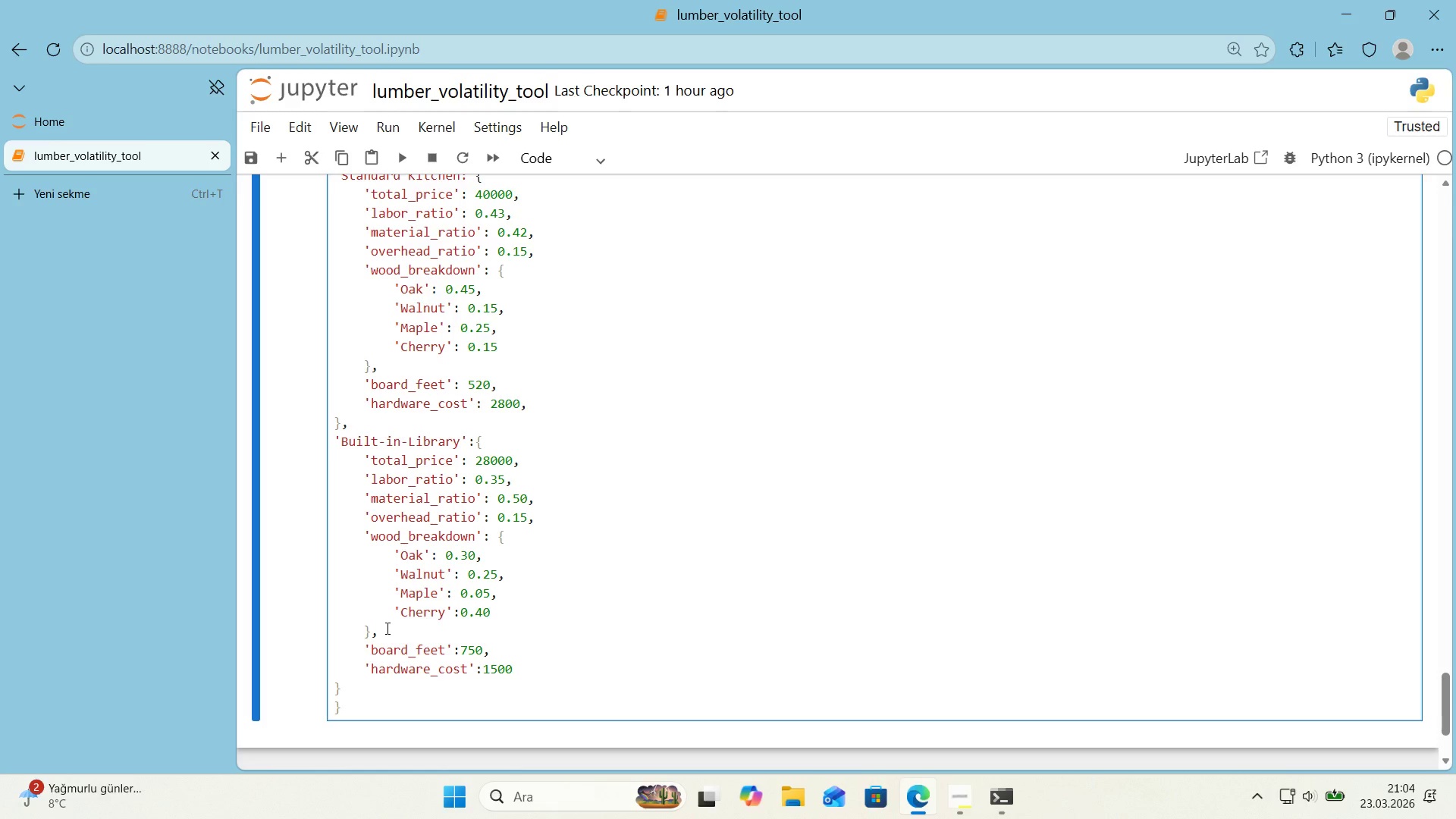 
left_click([544, 400])
 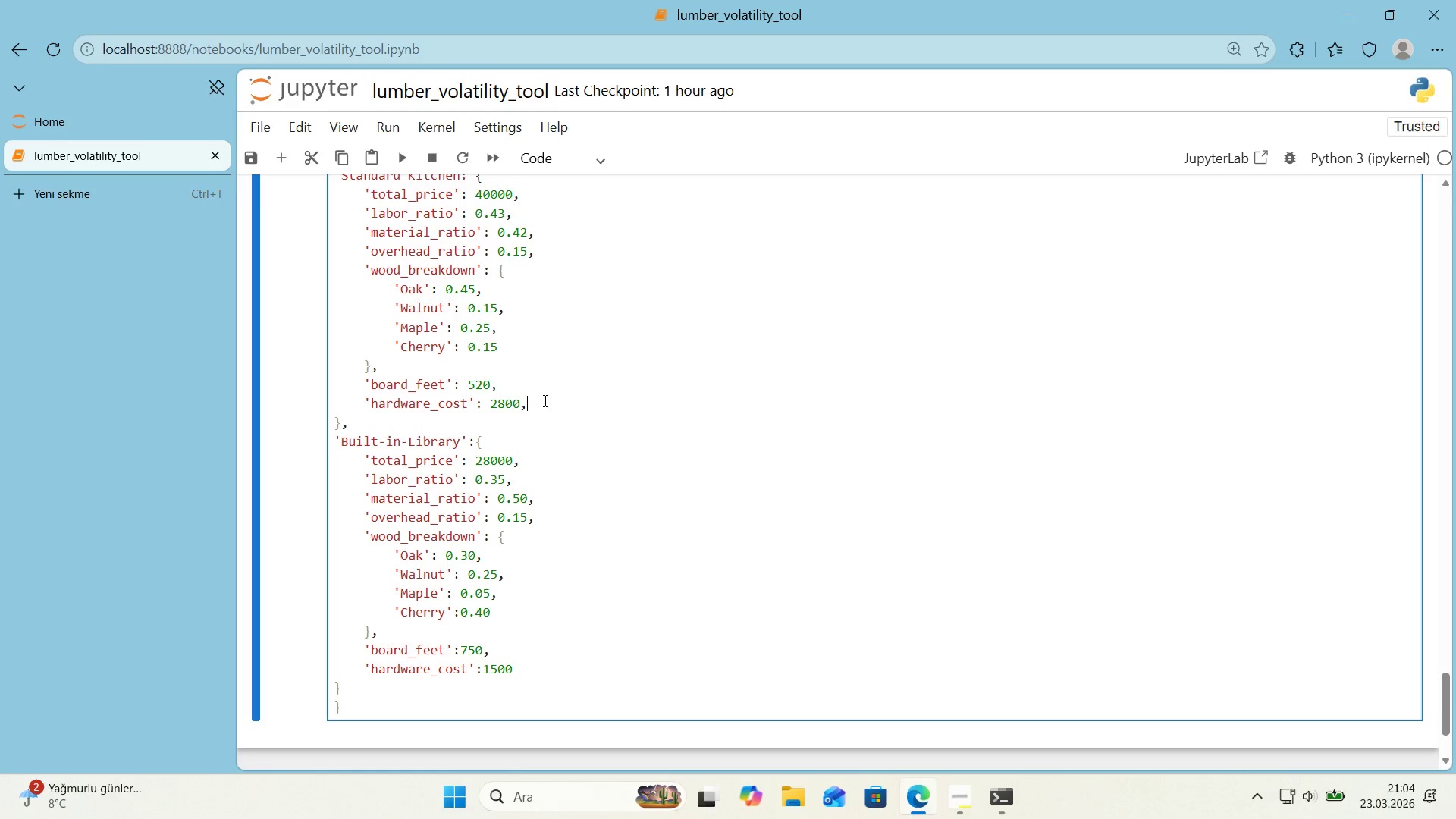 
key(Backspace)
 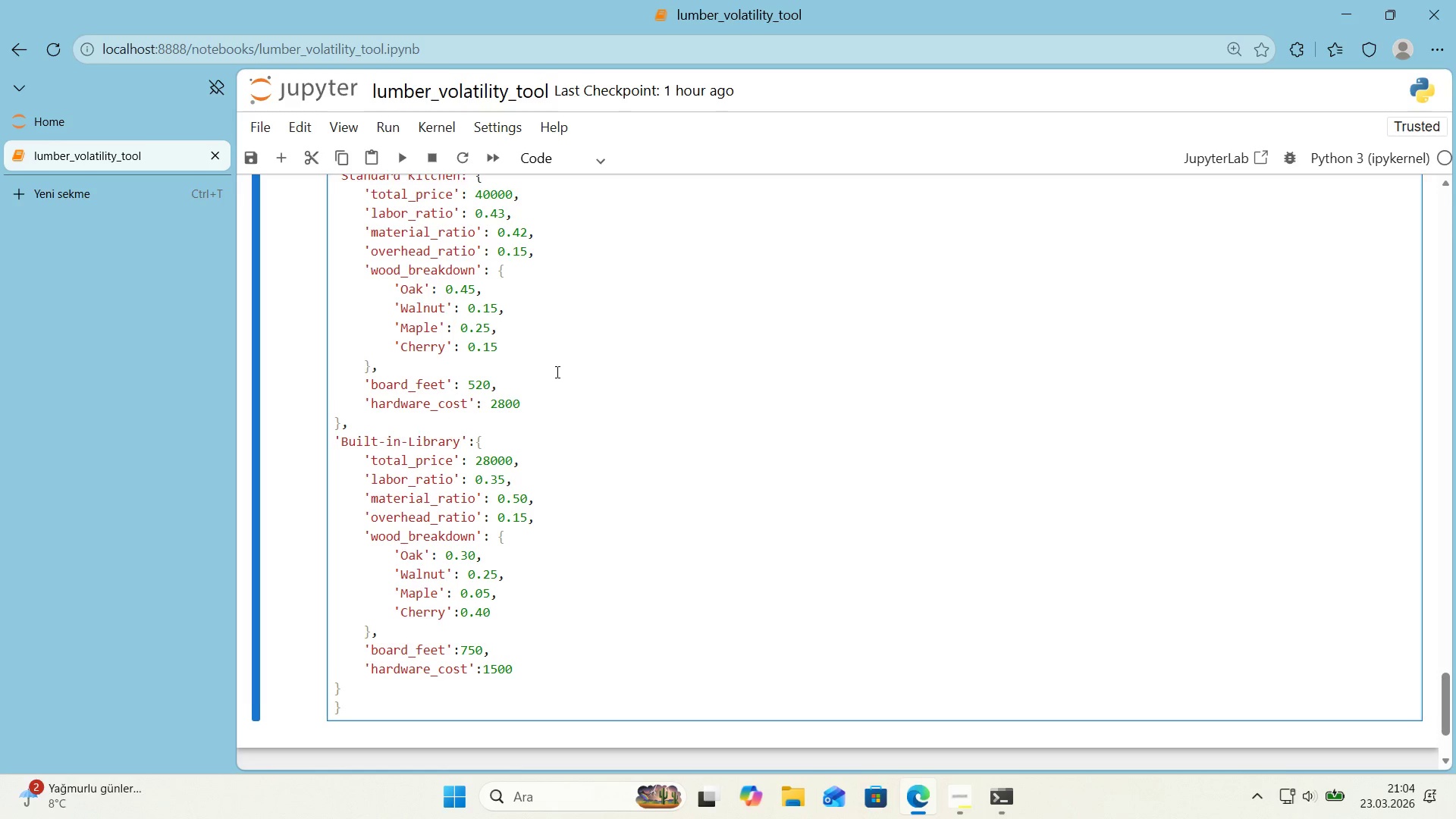 
scroll: coordinate [556, 372], scroll_direction: up, amount: 2.0
 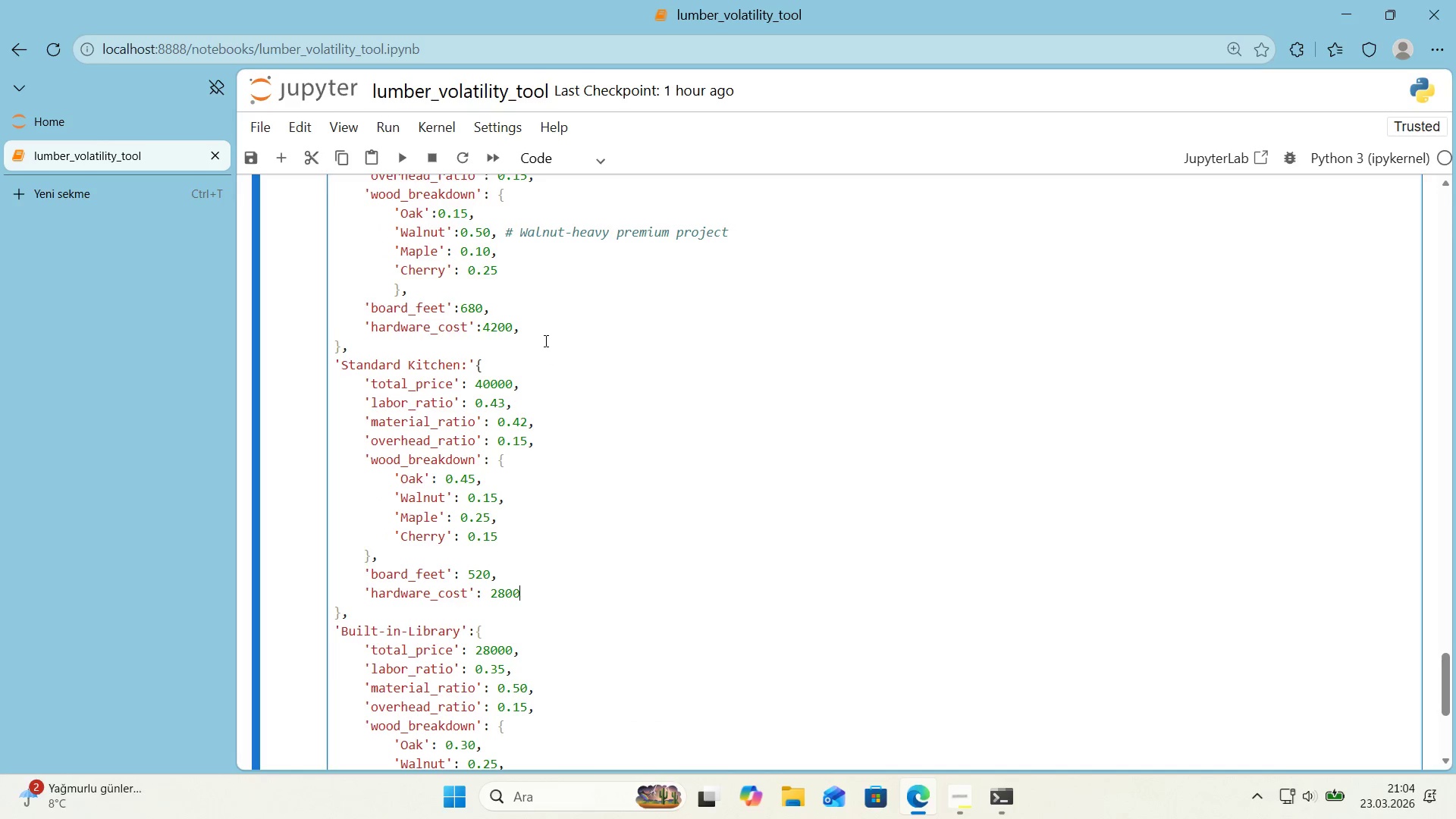 
left_click([543, 336])
 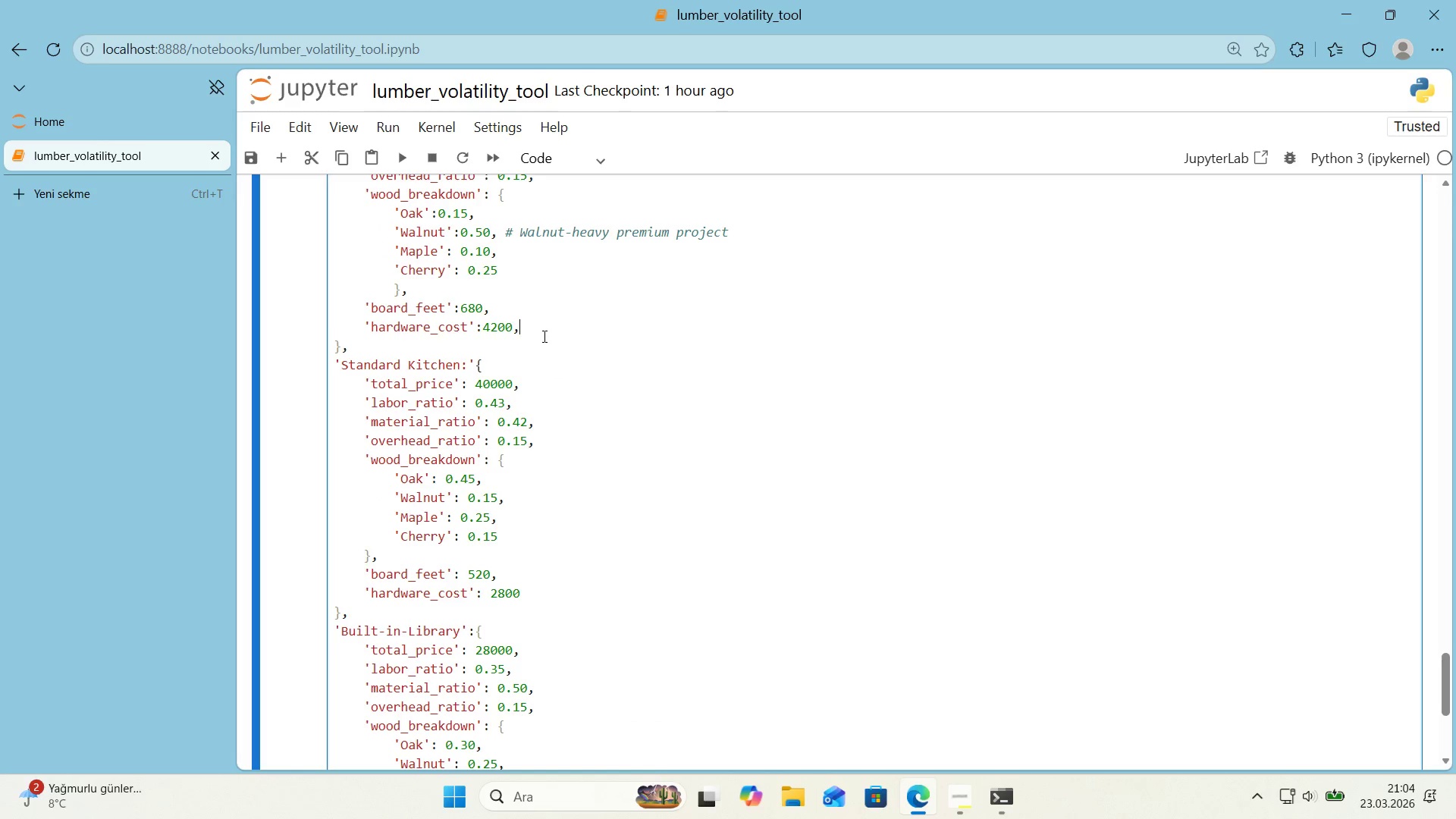 
key(Backspace)
 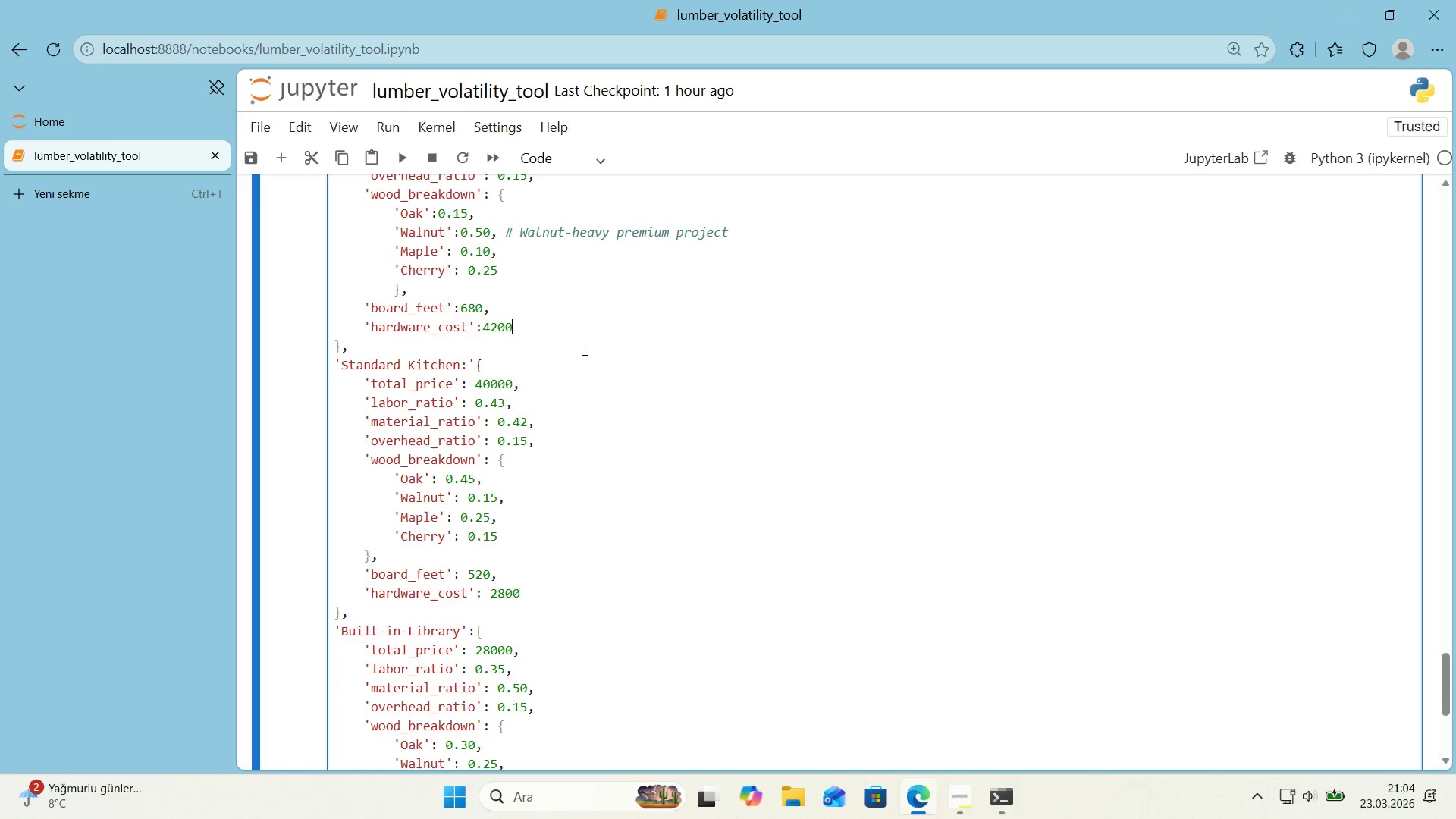 
scroll: coordinate [583, 350], scroll_direction: up, amount: 2.0
 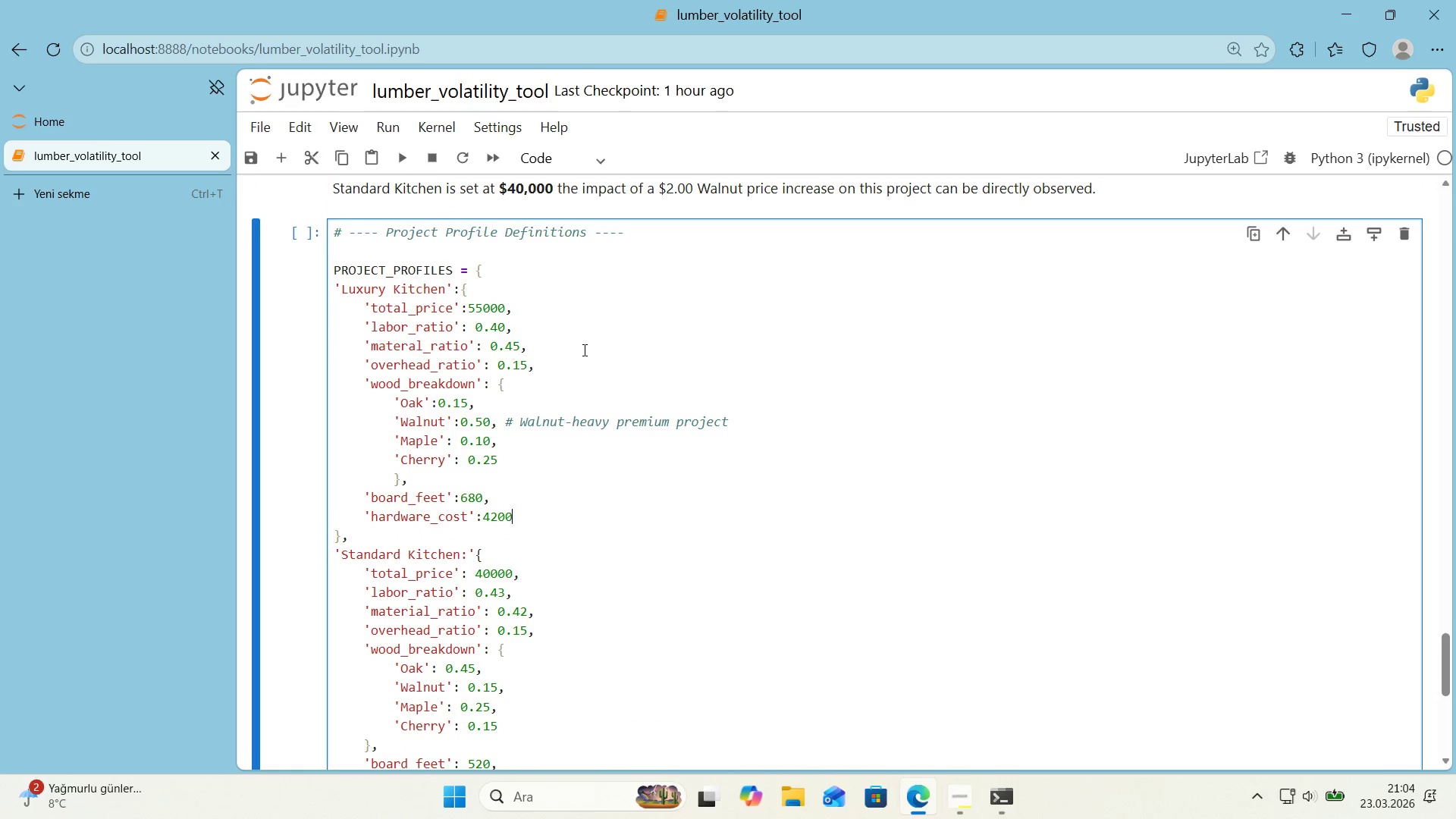 
scroll: coordinate [581, 356], scroll_direction: down, amount: 6.0
 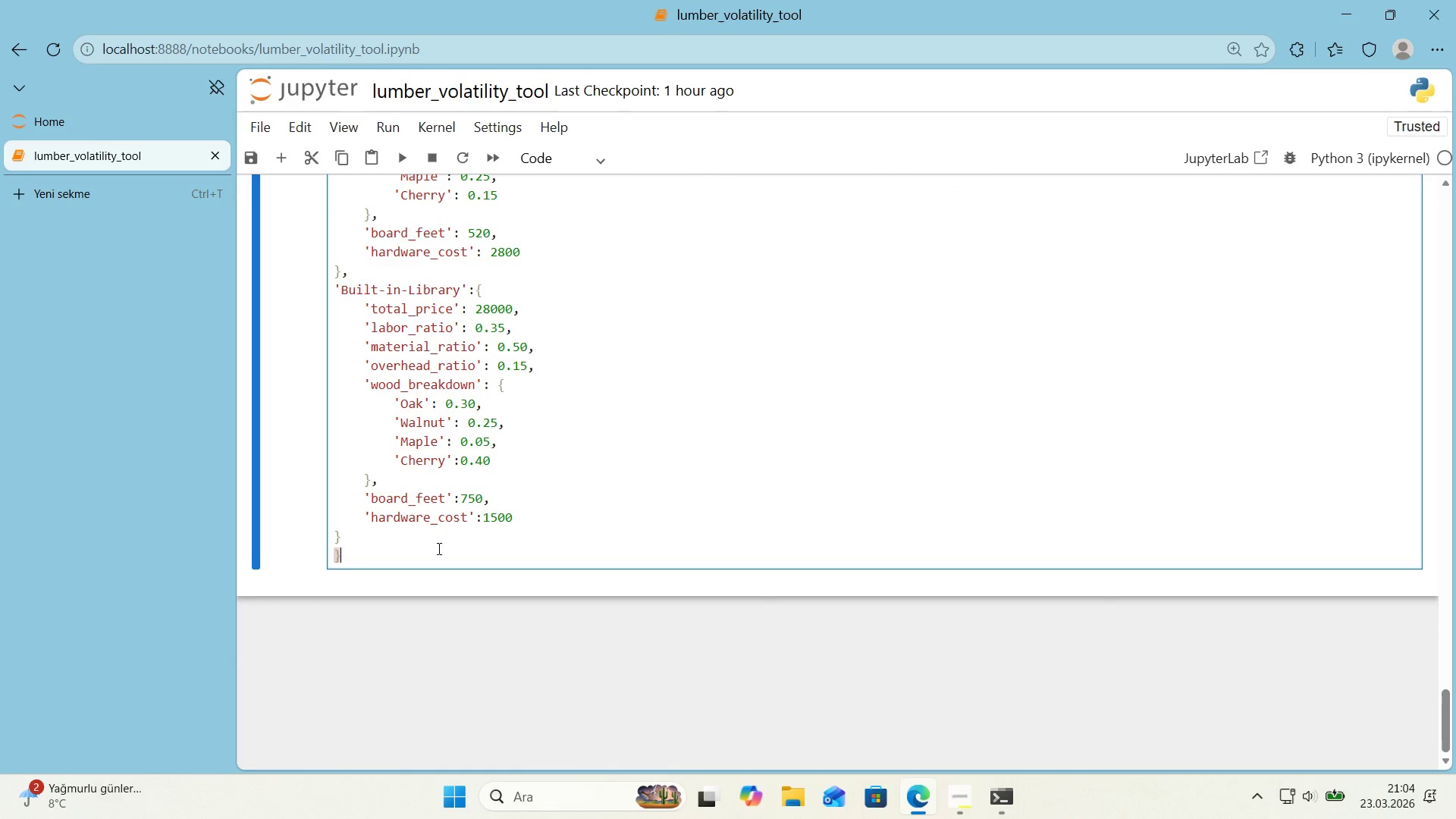 
double_click([451, 527])
 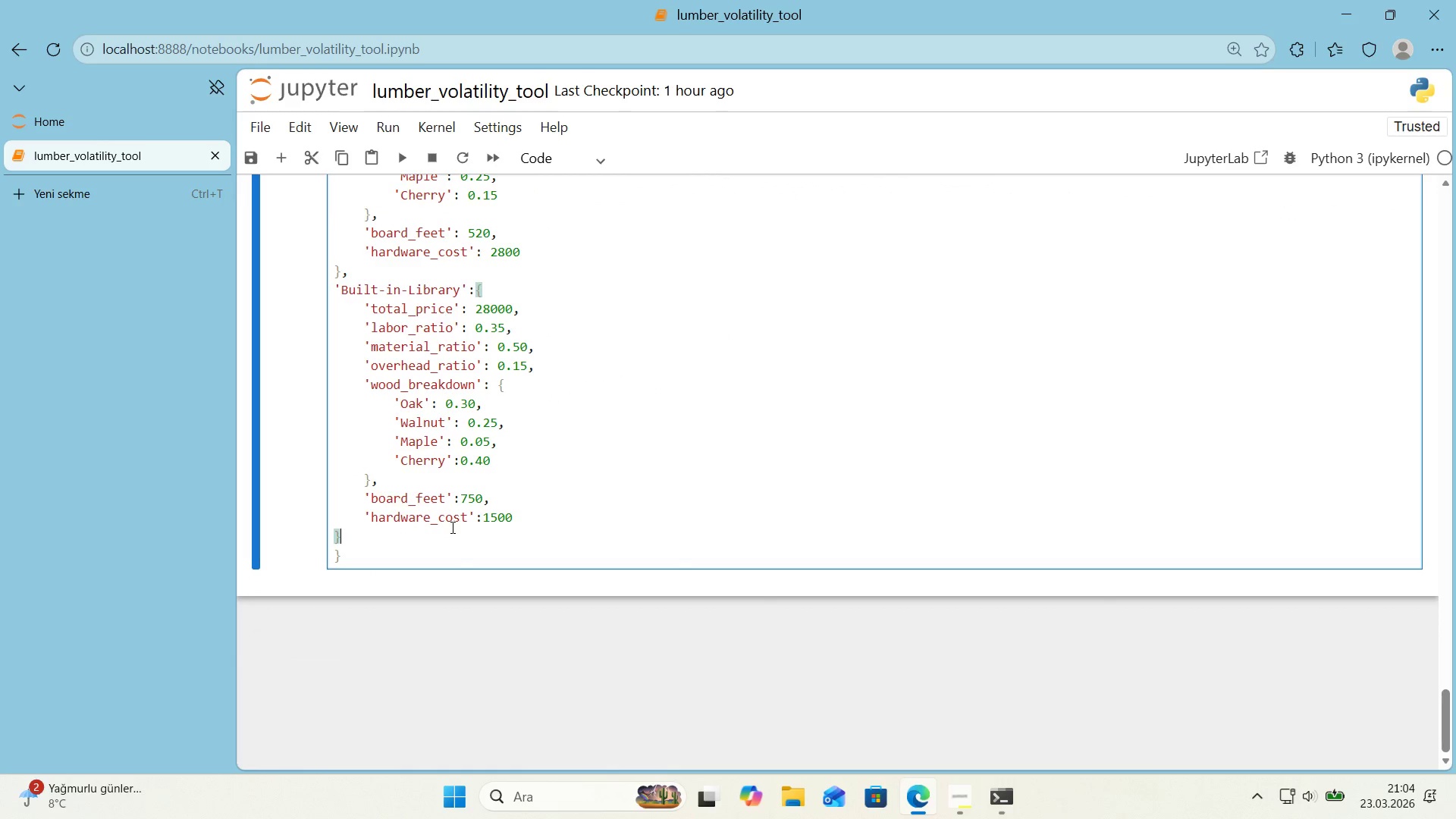 
left_click([415, 547])
 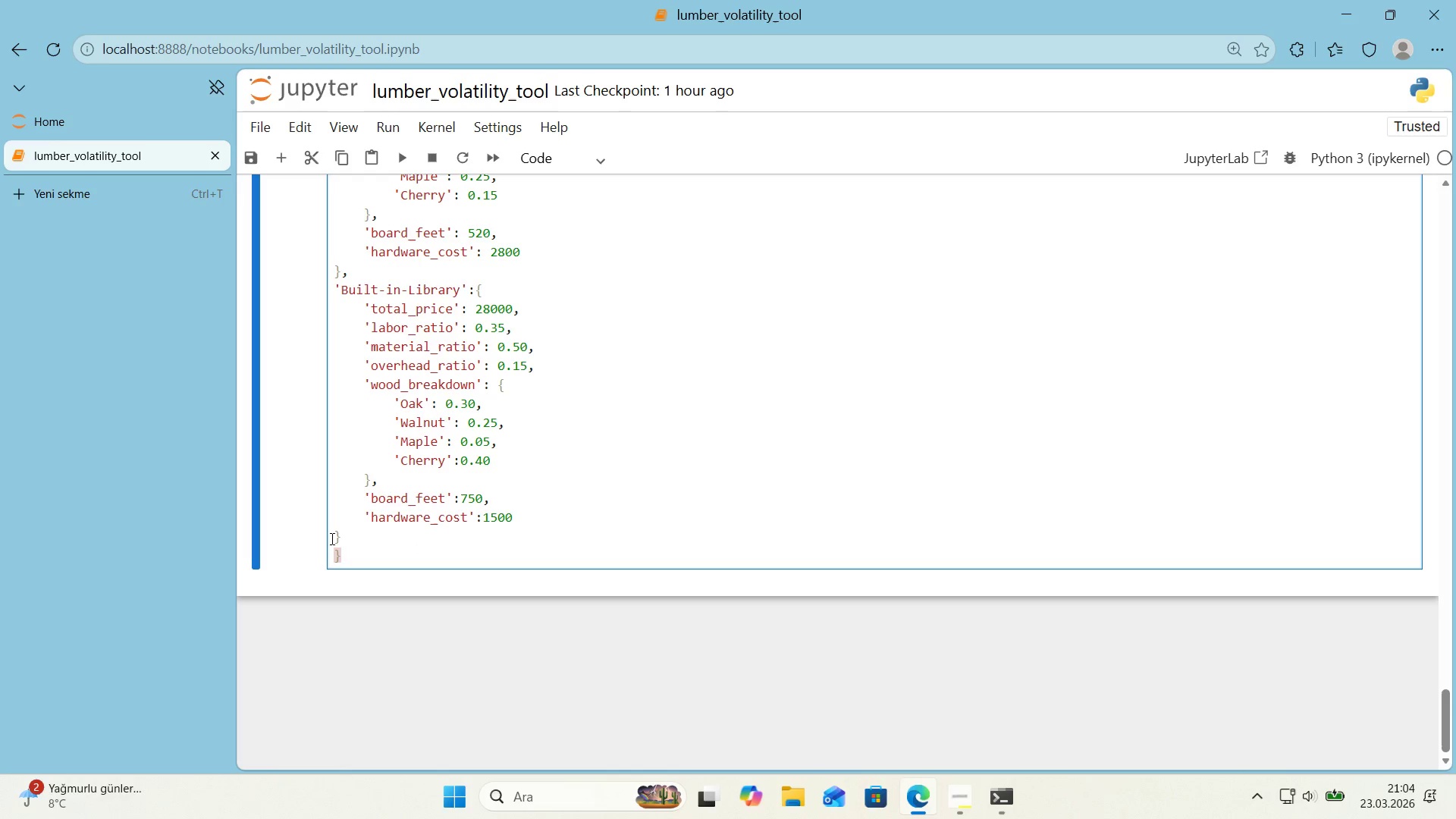 
left_click([334, 537])
 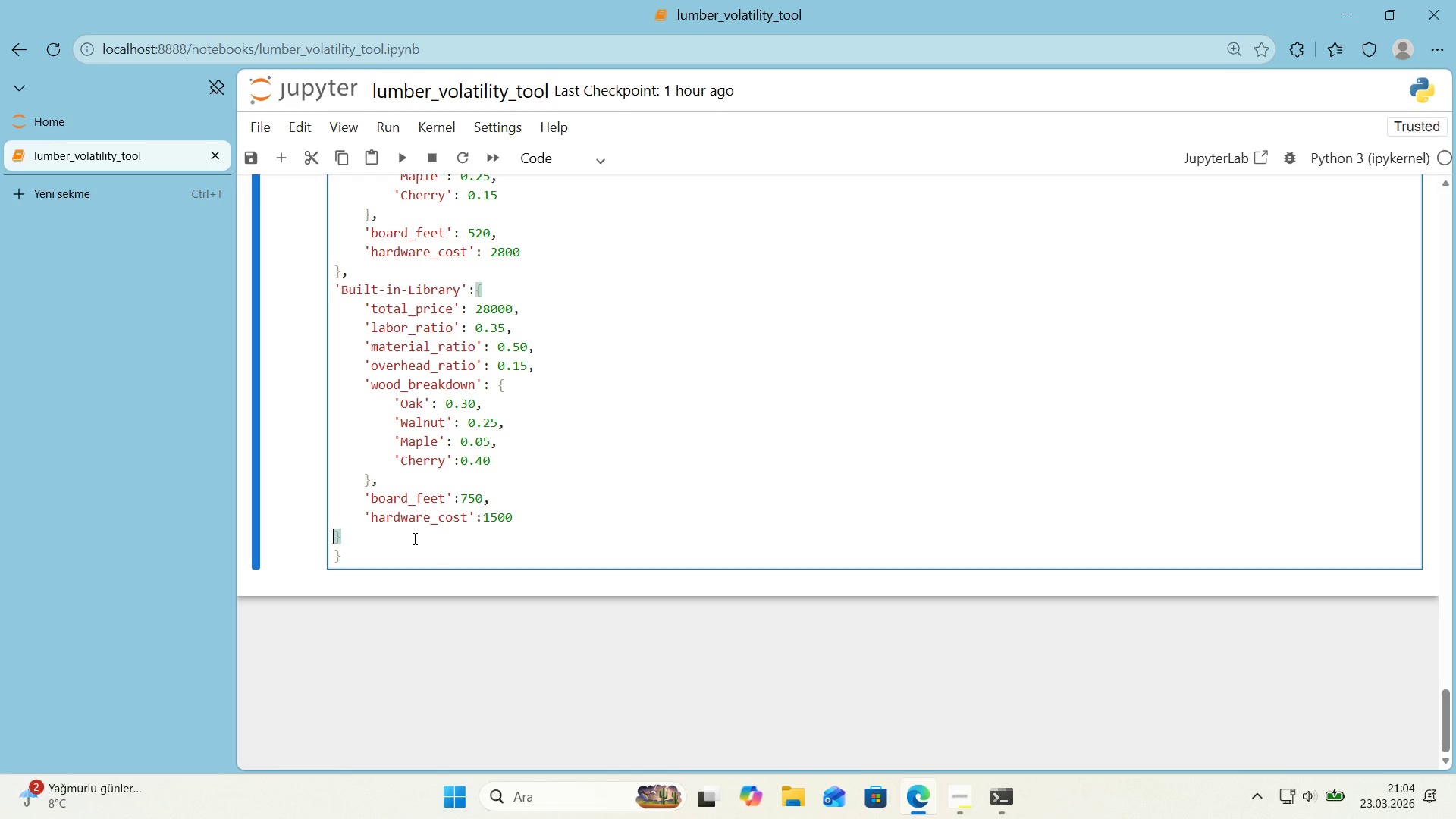 
key(Space)
 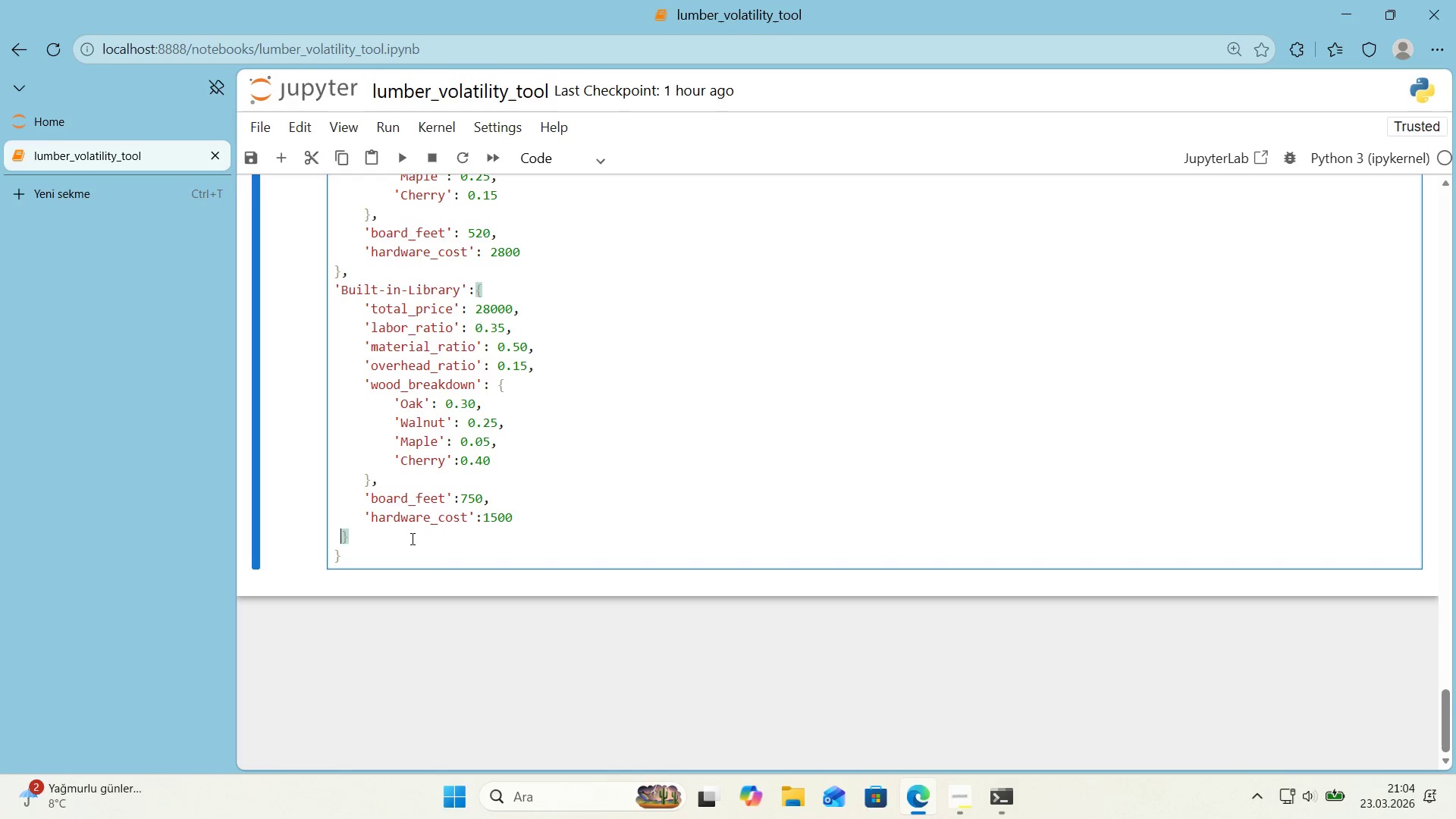 
key(Space)
 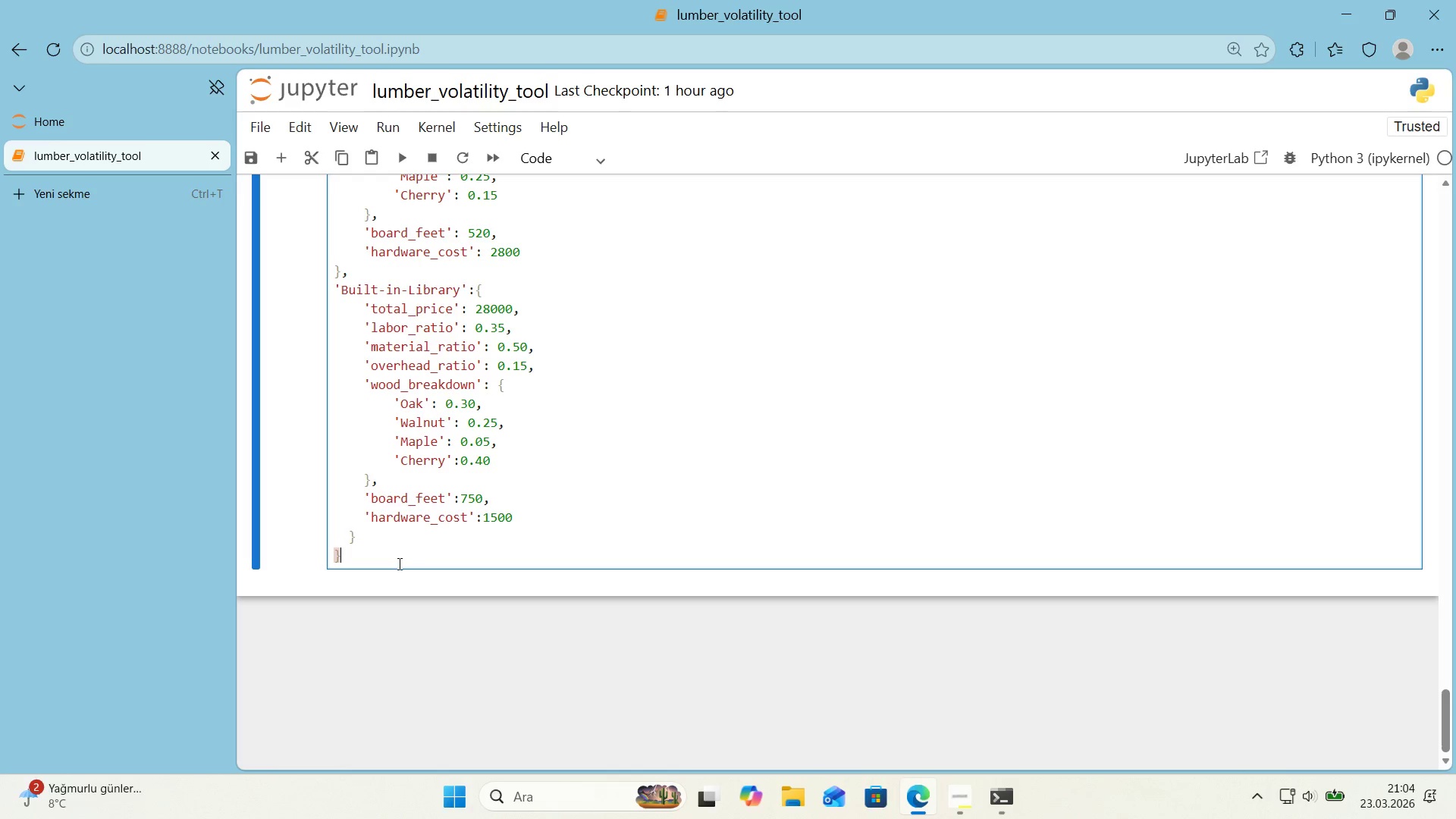 
key(Enter)
 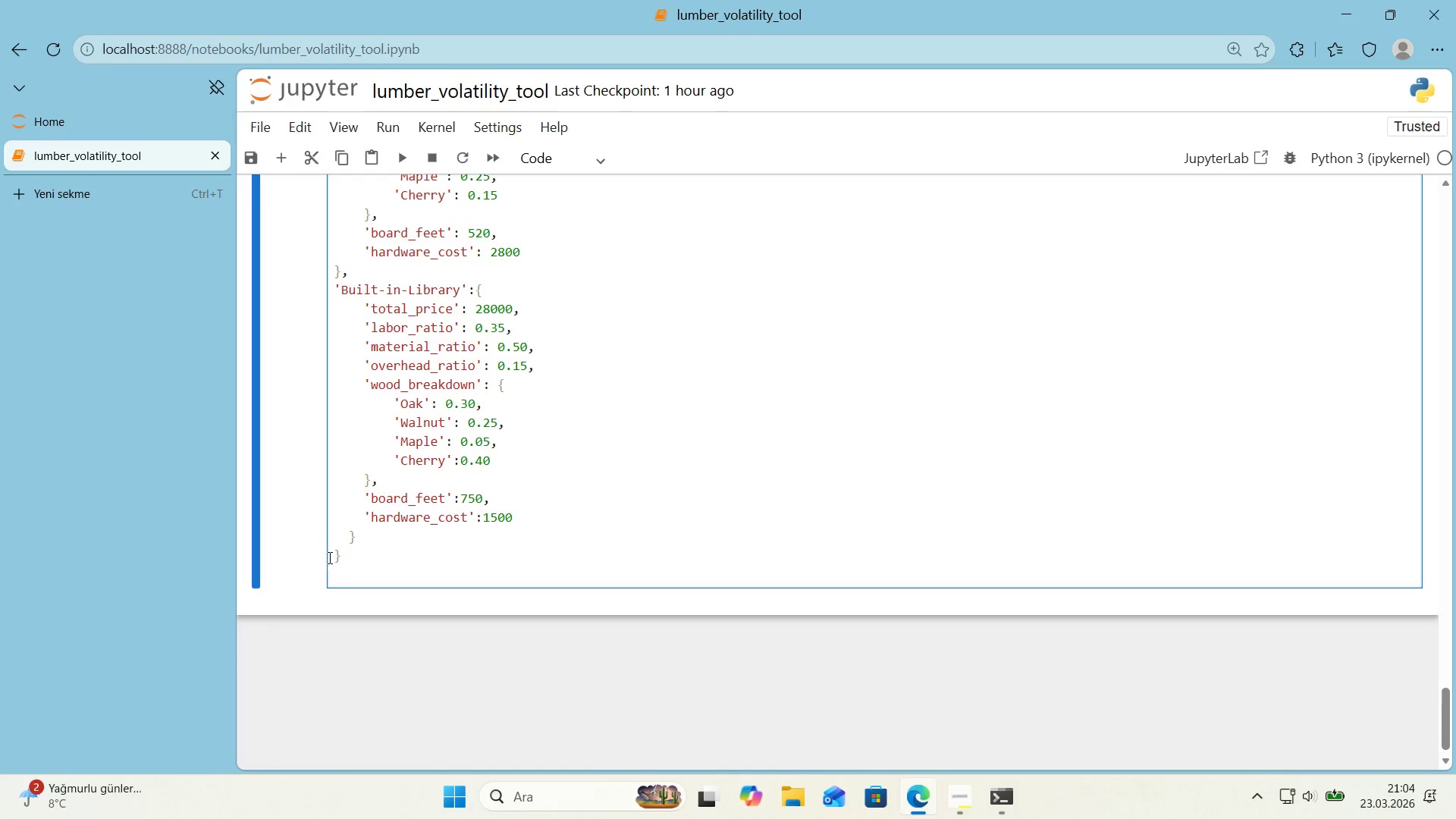 
left_click_drag(start_coordinate=[328, 557], to_coordinate=[332, 558])
 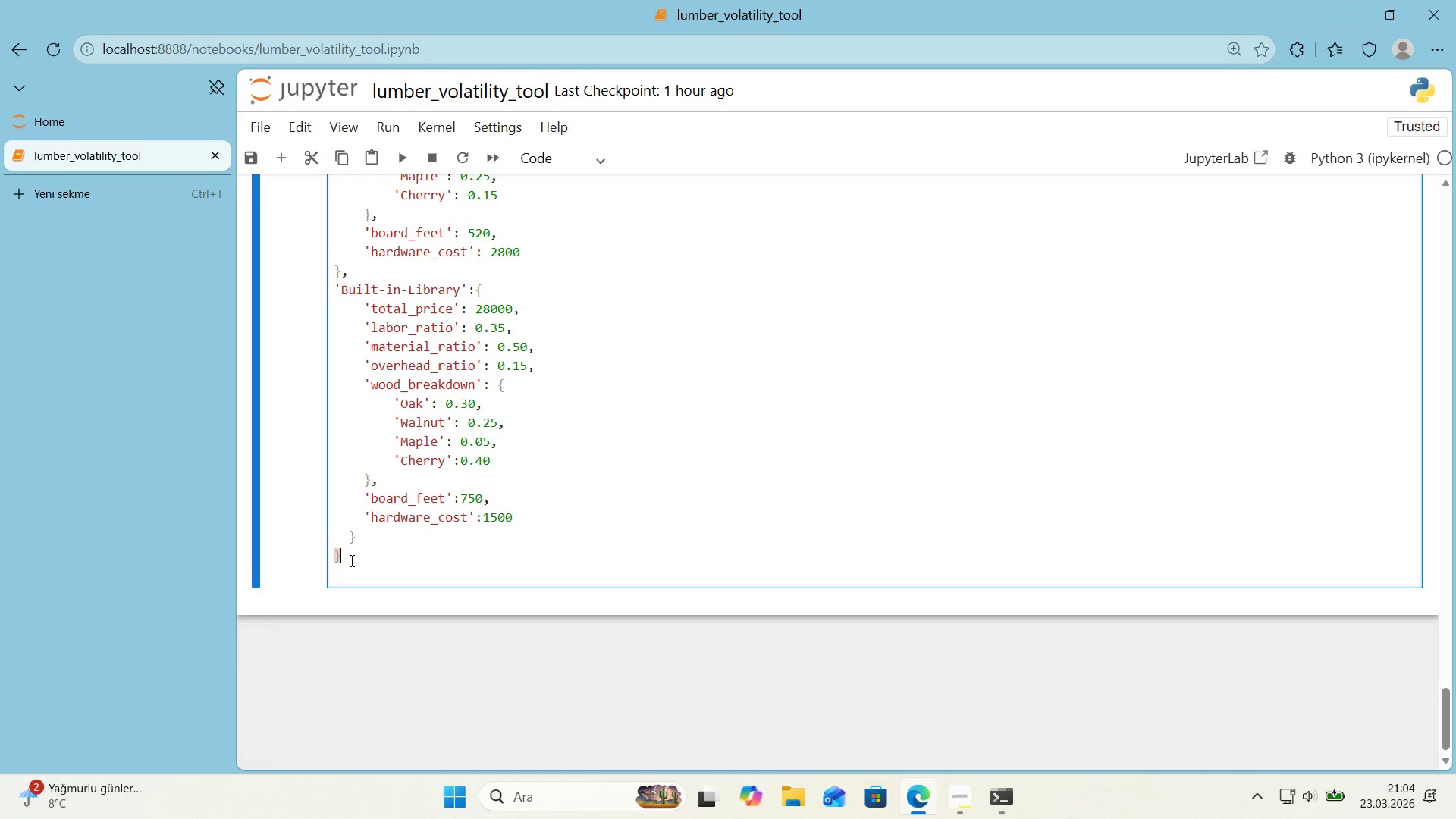 
double_click([350, 560])
 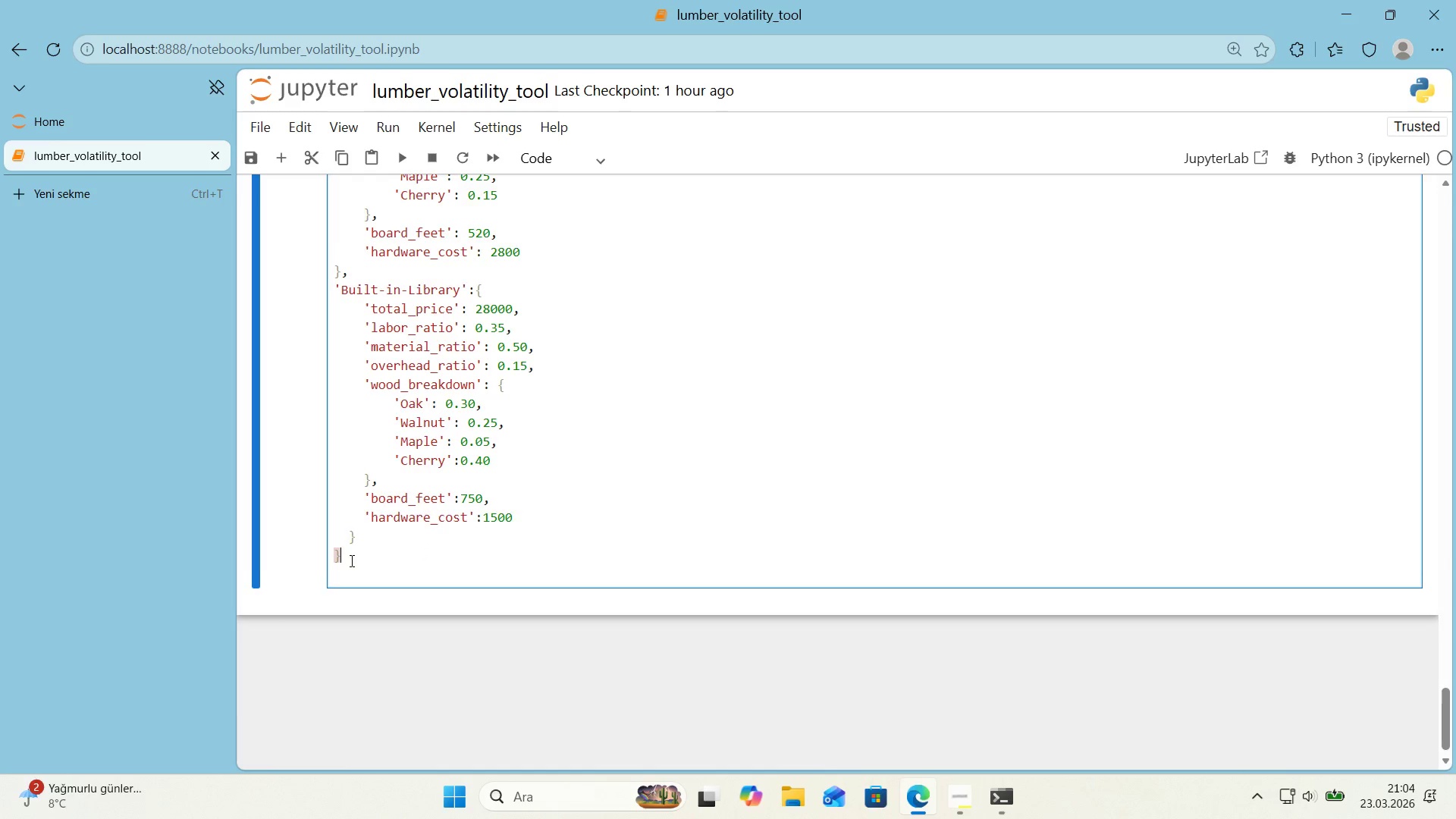 
scroll: coordinate [350, 560], scroll_direction: up, amount: 5.0
 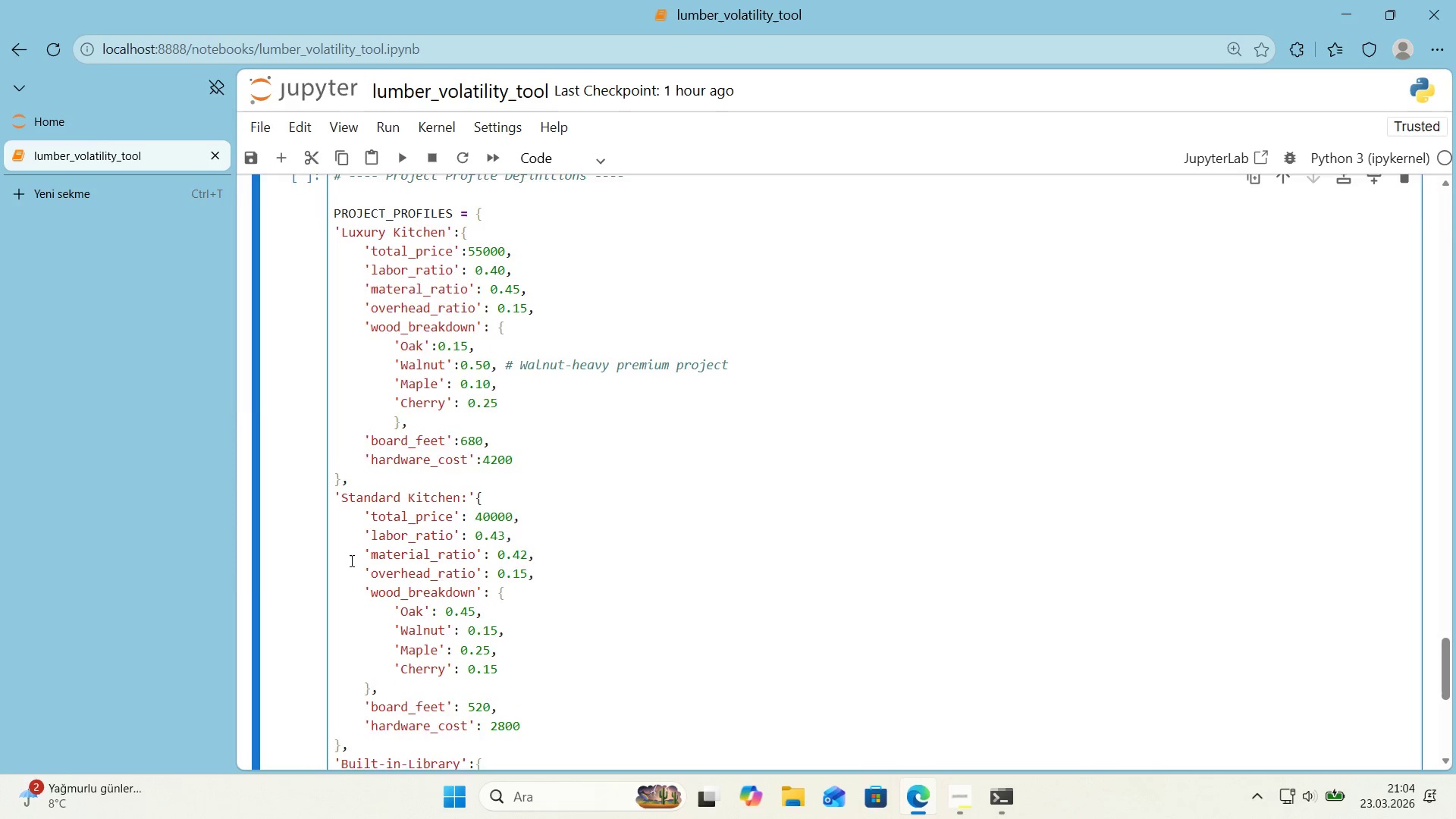 
scroll: coordinate [350, 560], scroll_direction: down, amount: 5.0
 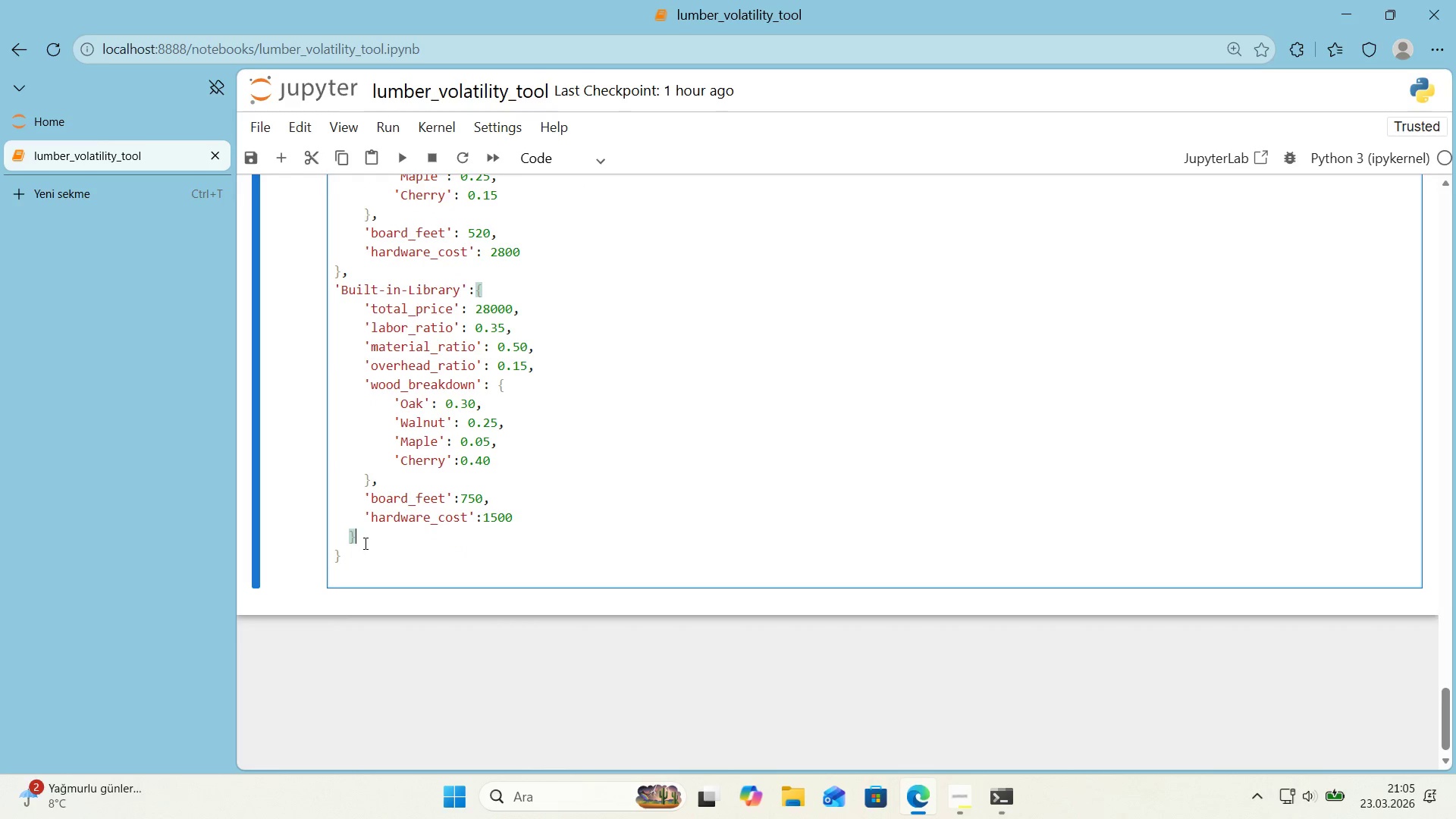 
left_click([344, 561])
 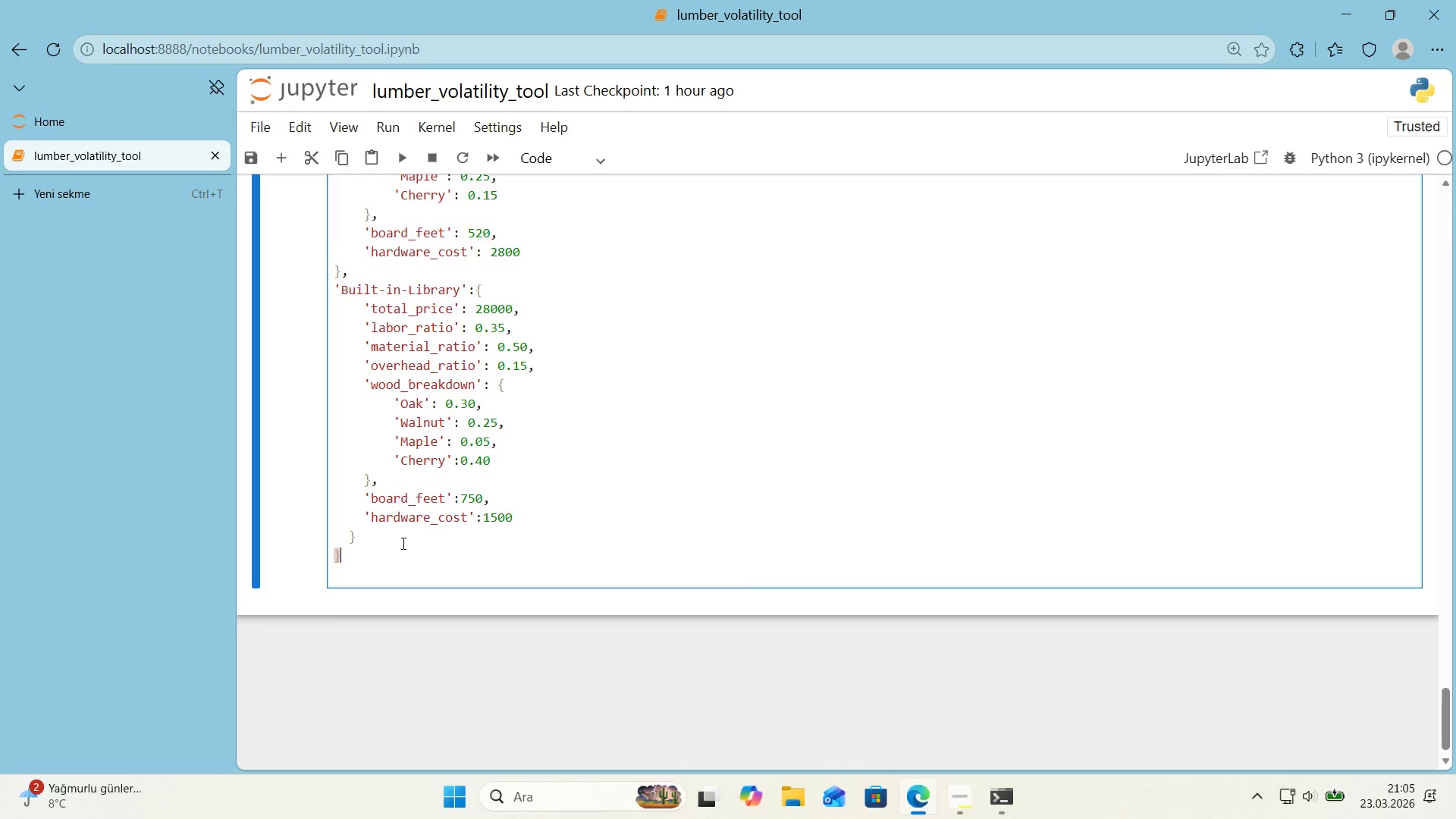 
scroll: coordinate [400, 544], scroll_direction: up, amount: 6.0
 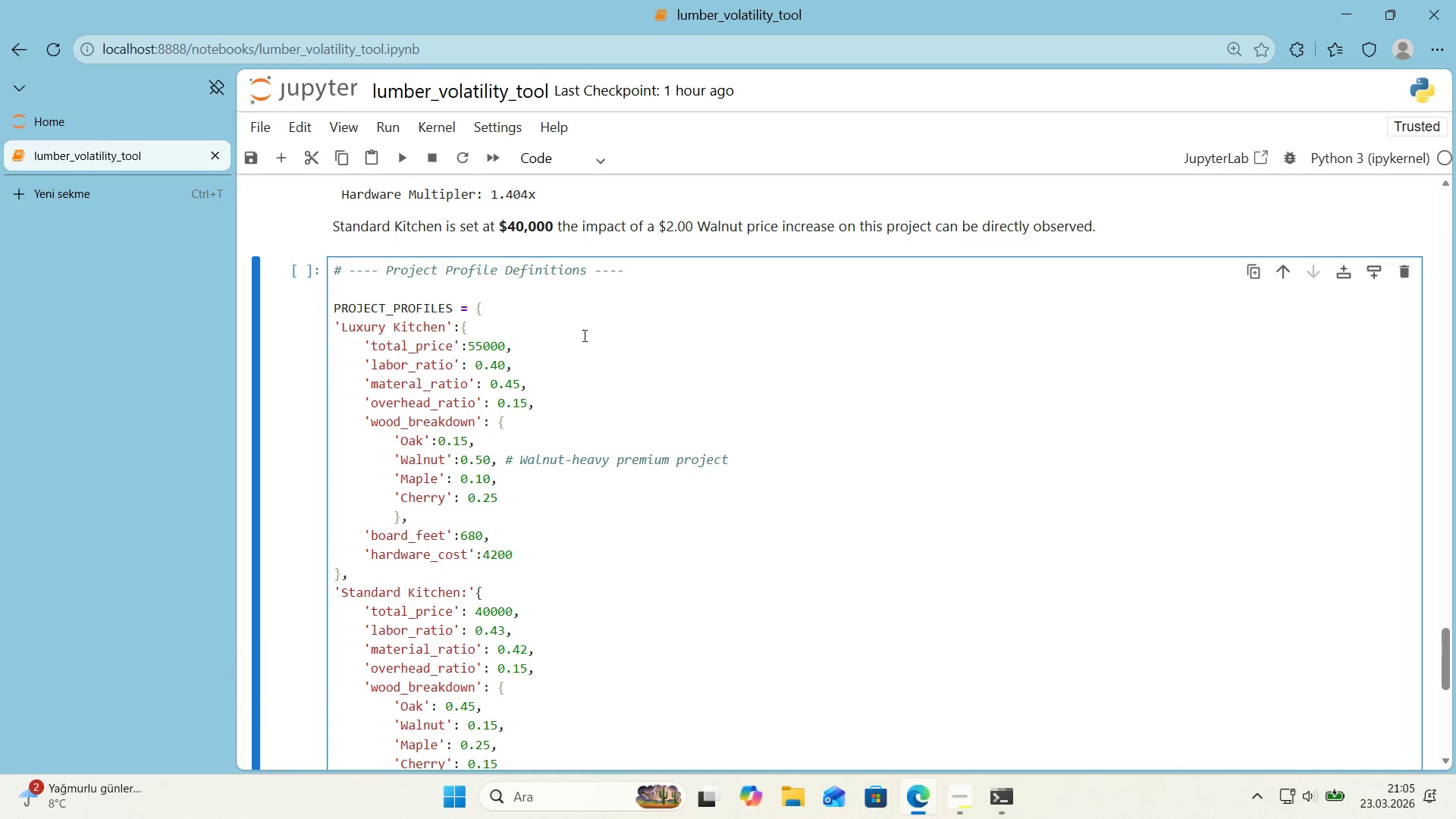 
left_click([526, 308])
 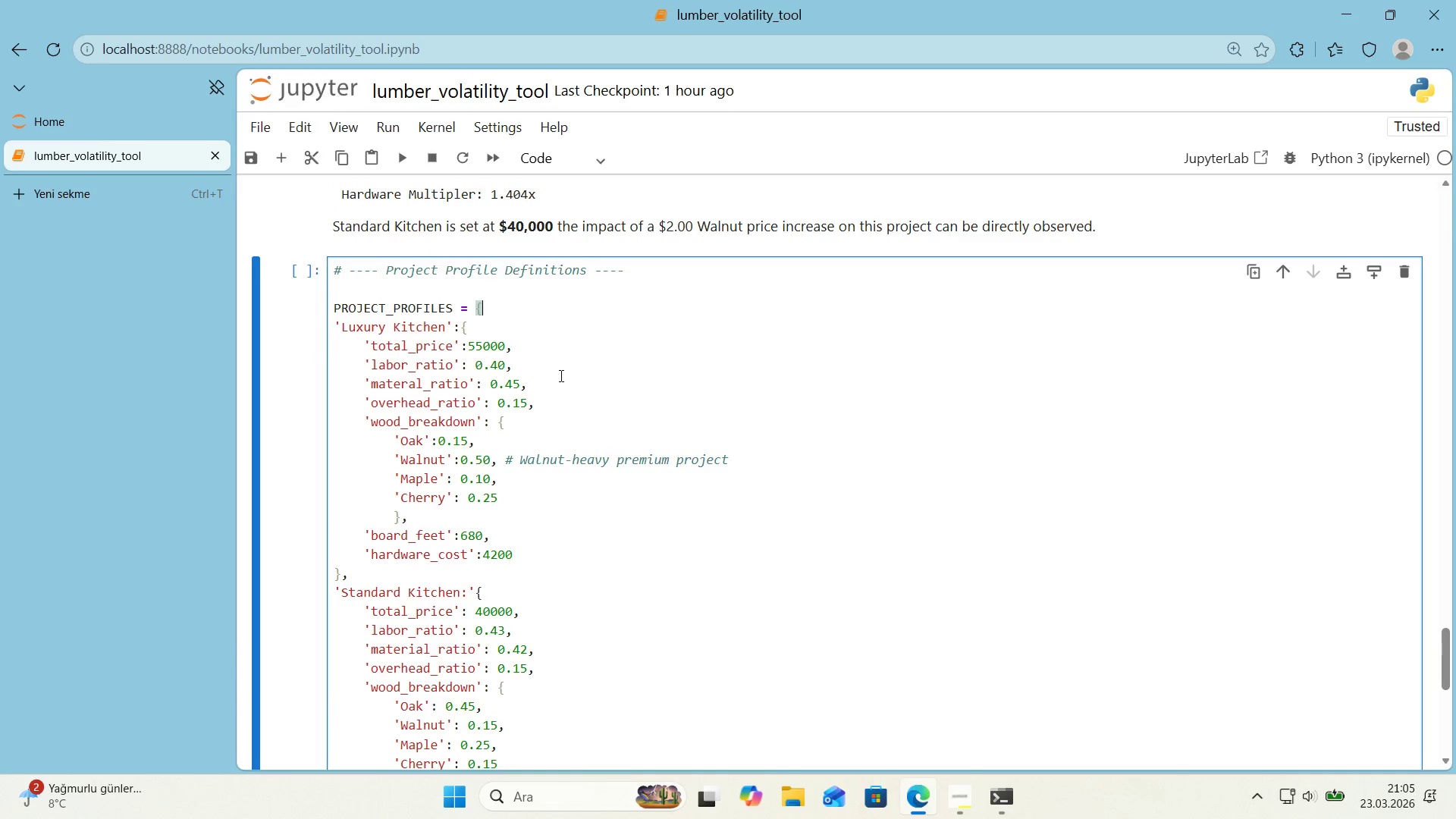 
scroll: coordinate [552, 386], scroll_direction: down, amount: 5.0
 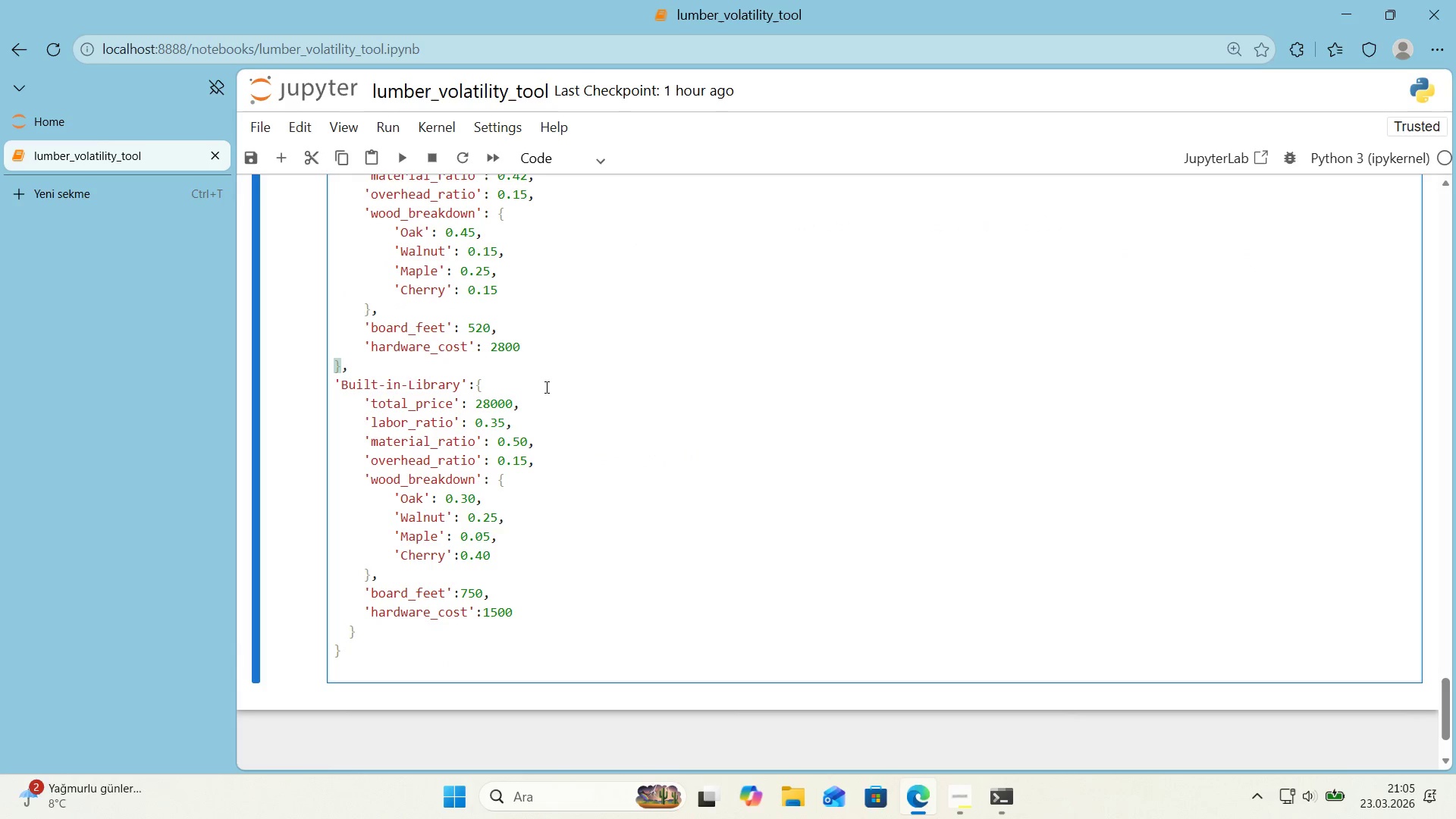 
scroll: coordinate [544, 387], scroll_direction: up, amount: 2.0
 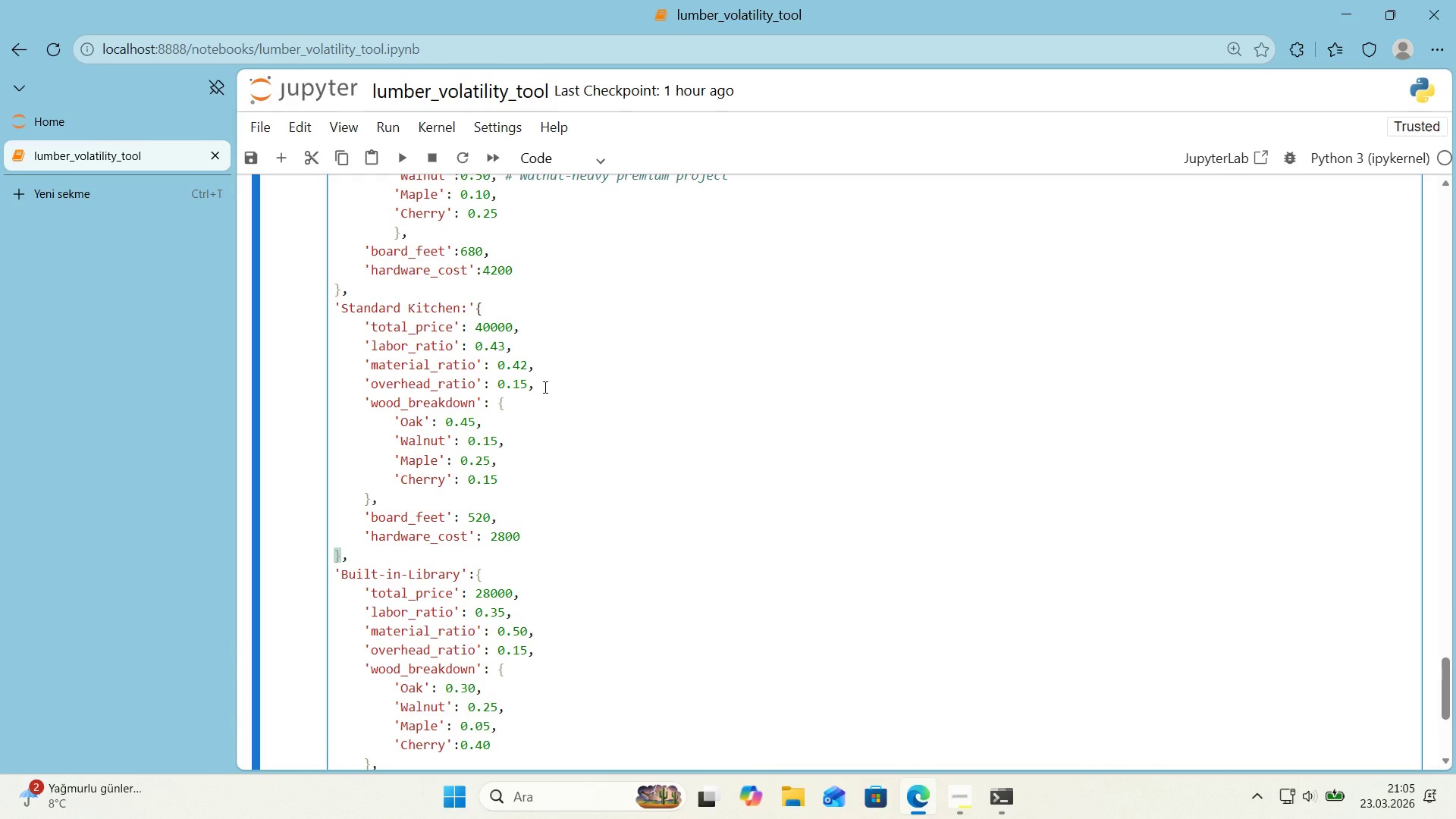 
scroll: coordinate [544, 387], scroll_direction: down, amount: 1.0
 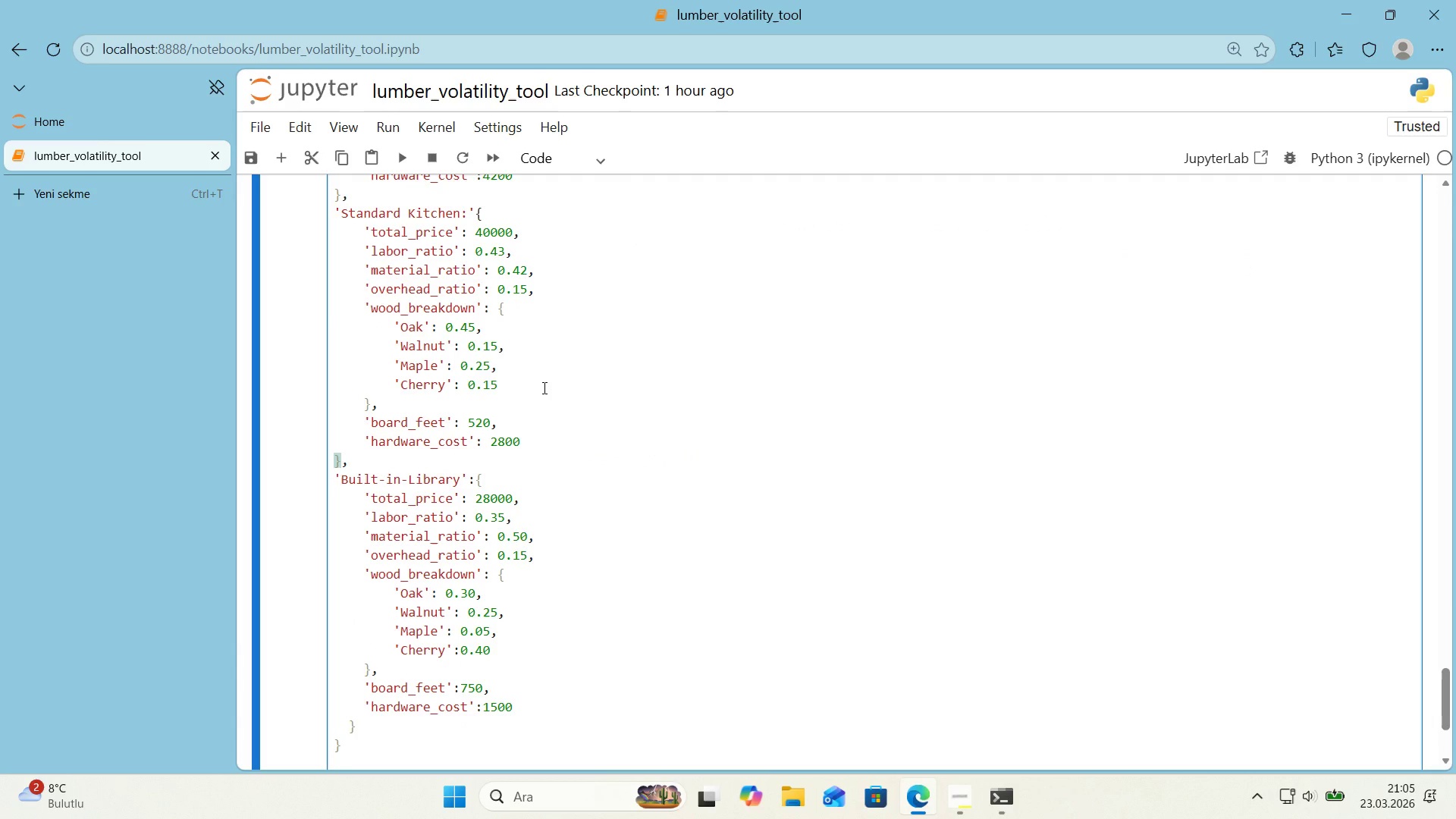 
wait(23.08)
 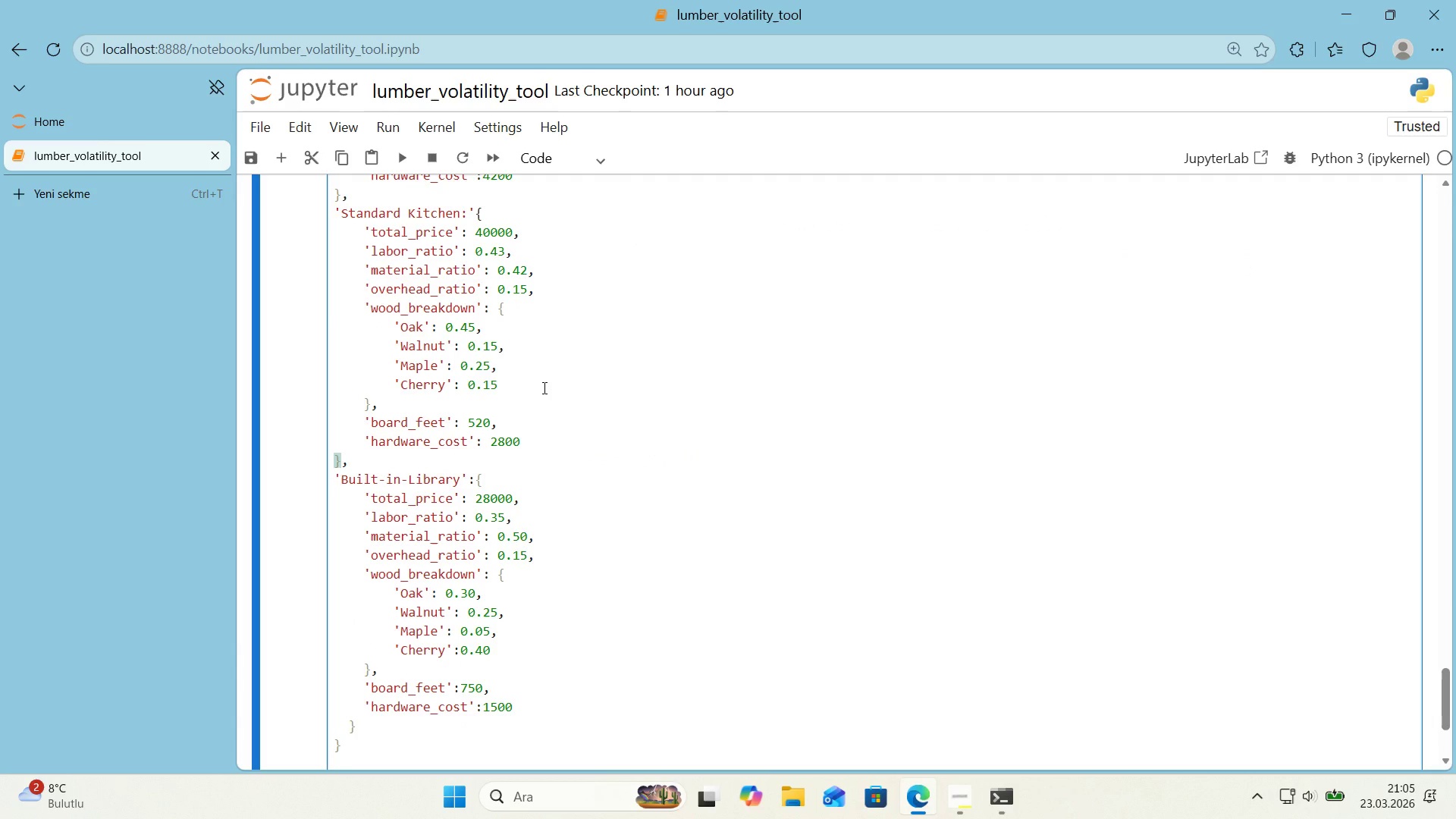 
scroll: coordinate [542, 388], scroll_direction: down, amount: 2.0
 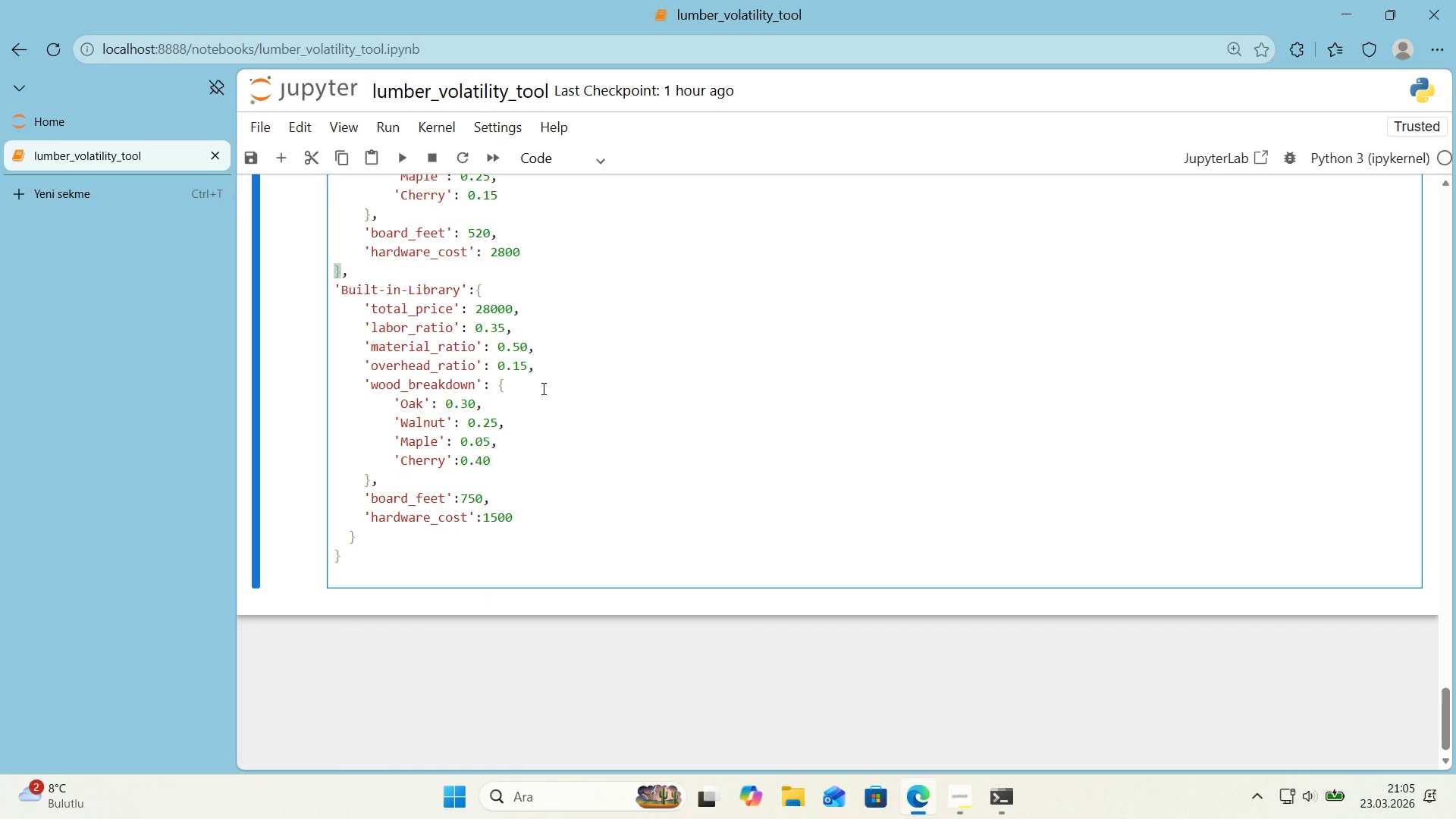 
left_click([380, 532])
 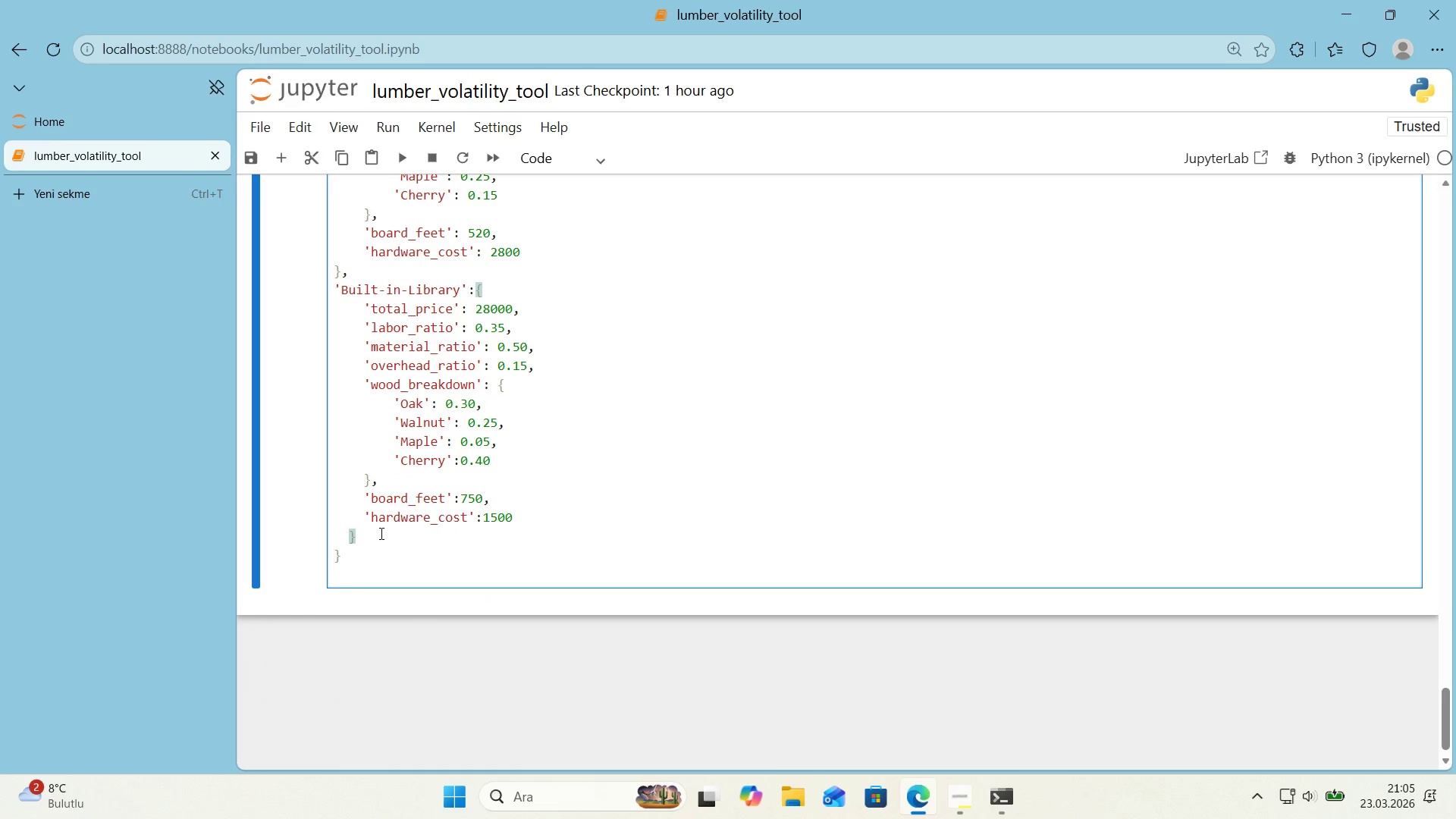 
left_click([376, 555])
 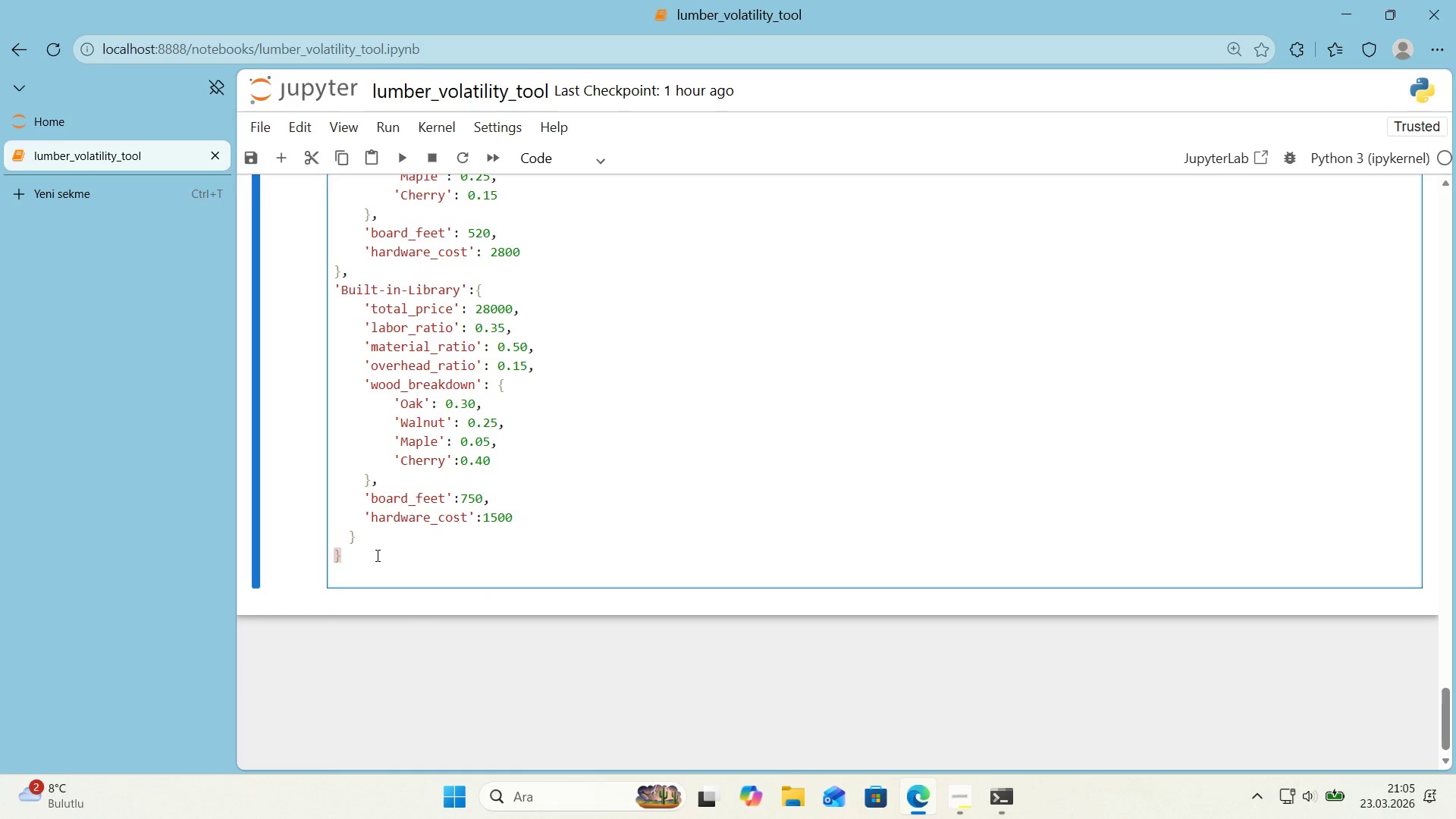 
scroll: coordinate [376, 555], scroll_direction: up, amount: 6.0
 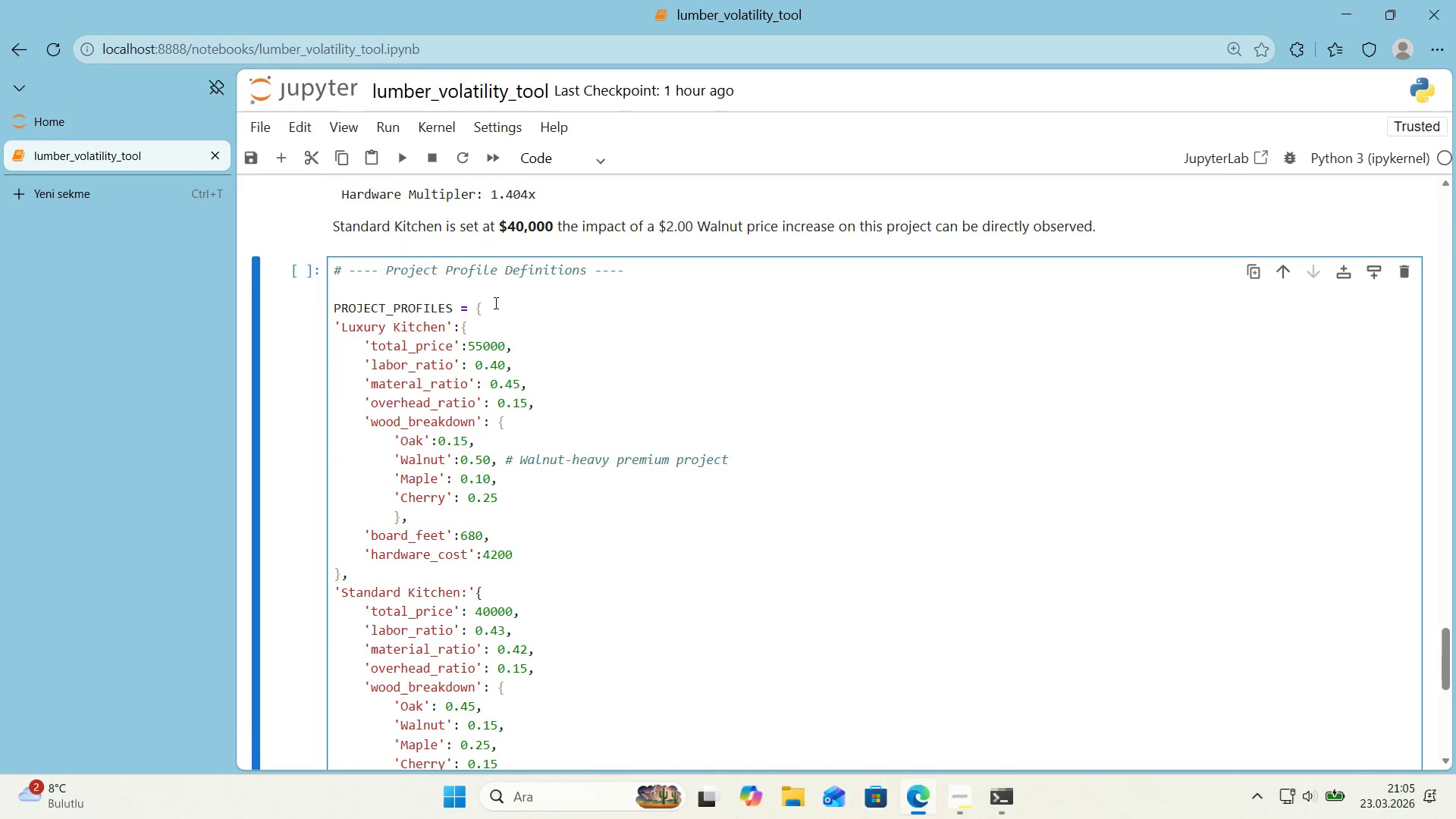 
left_click([494, 314])
 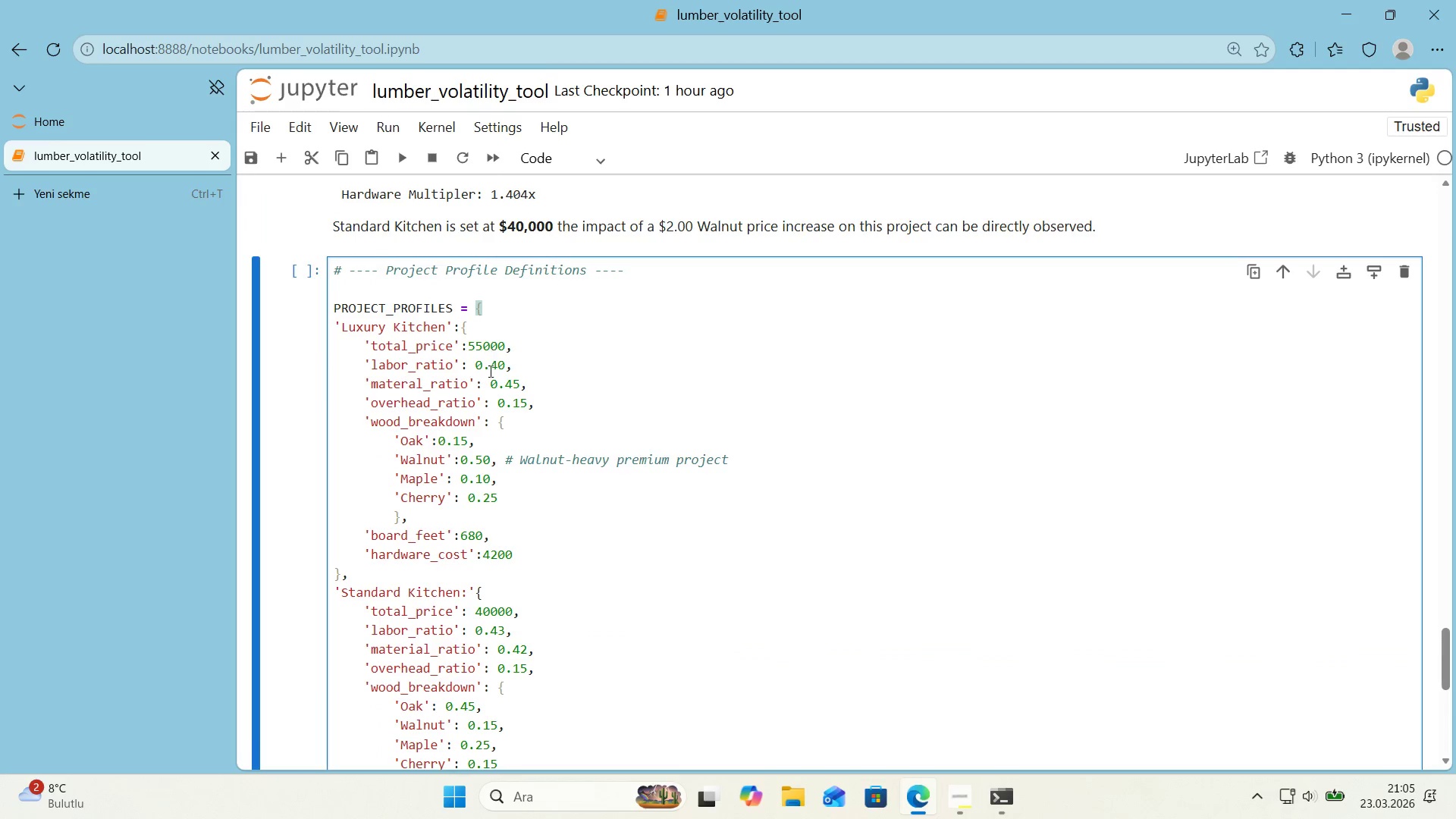 
scroll: coordinate [487, 413], scroll_direction: down, amount: 3.0
 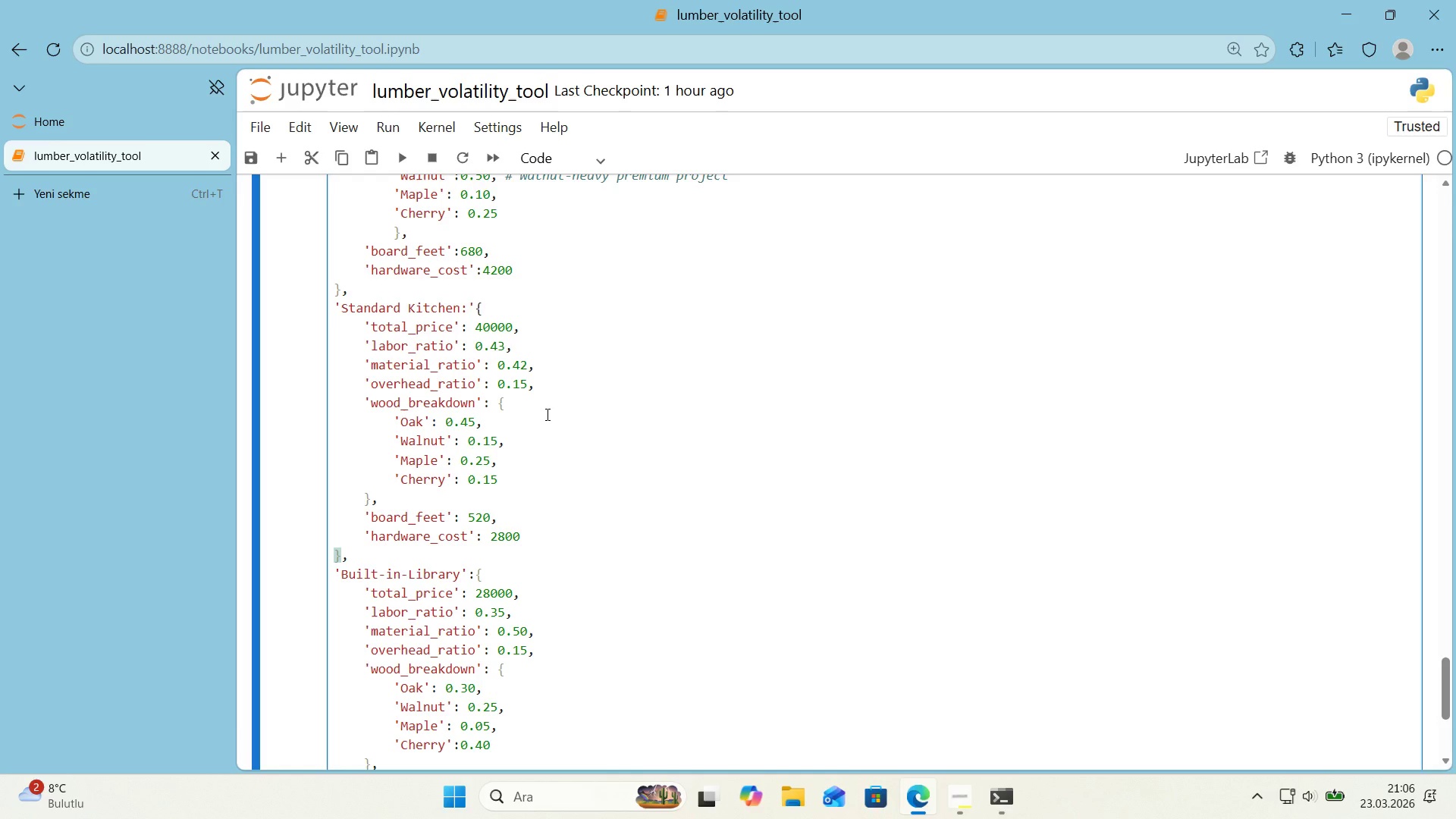 
wait(24.16)
 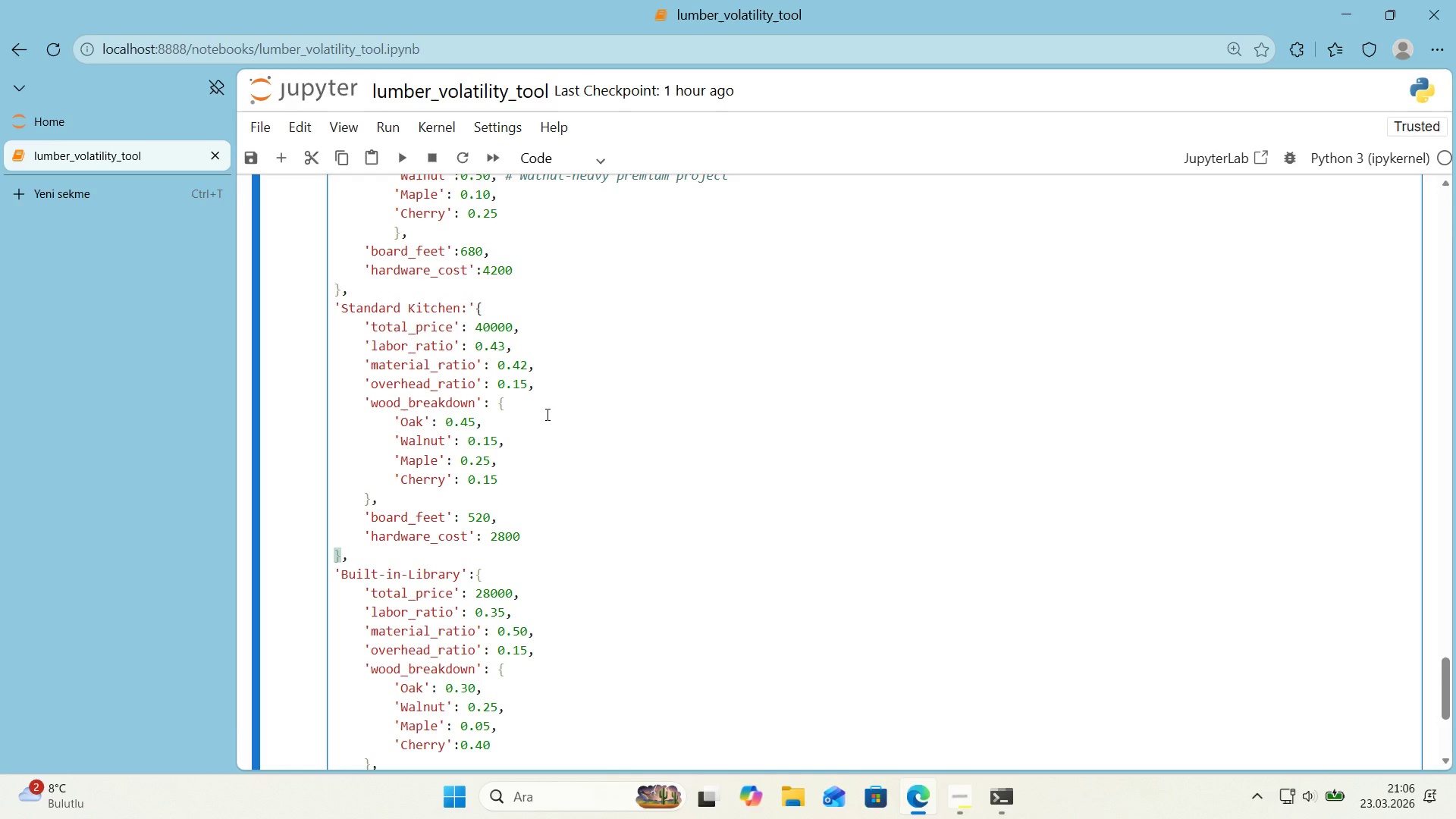 
scroll: coordinate [471, 400], scroll_direction: up, amount: 2.0
 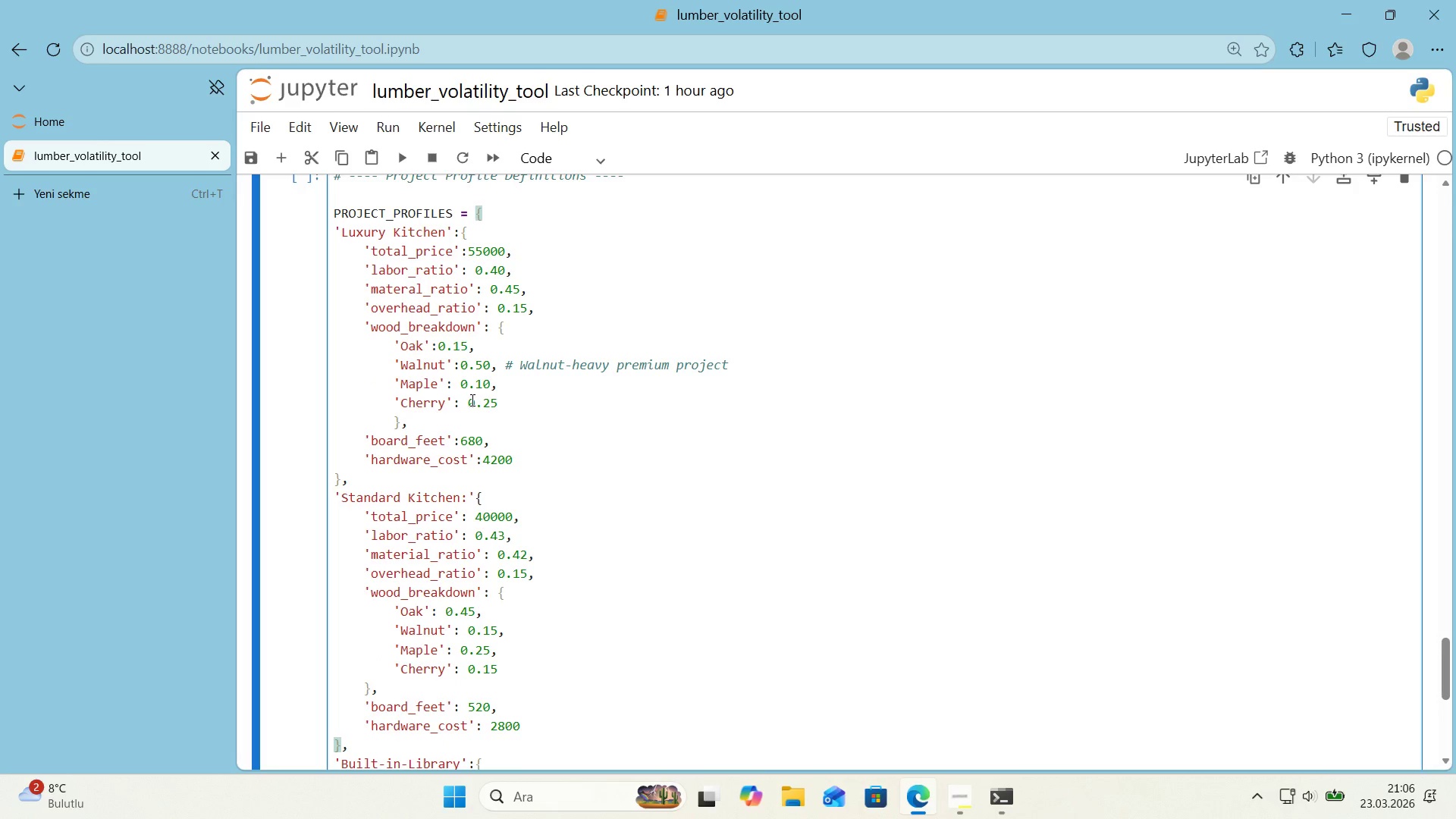 
scroll: coordinate [469, 400], scroll_direction: down, amount: 1.0
 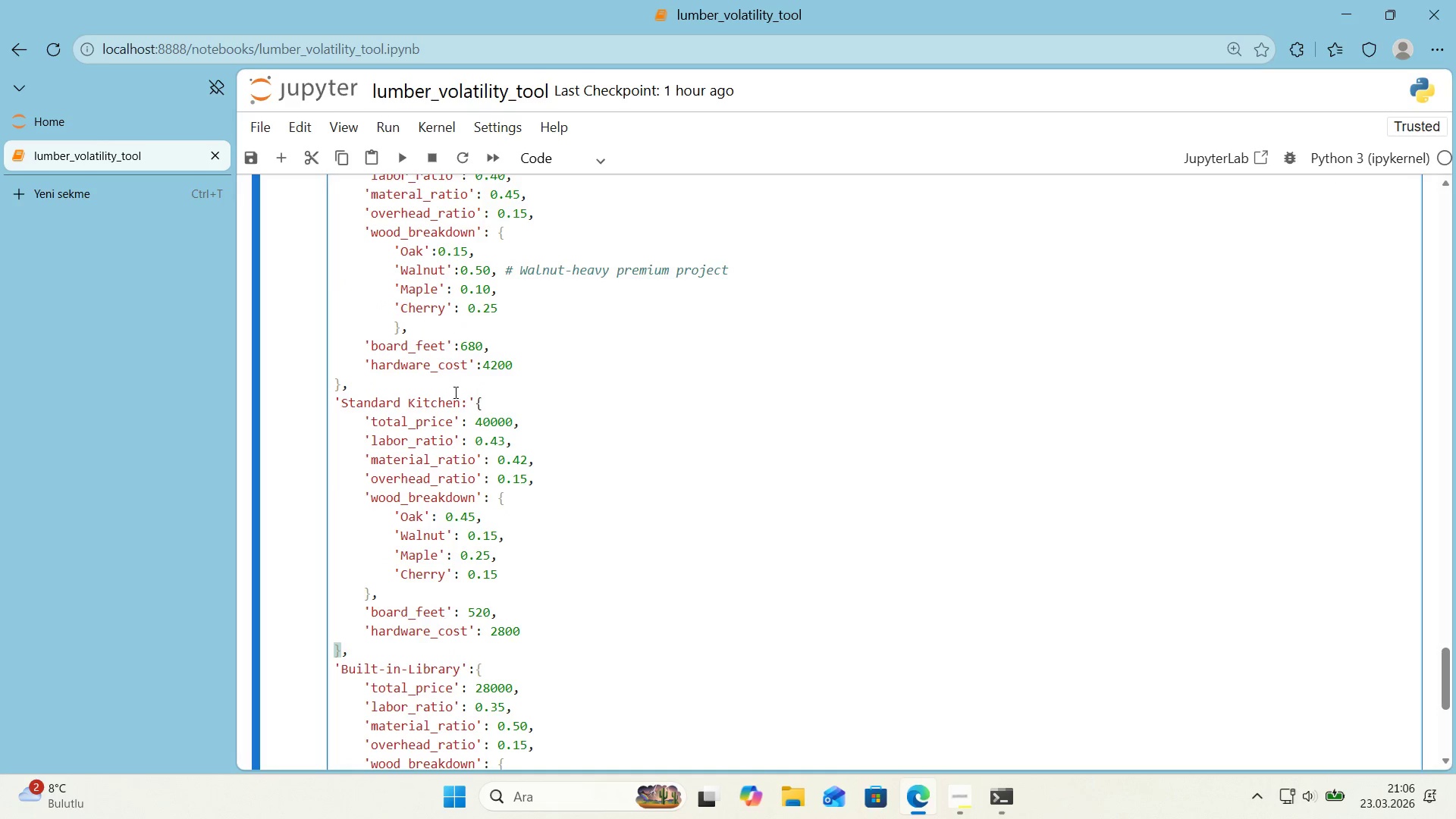 
left_click([442, 387])
 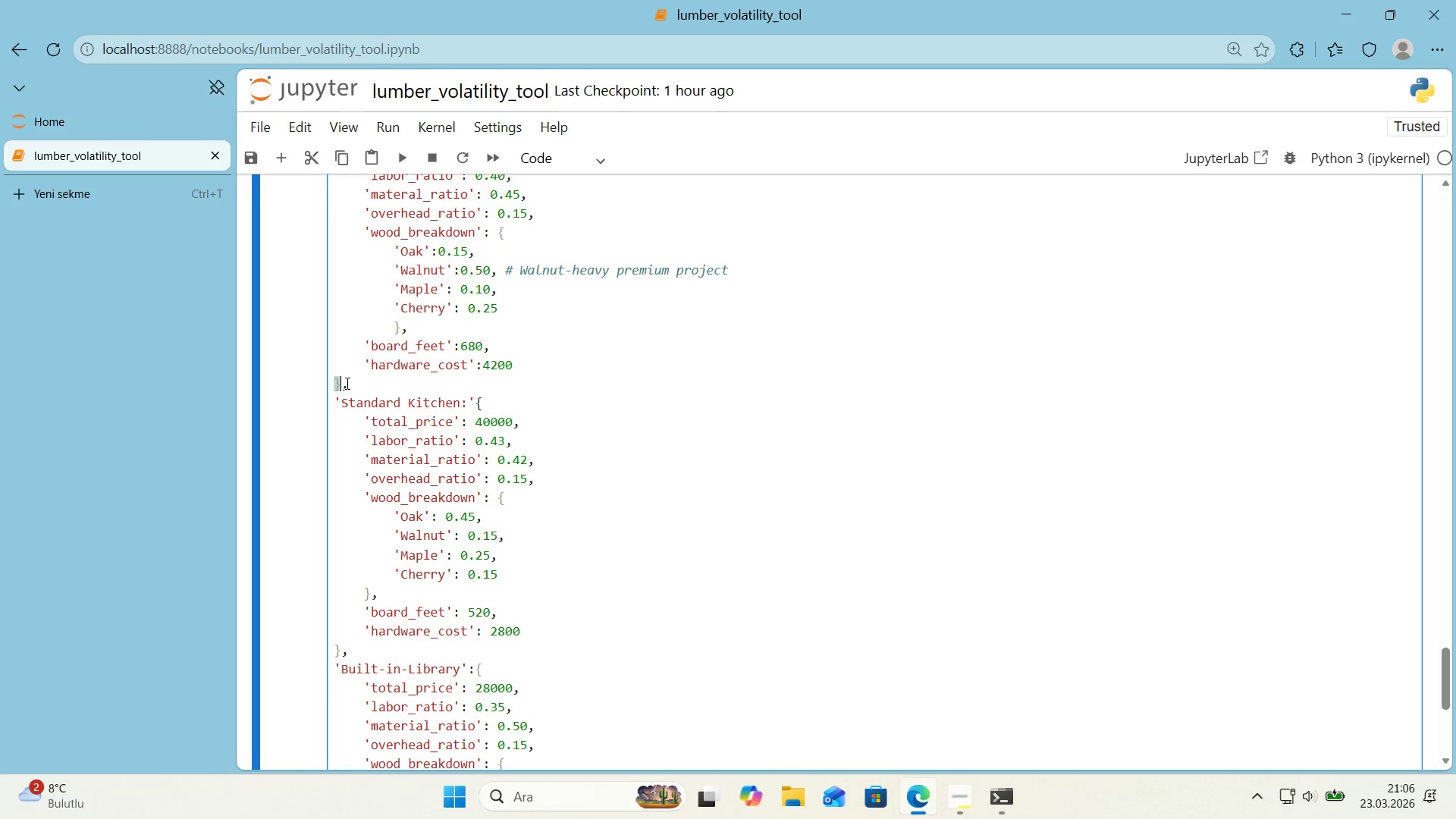 
scroll: coordinate [471, 397], scroll_direction: up, amount: 1.0
 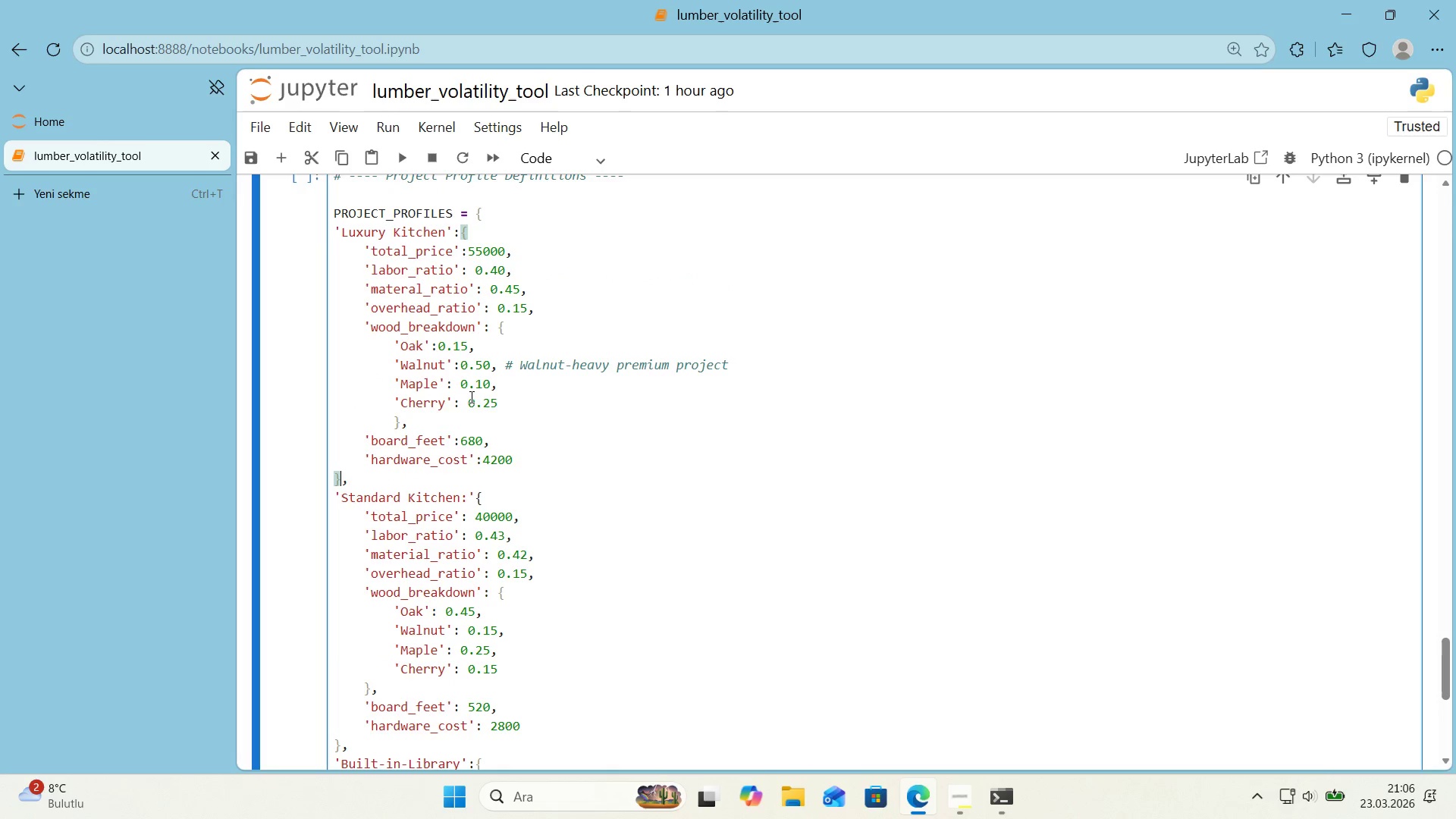 
scroll: coordinate [469, 397], scroll_direction: down, amount: 2.0
 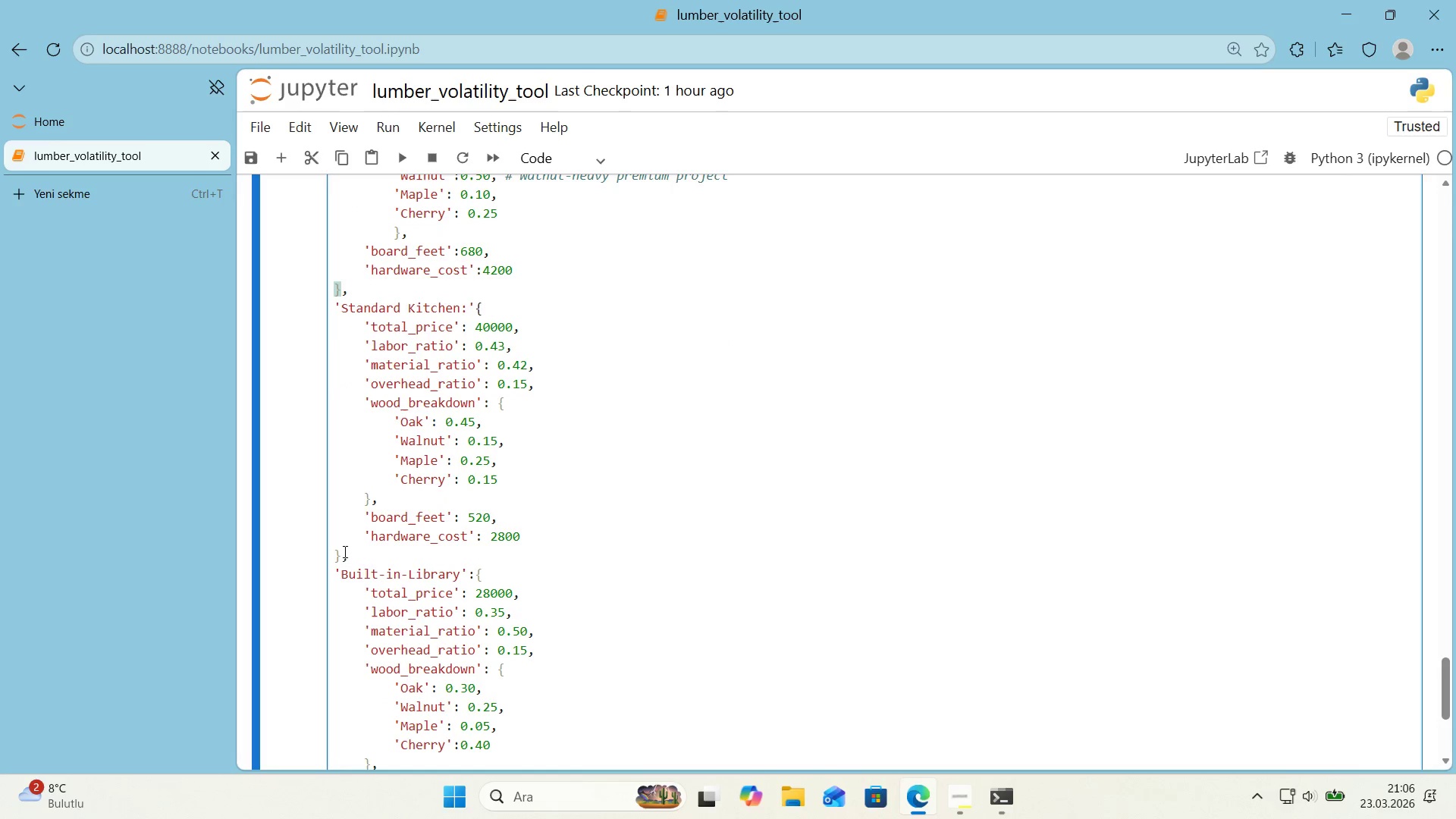 
left_click([339, 554])
 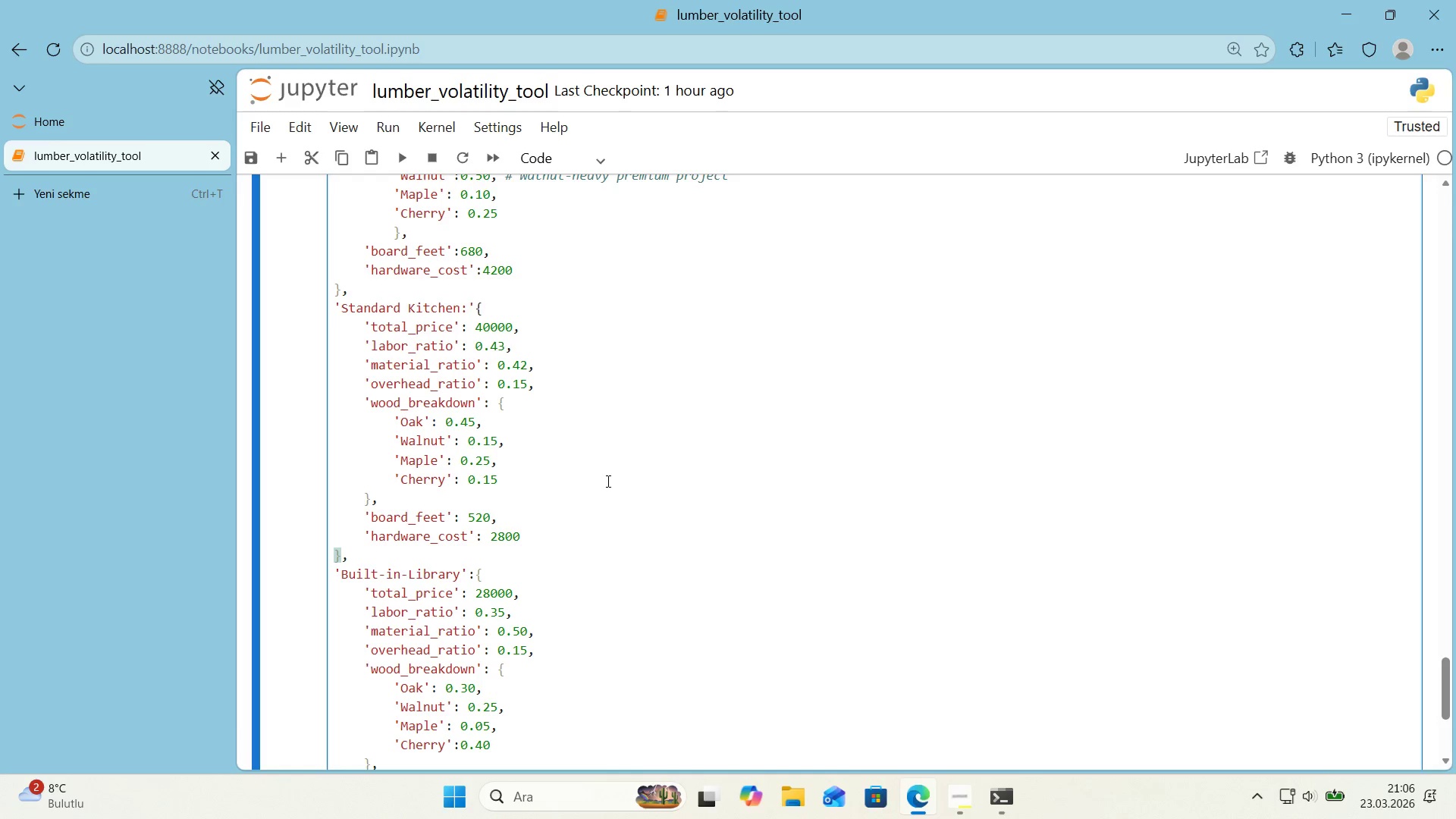 
wait(17.88)
 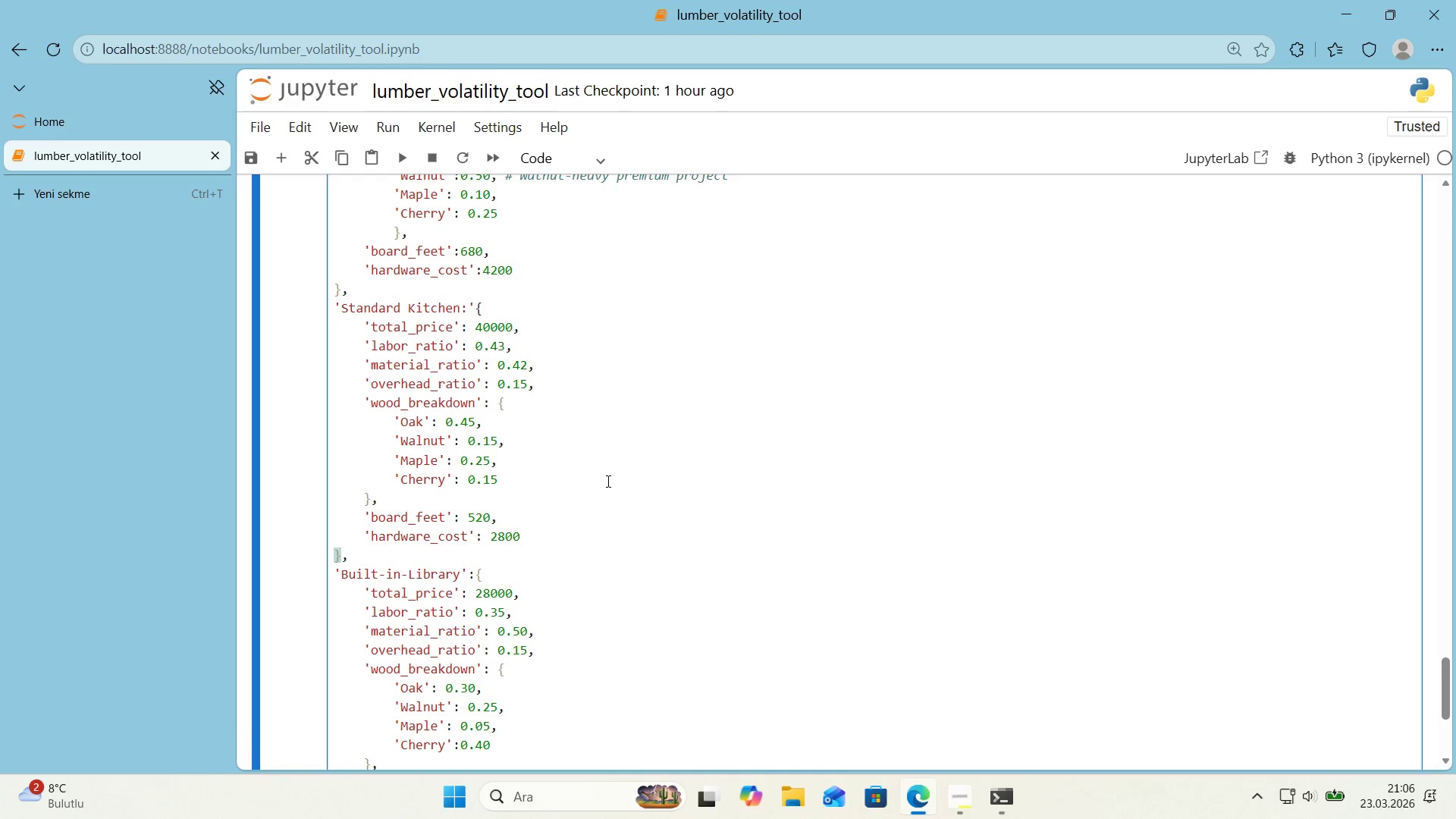 
left_click([500, 402])
 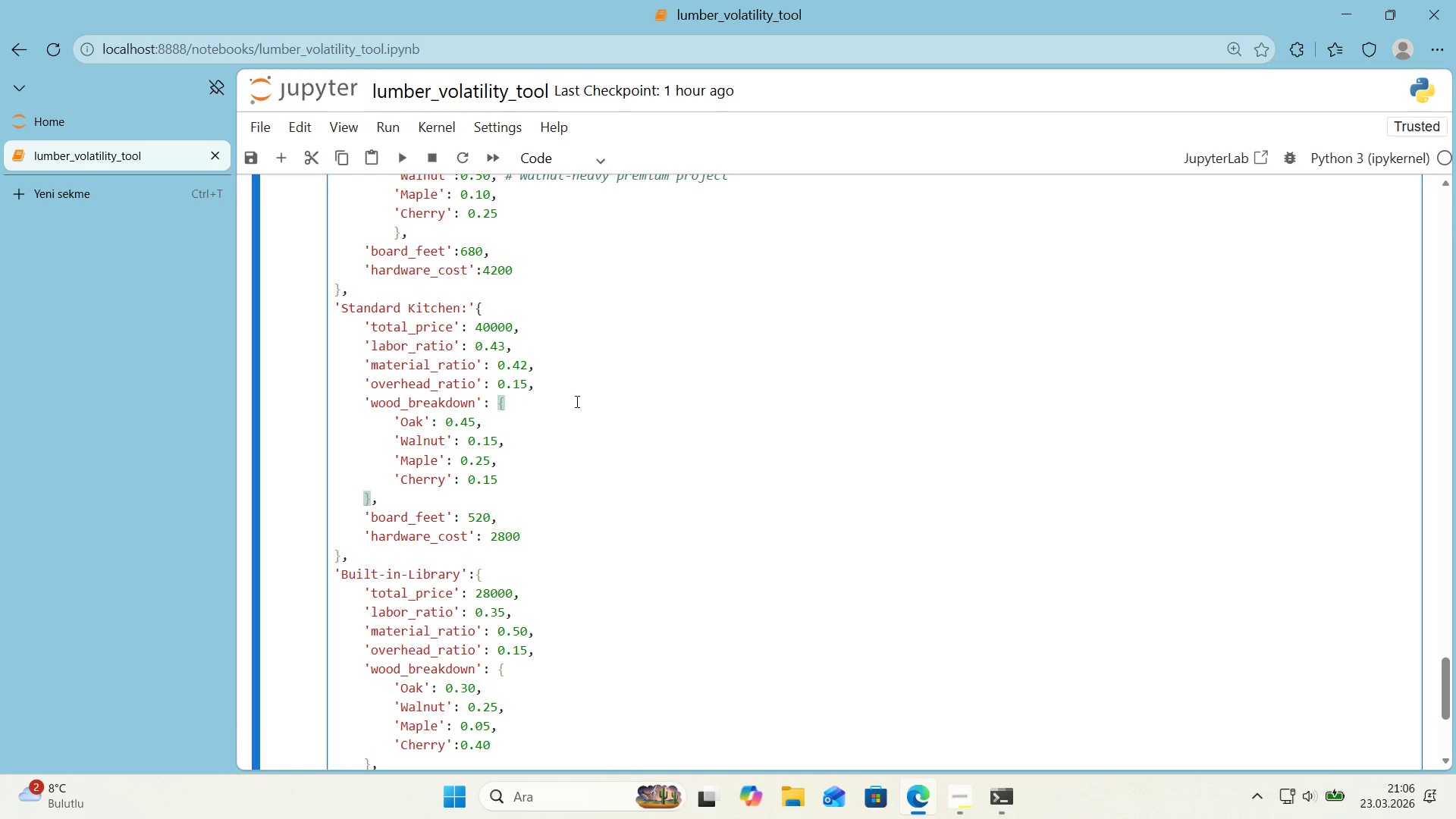 
key(Backspace)
 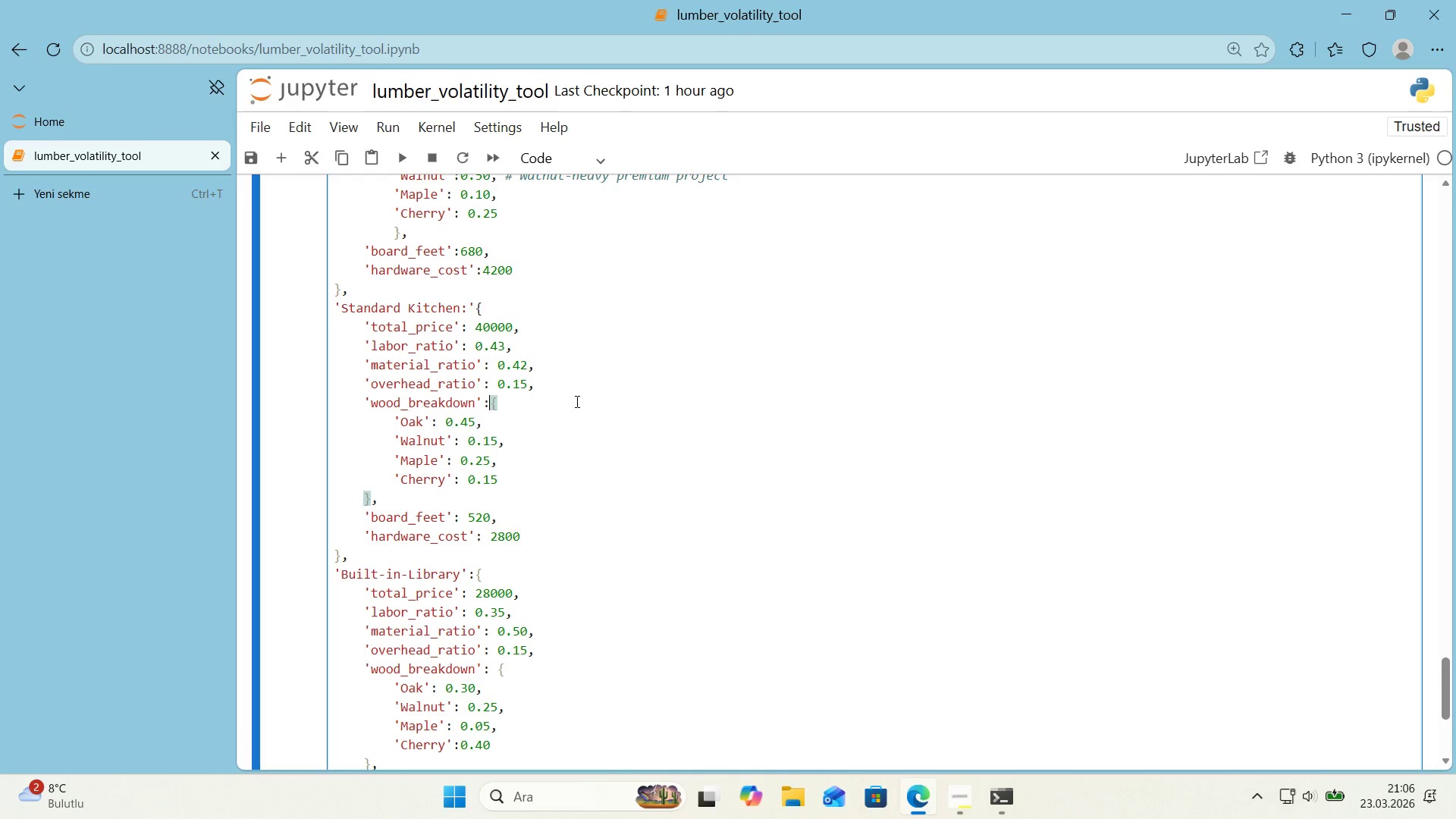 
key(ArrowDown)
 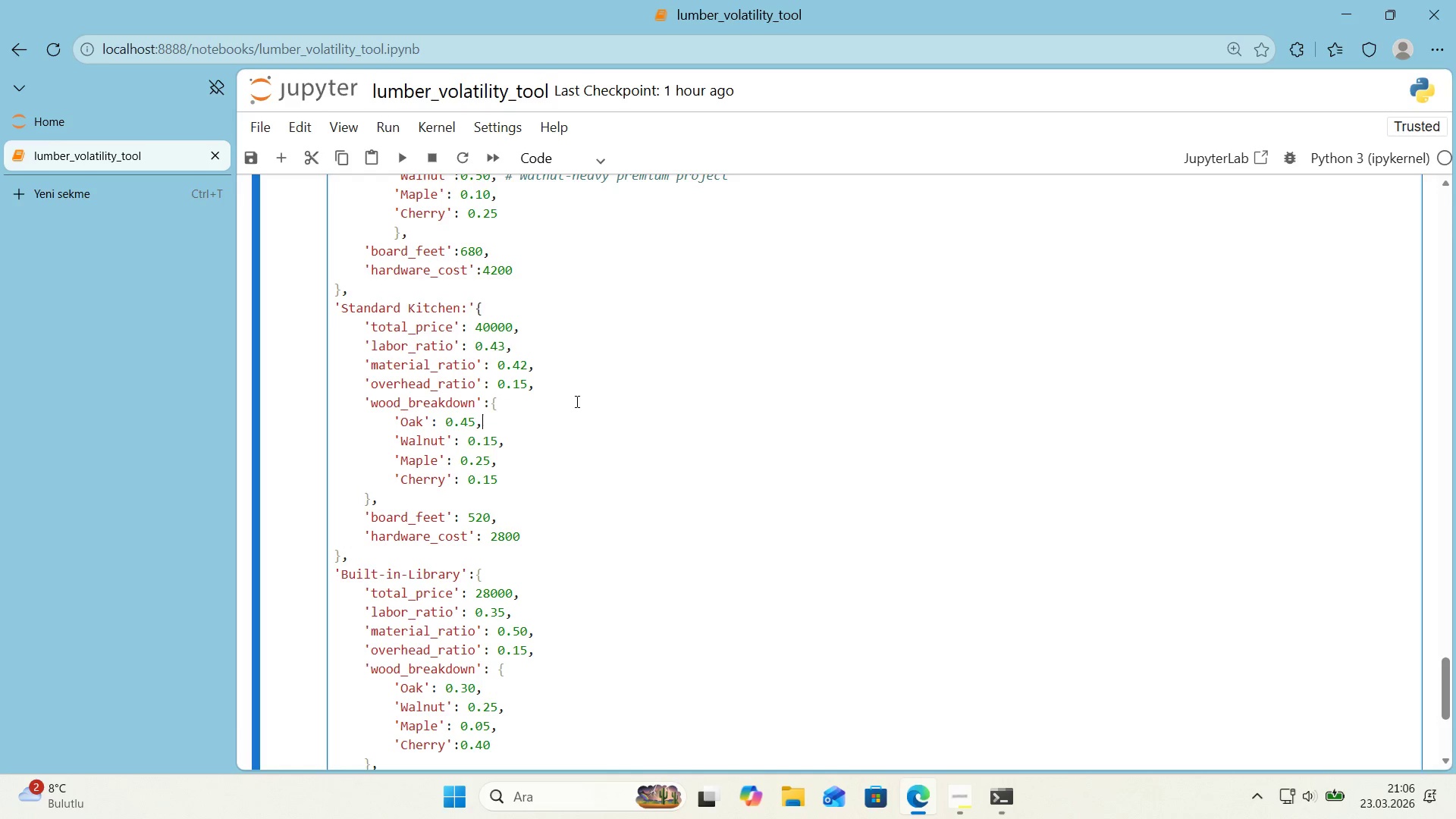 
key(ArrowDown)
 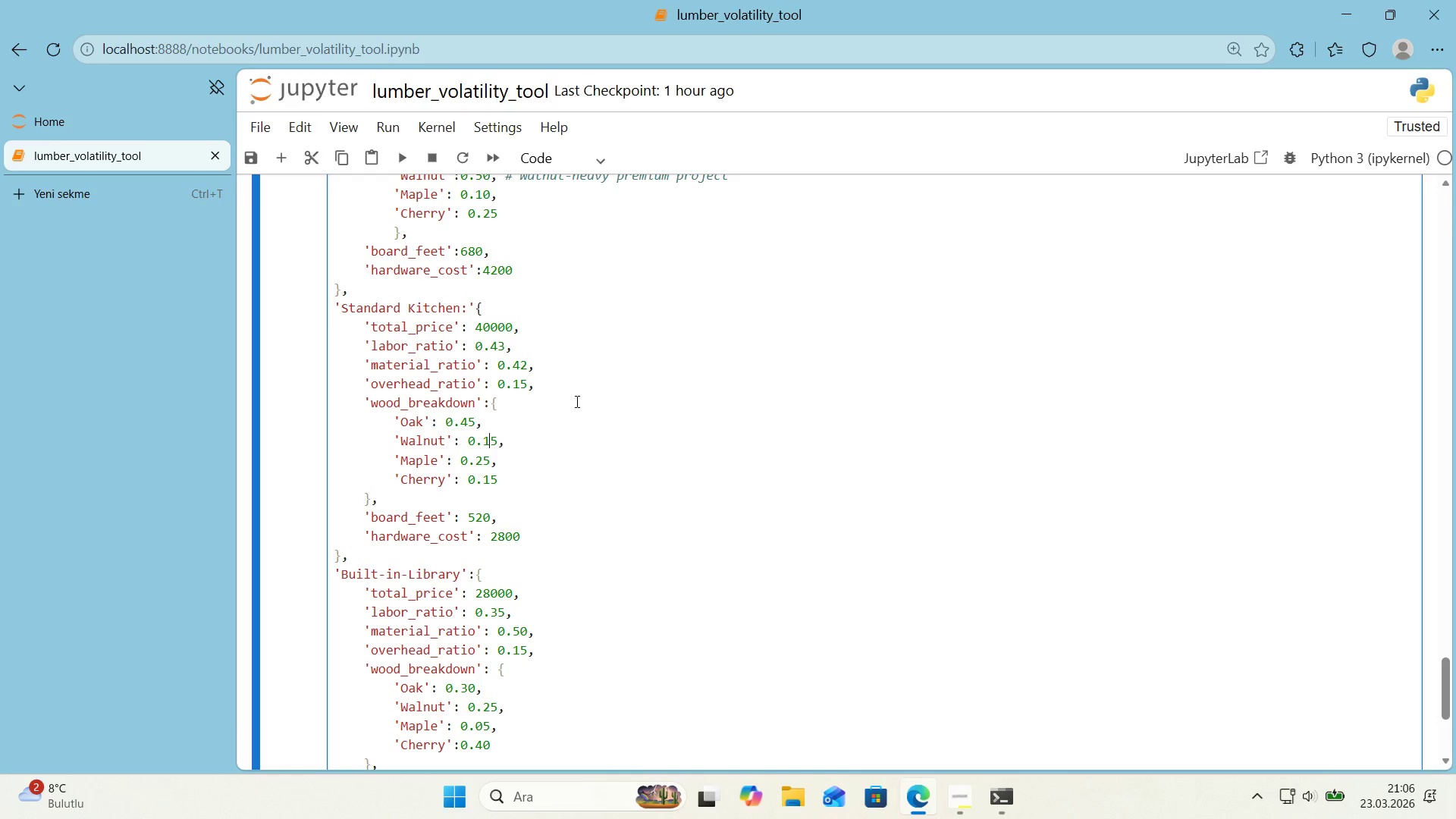 
key(ArrowDown)
 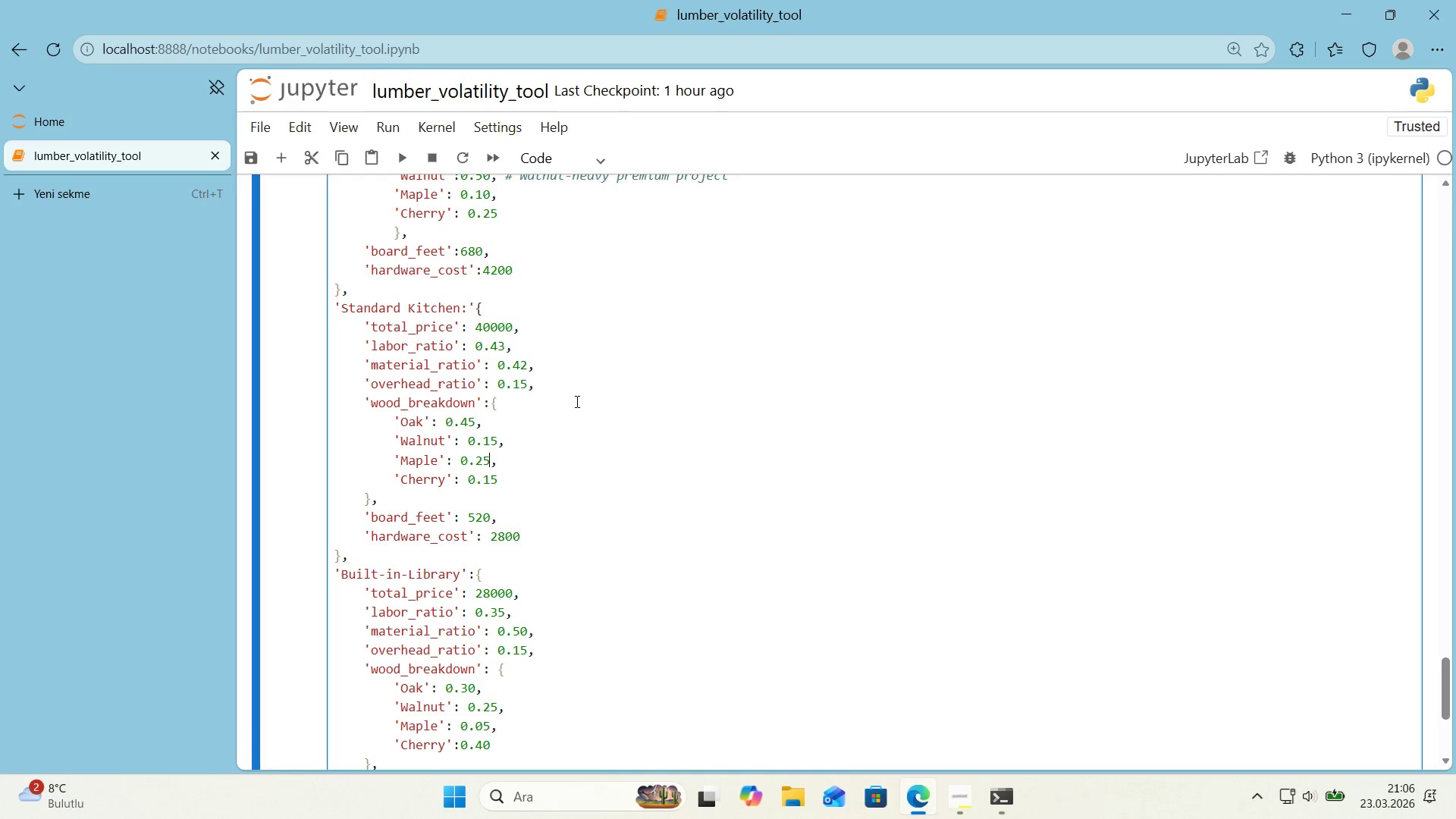 
key(ArrowRight)
 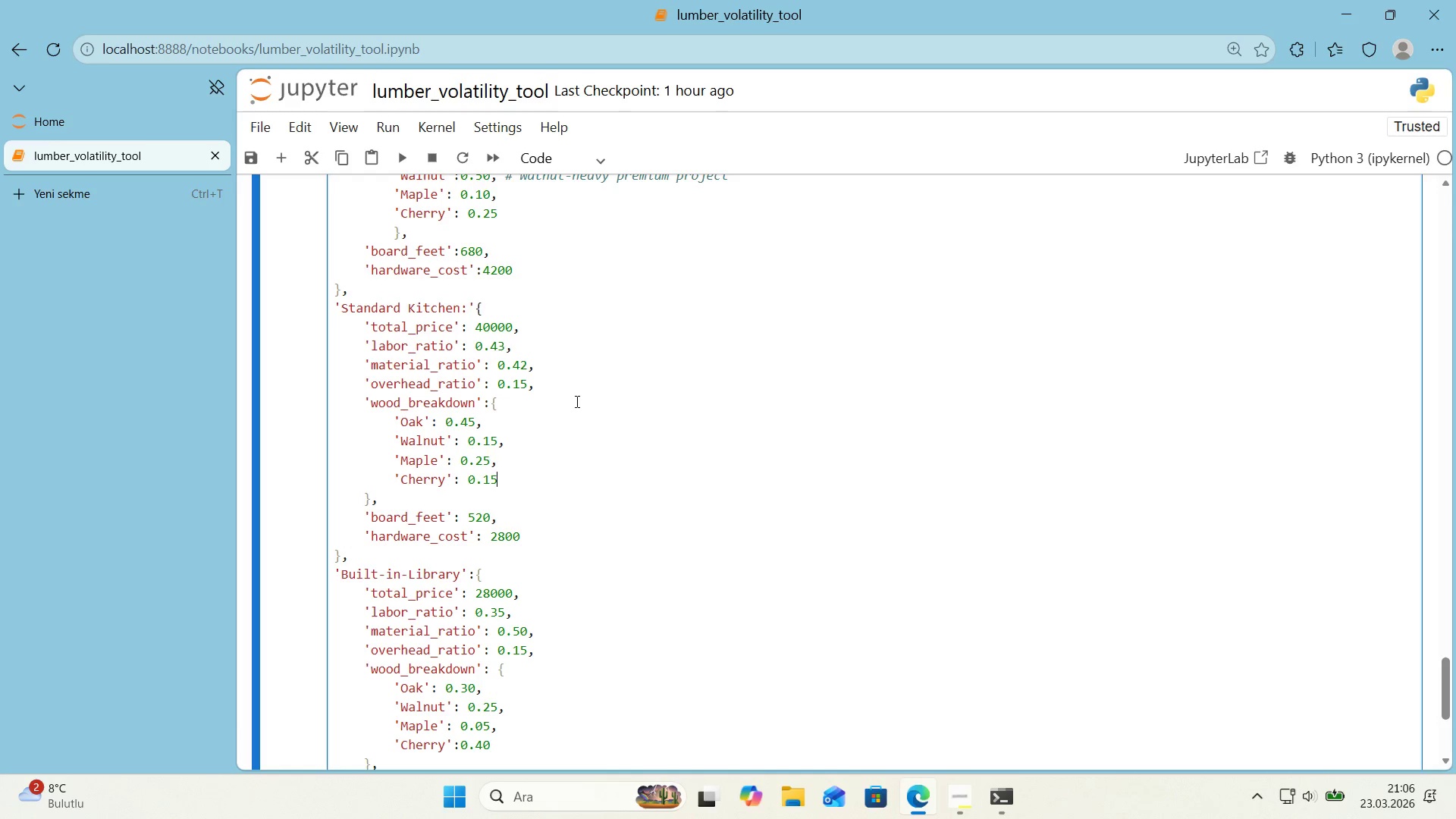 
key(ArrowDown)
 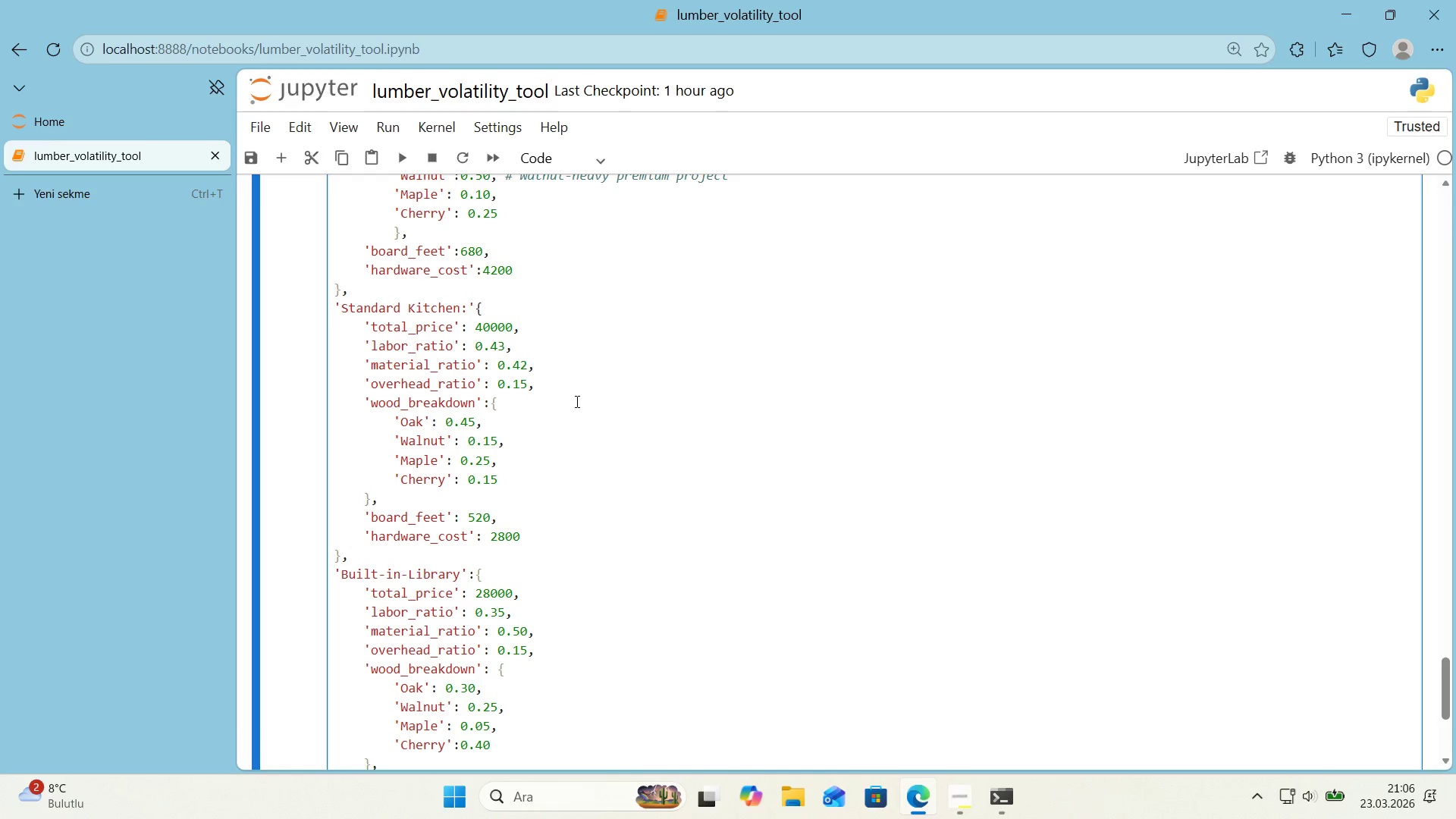 
wait(11.7)
 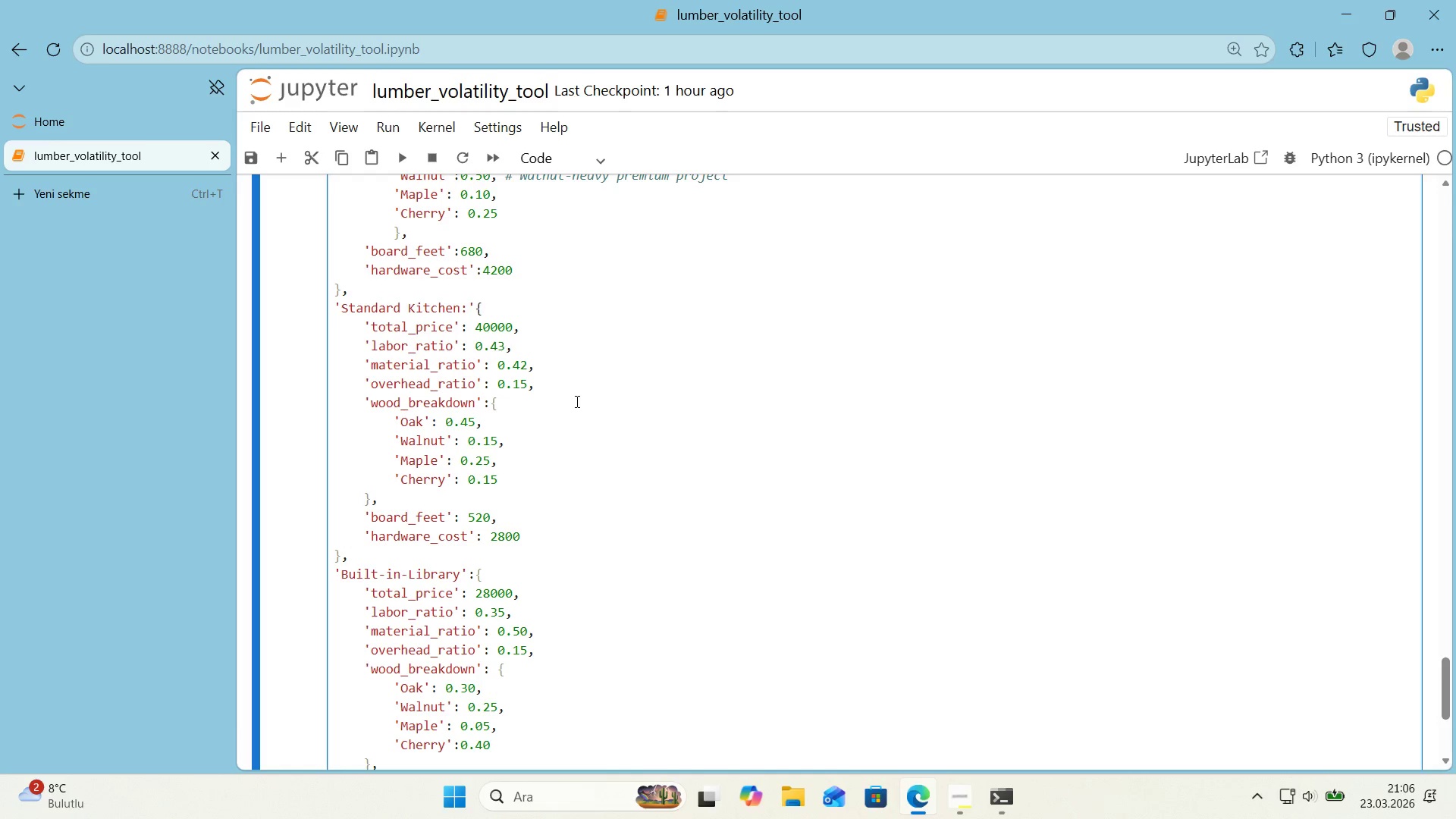 
left_click([340, 555])
 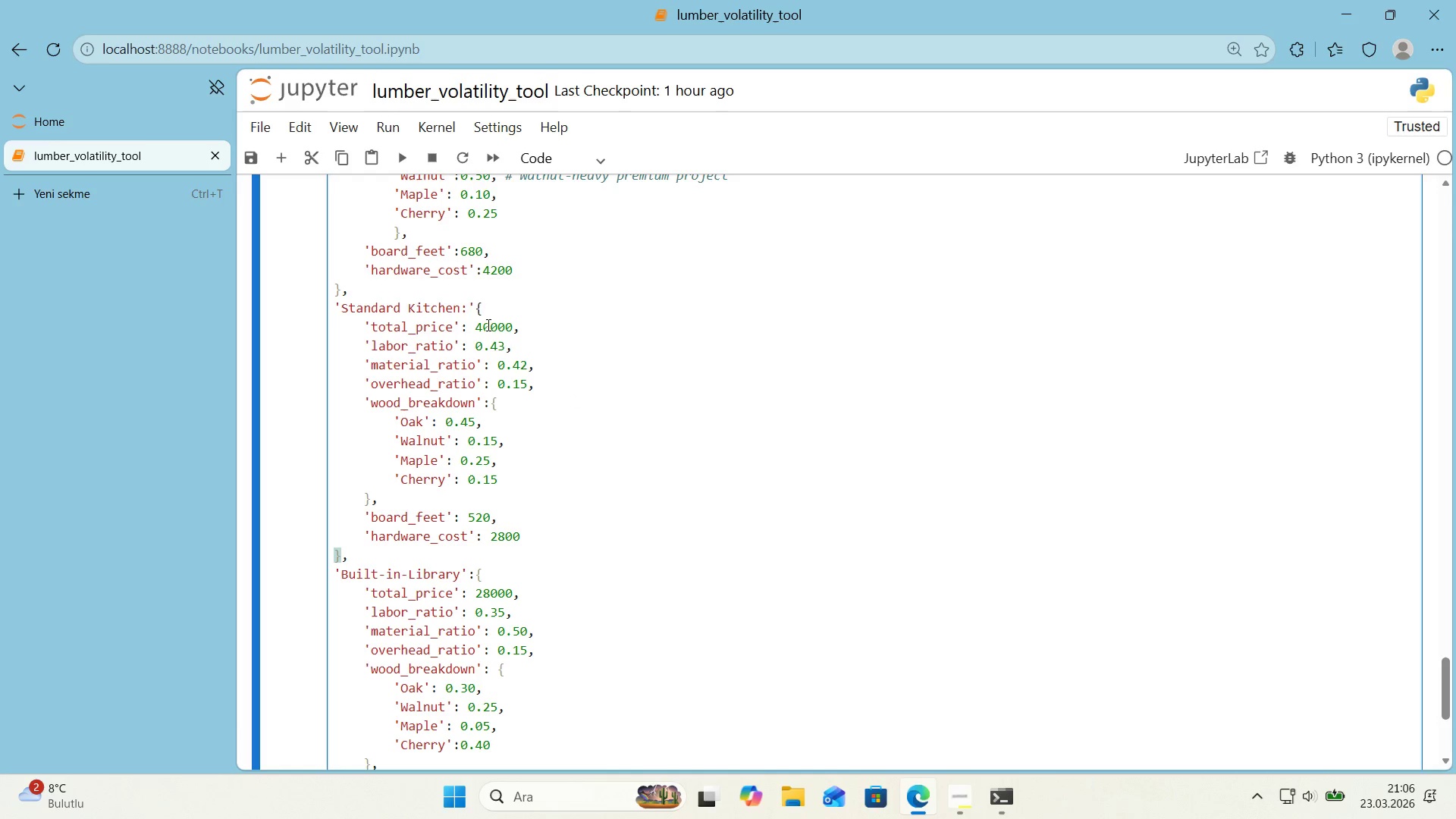 
left_click([501, 312])
 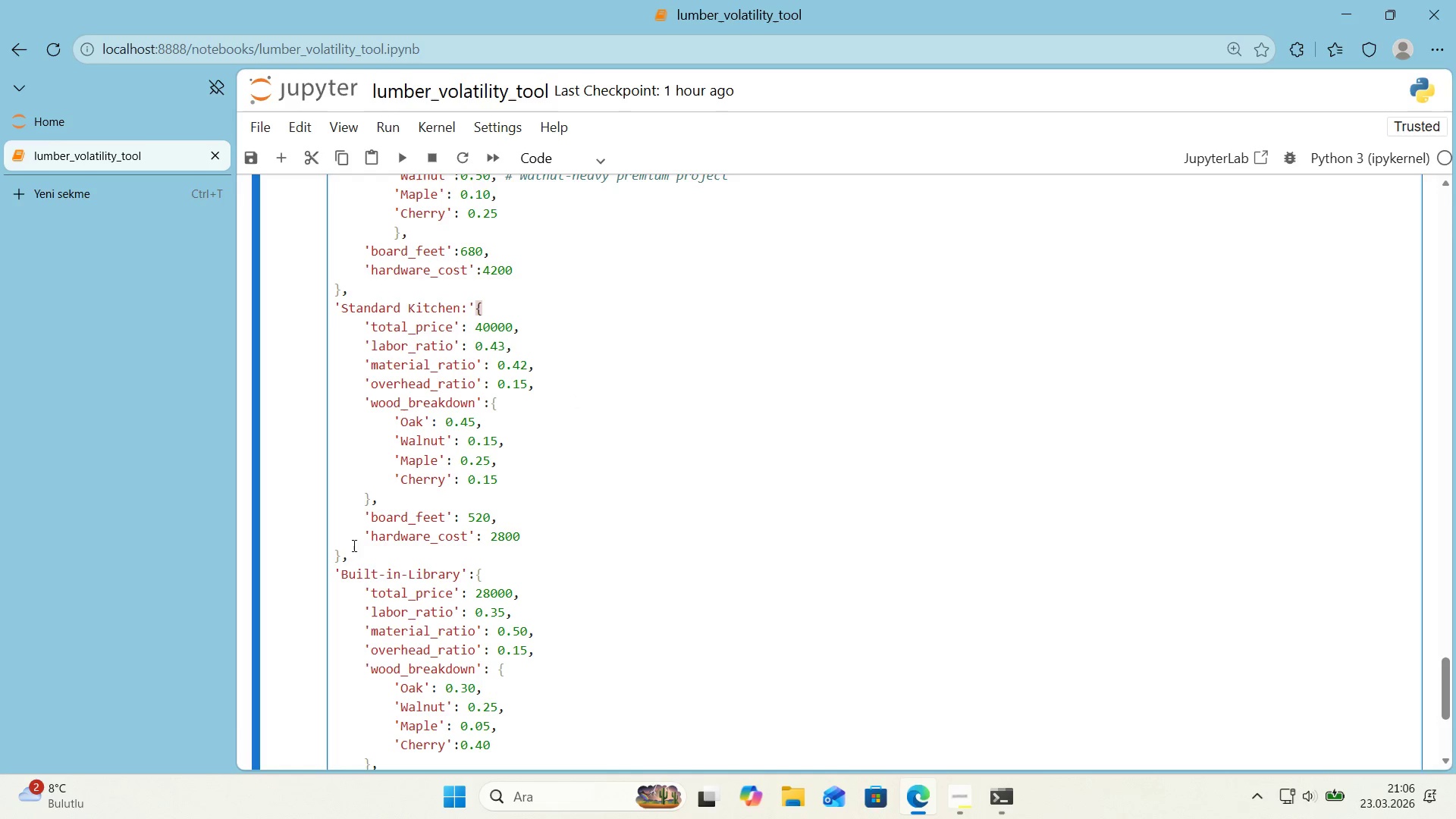 
left_click([344, 555])
 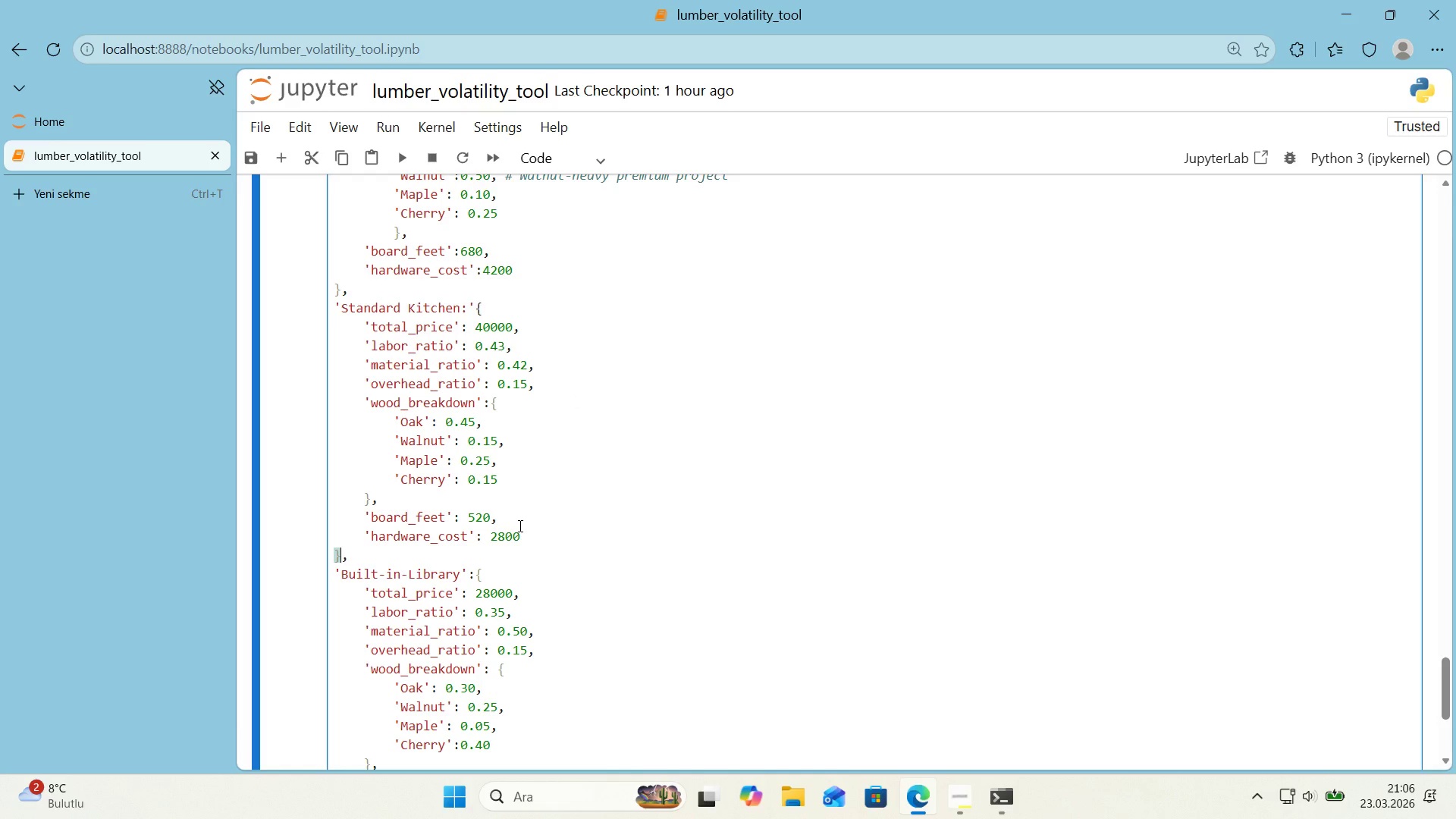 
scroll: coordinate [519, 526], scroll_direction: down, amount: 2.0
 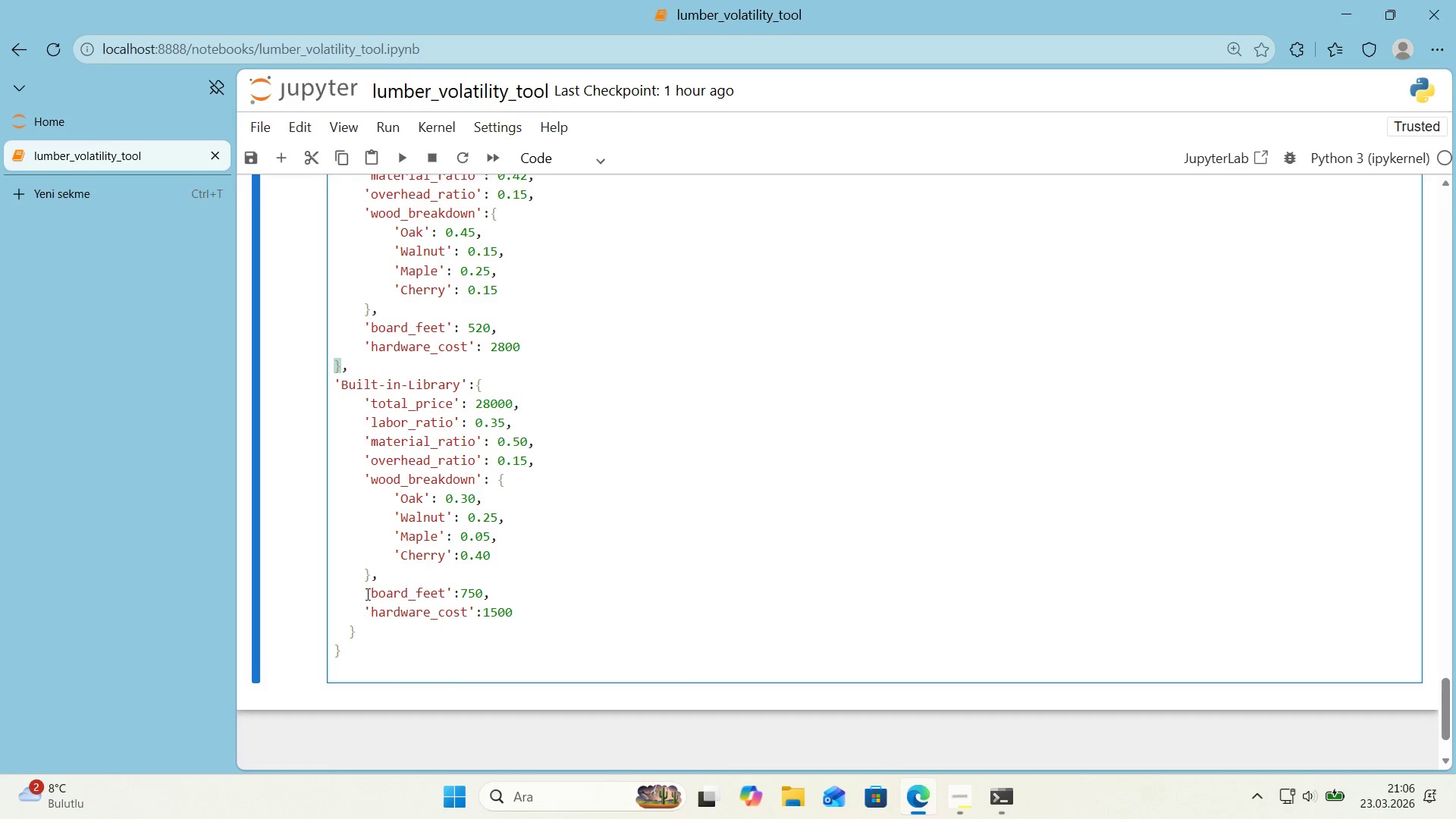 
left_click([369, 577])
 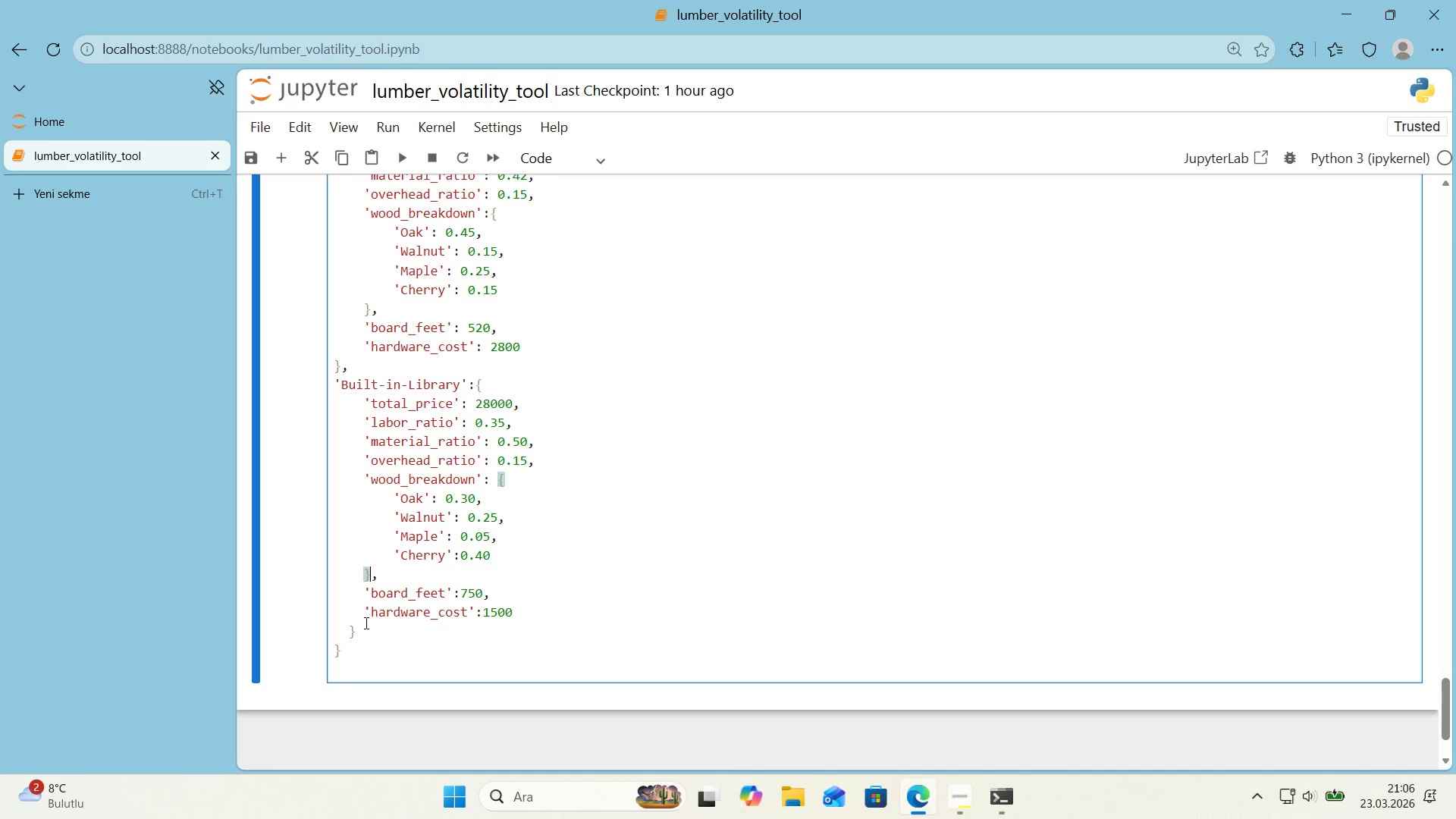 
left_click([355, 633])
 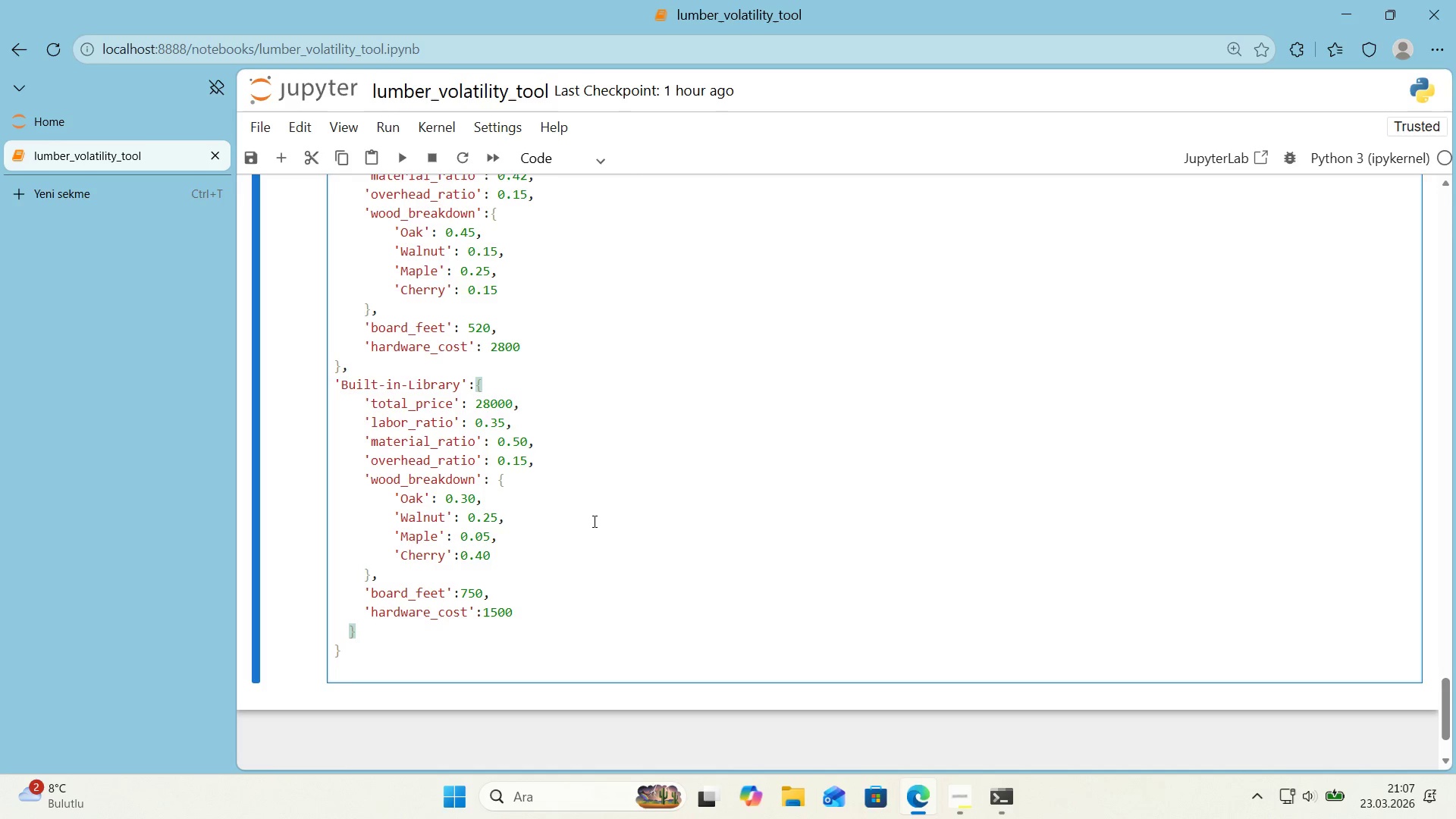 
scroll: coordinate [593, 521], scroll_direction: up, amount: 1.0
 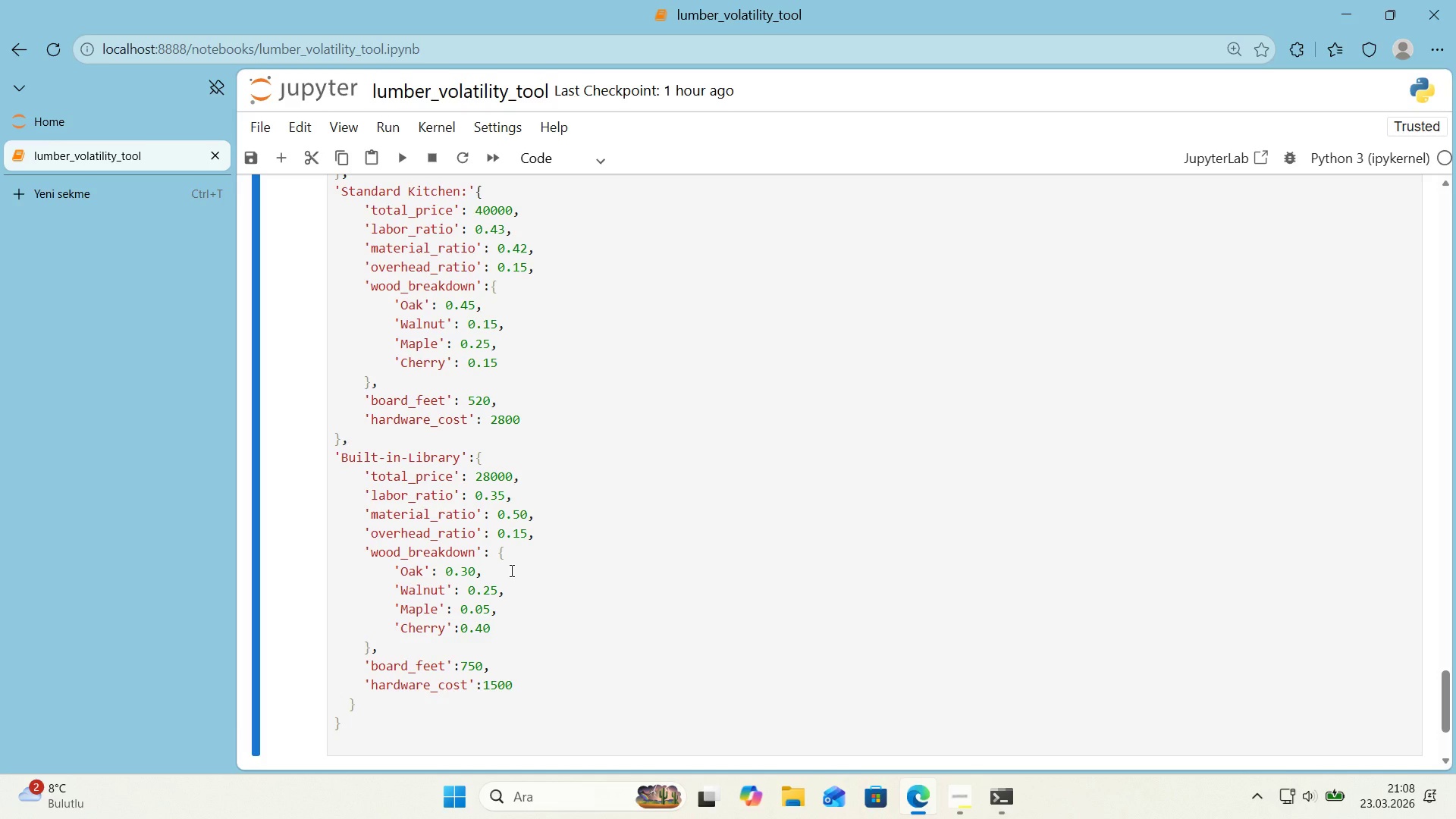 
wait(76.73)
 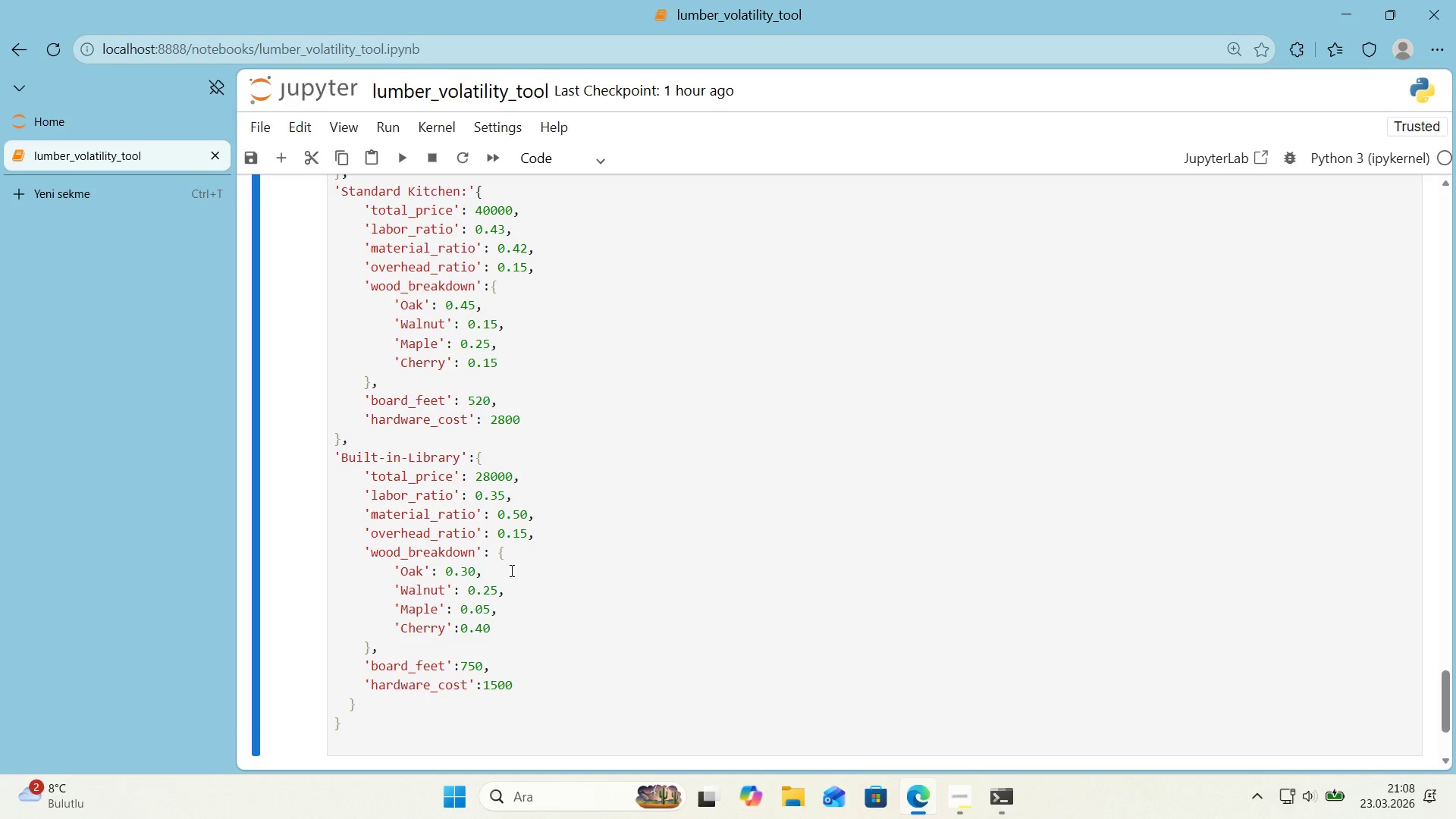 
double_click([367, 706])
 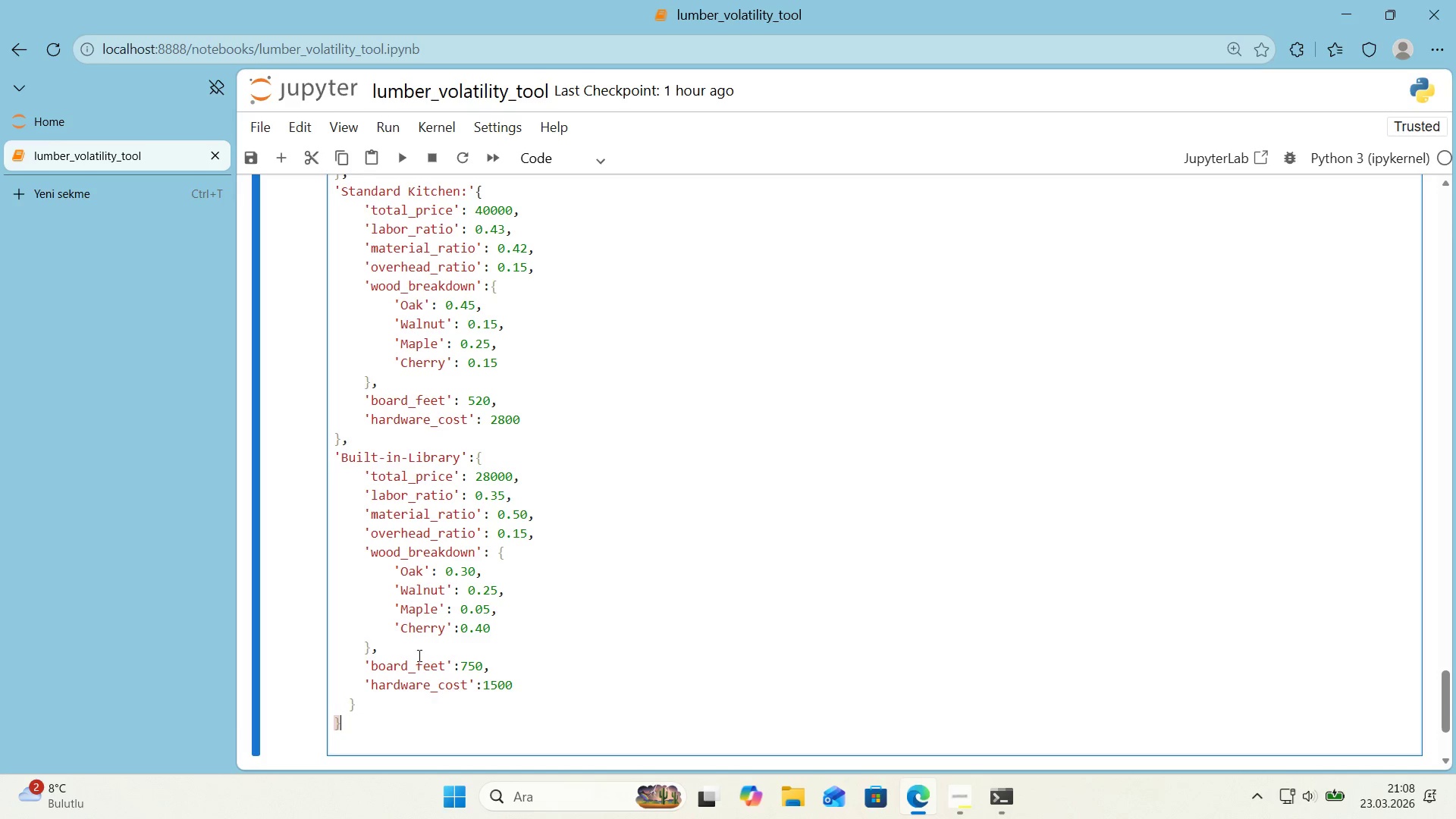 
scroll: coordinate [413, 534], scroll_direction: up, amount: 4.0
 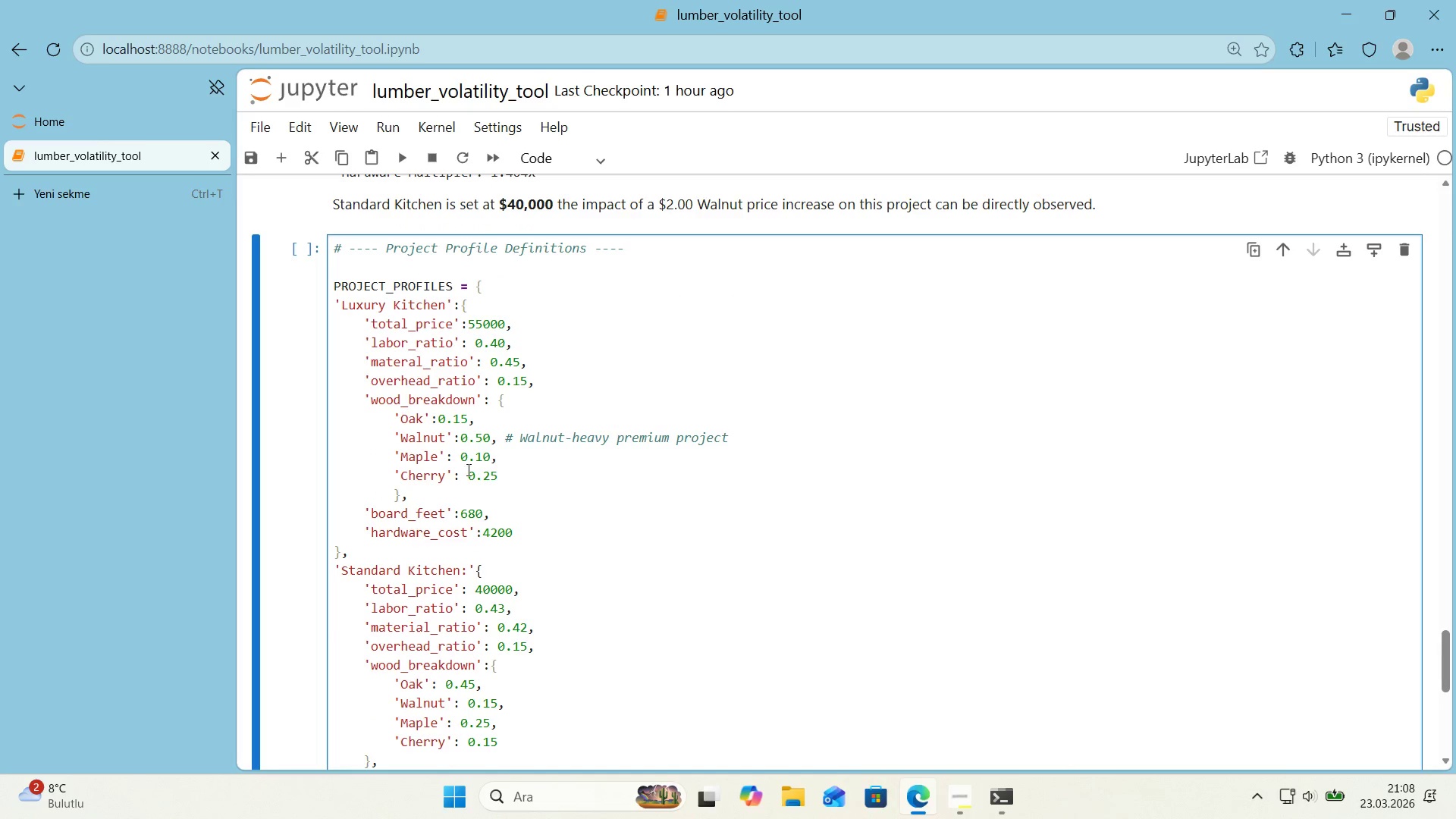 
left_click([504, 287])
 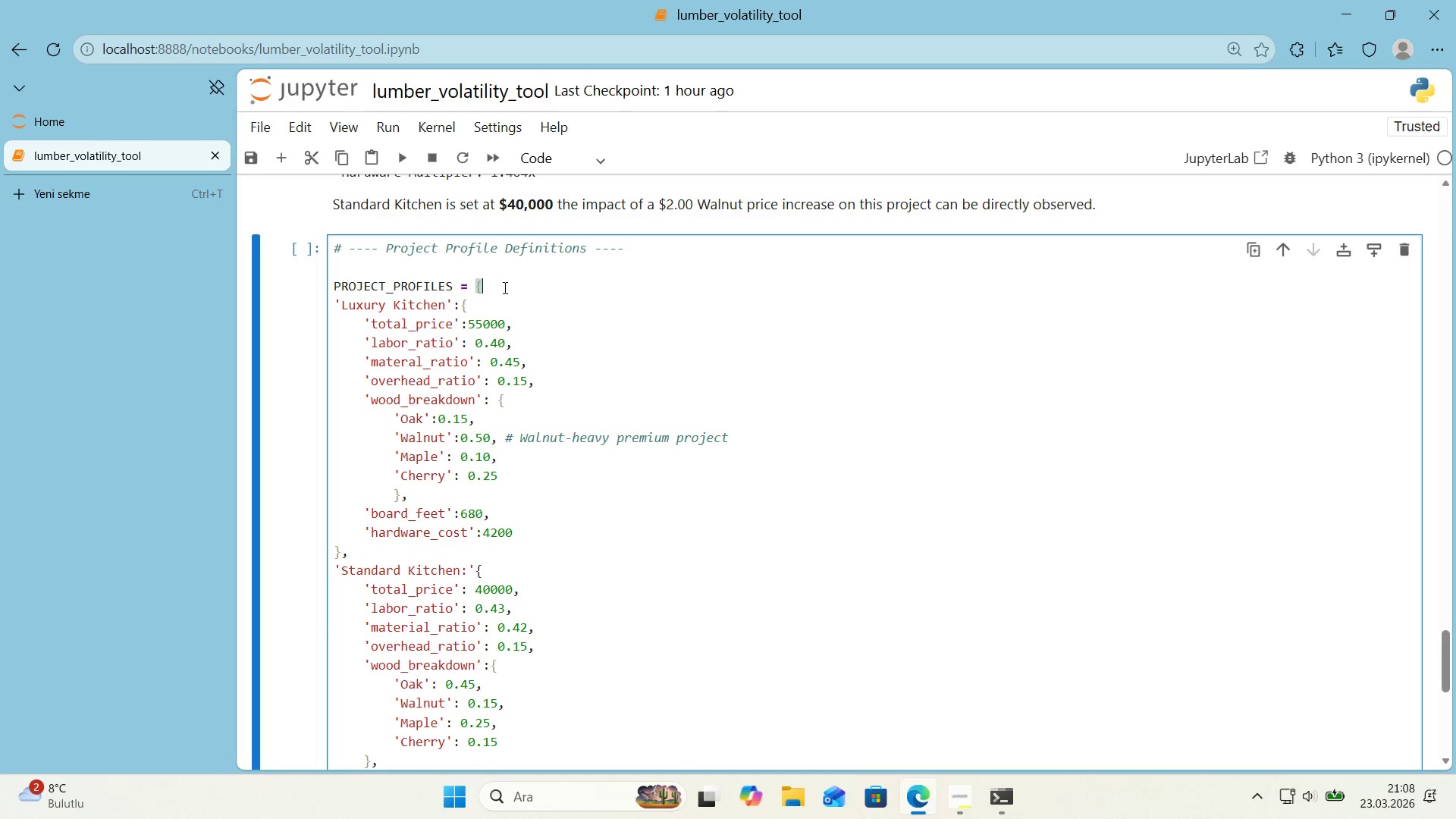 
scroll: coordinate [503, 293], scroll_direction: down, amount: 5.0
 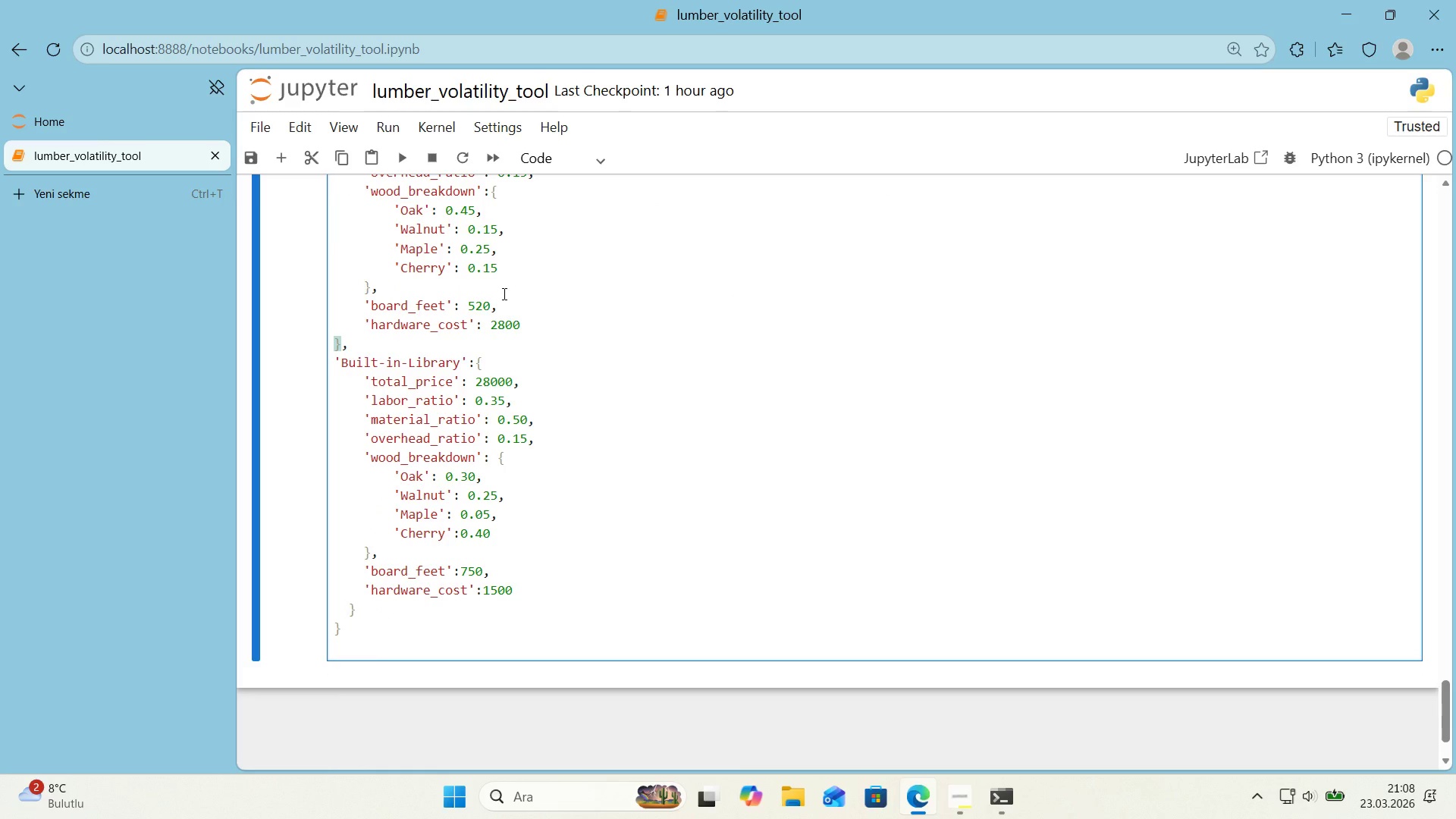 
scroll: coordinate [503, 293], scroll_direction: up, amount: 1.0
 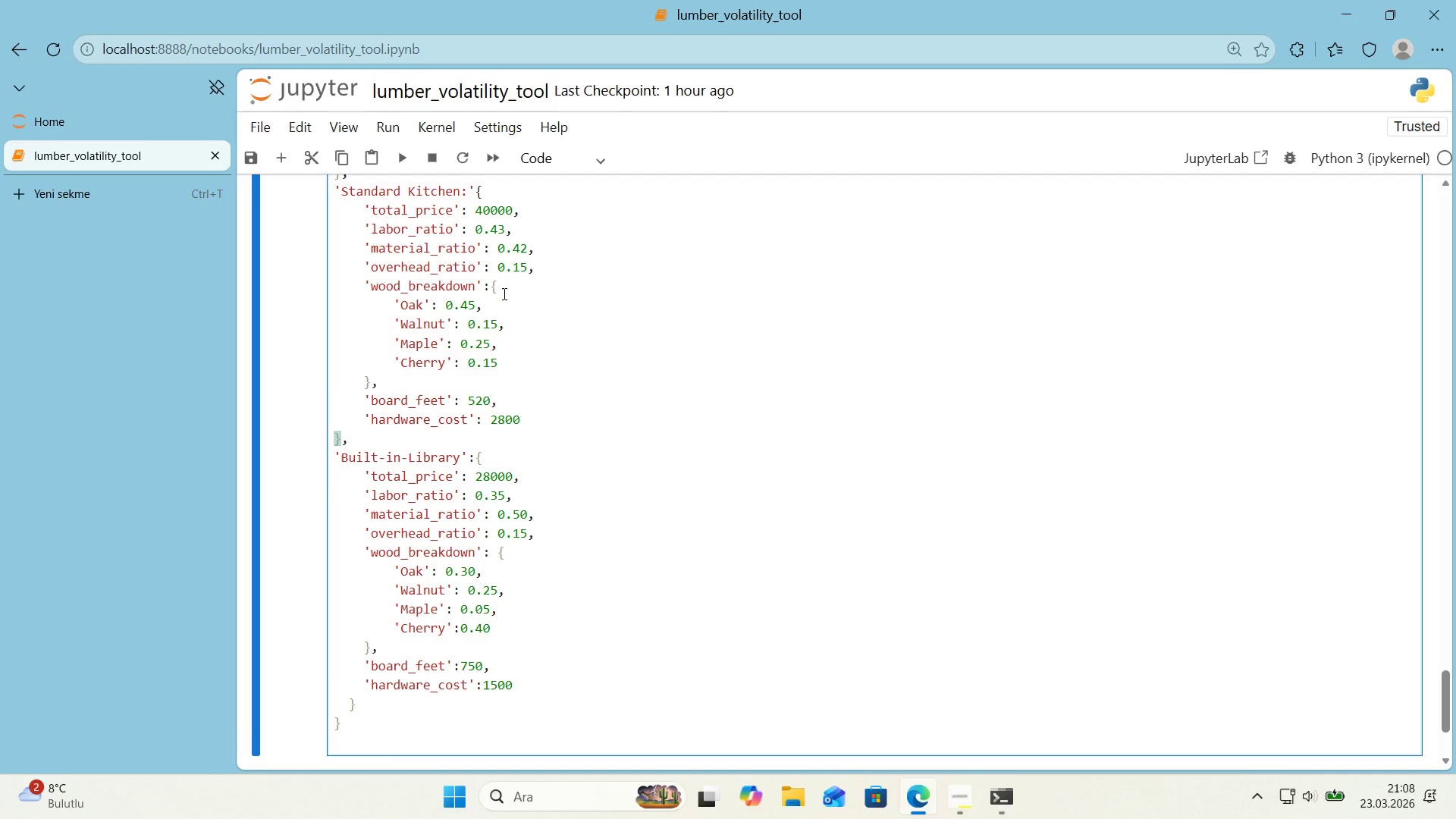 
wait(35.82)
 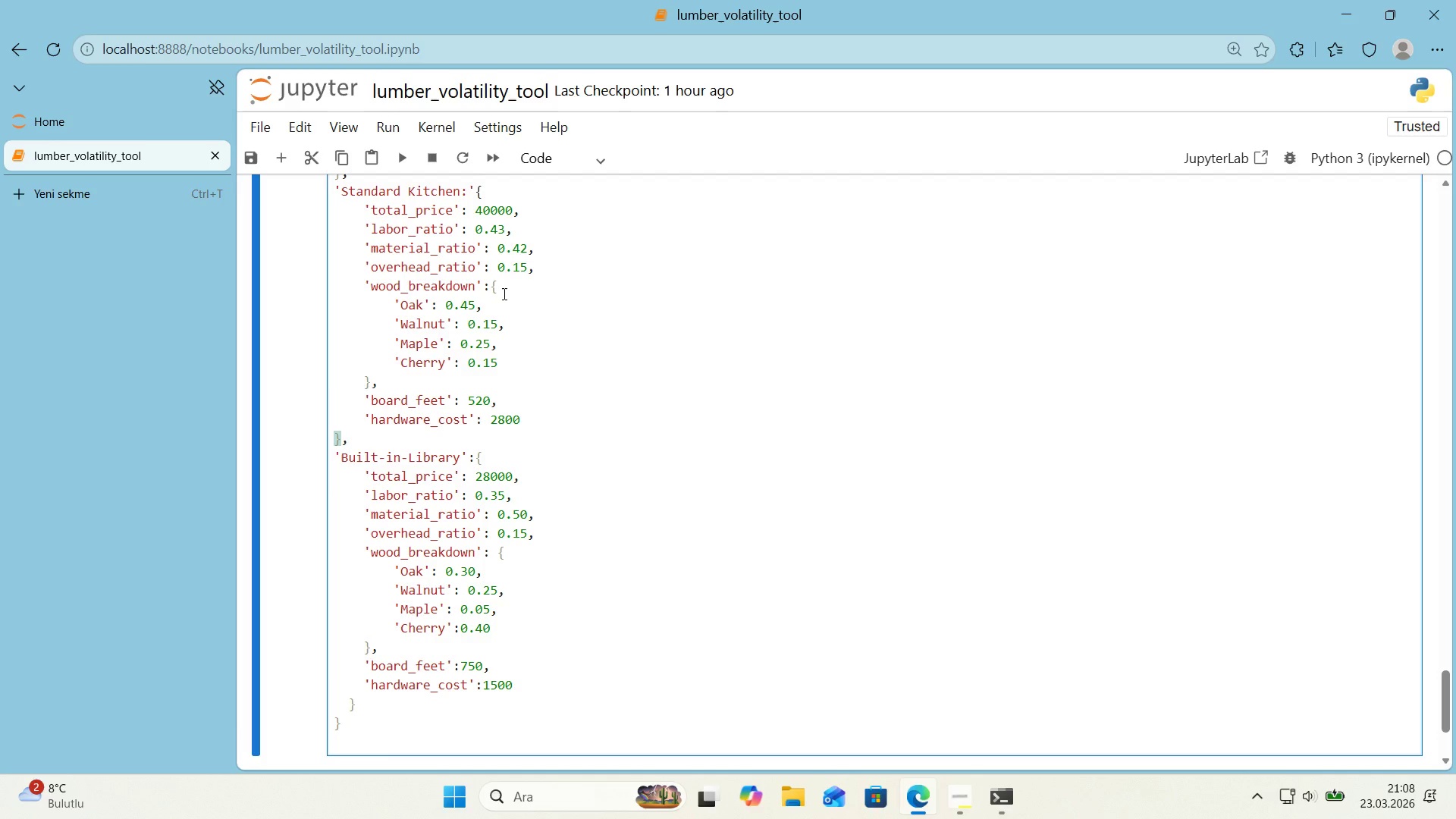 
double_click([361, 726])
 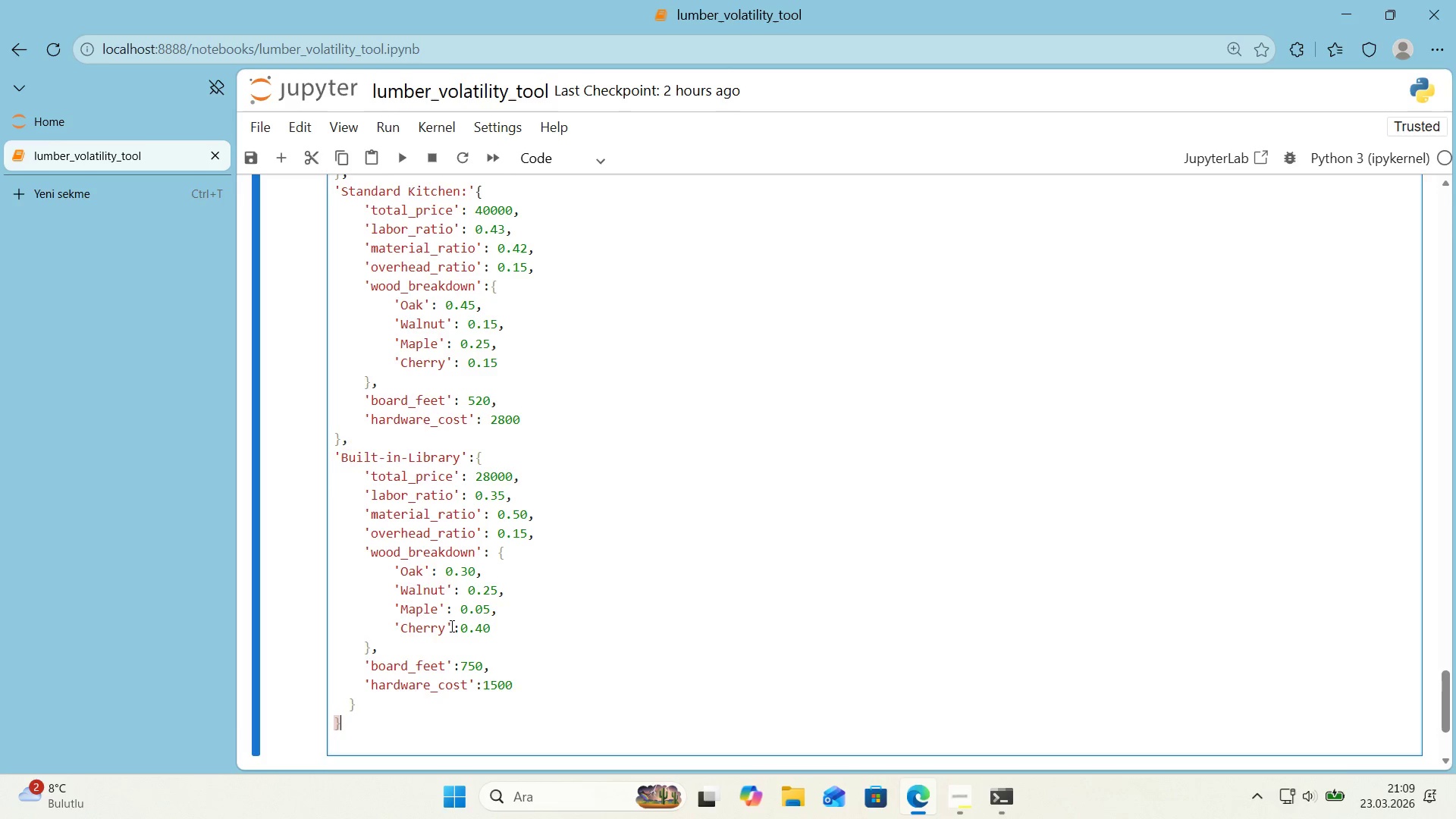 
scroll: coordinate [450, 626], scroll_direction: up, amount: 4.0
 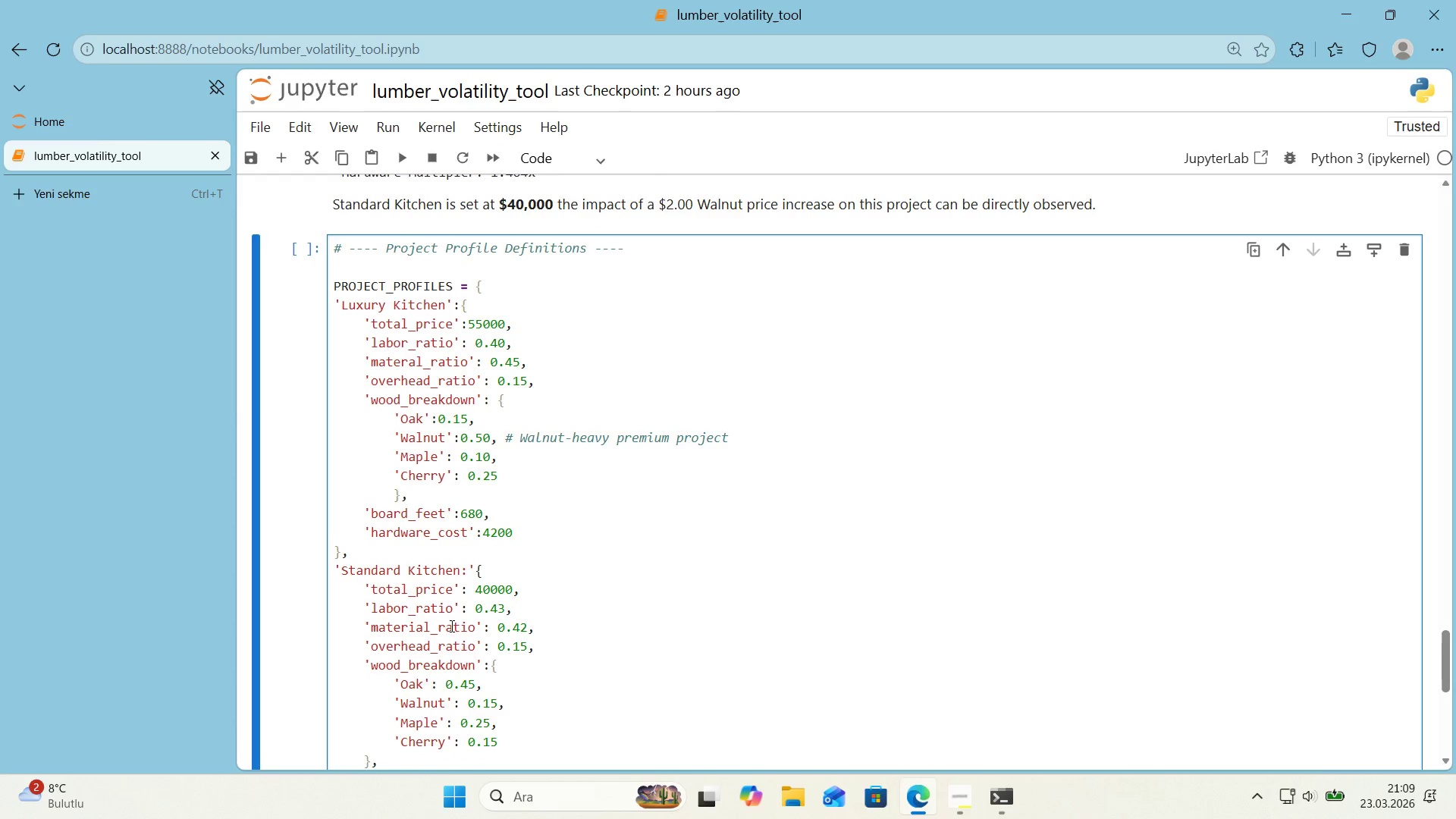 
scroll: coordinate [450, 626], scroll_direction: down, amount: 1.0
 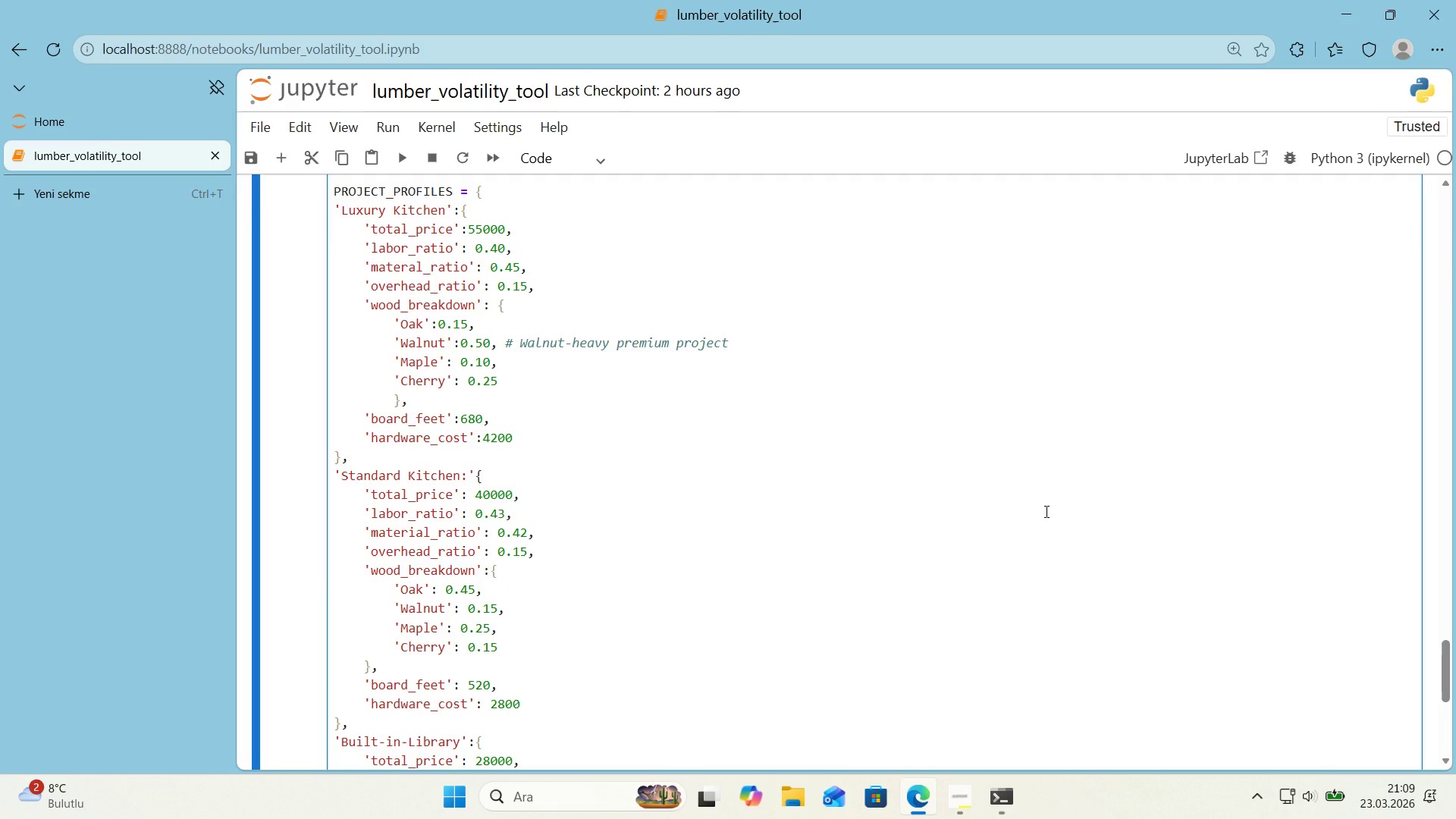 
wait(29.77)
 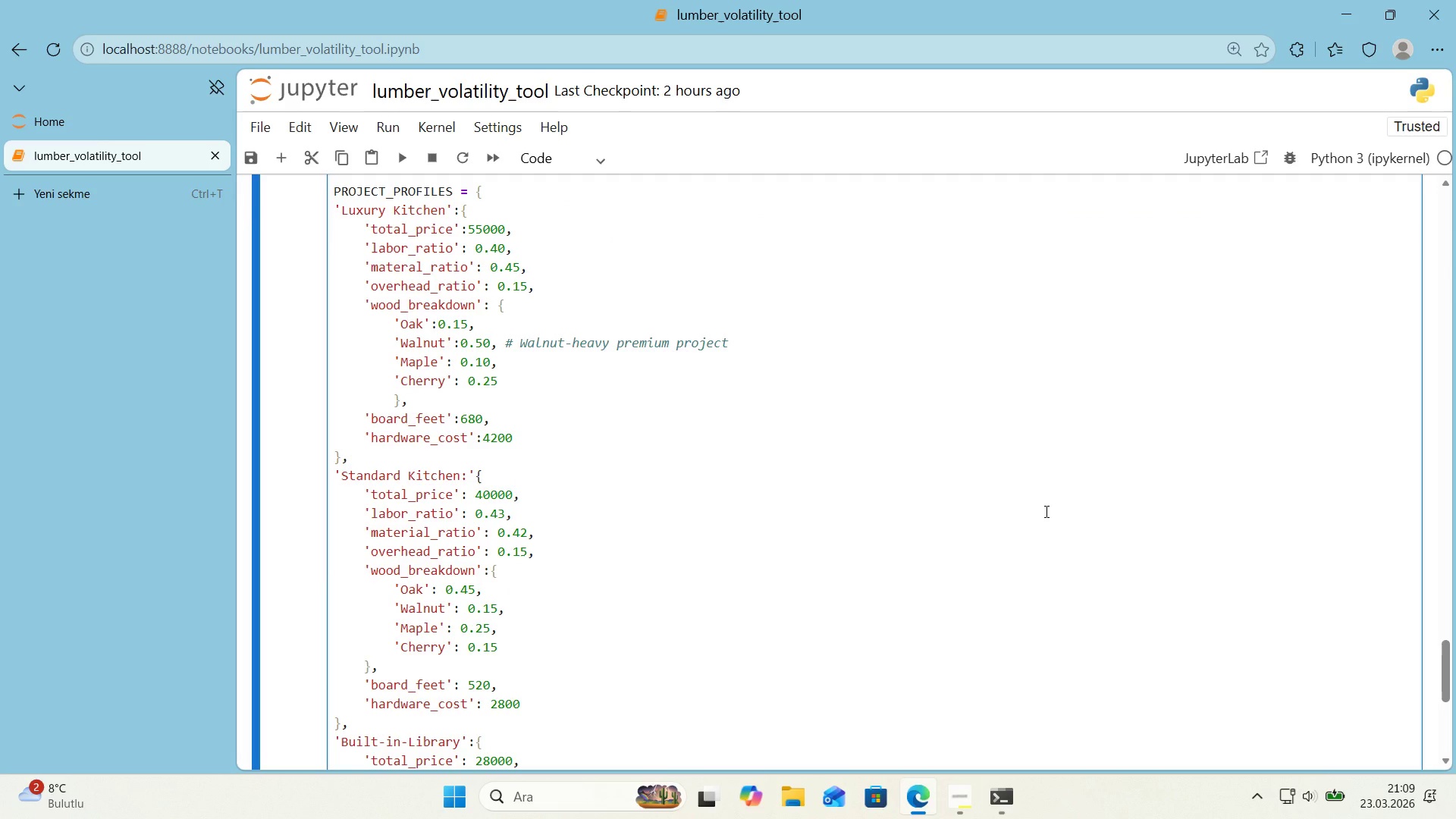 
scroll: coordinate [680, 585], scroll_direction: down, amount: 4.0
 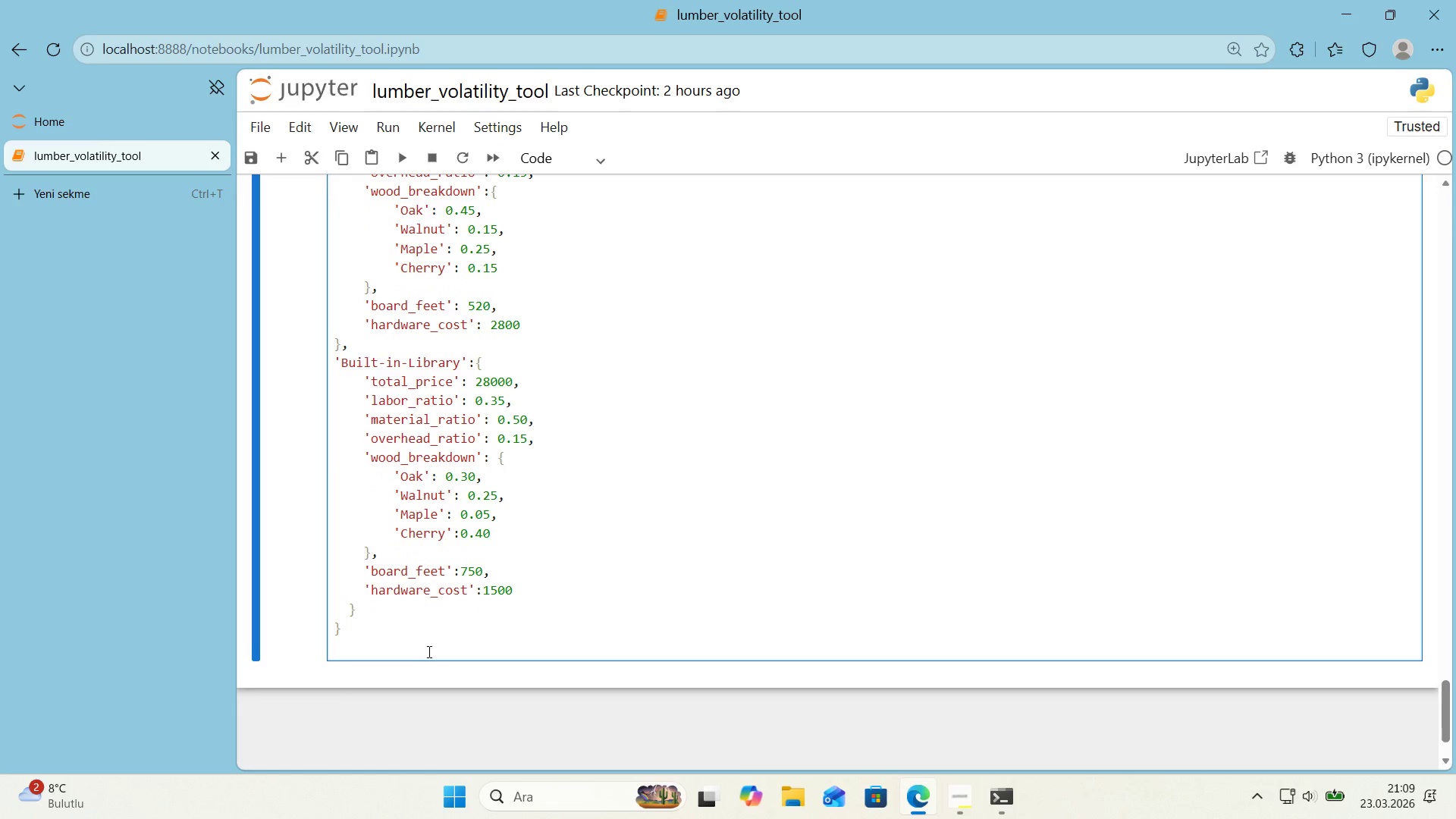 
key(Alt+Control+3)
 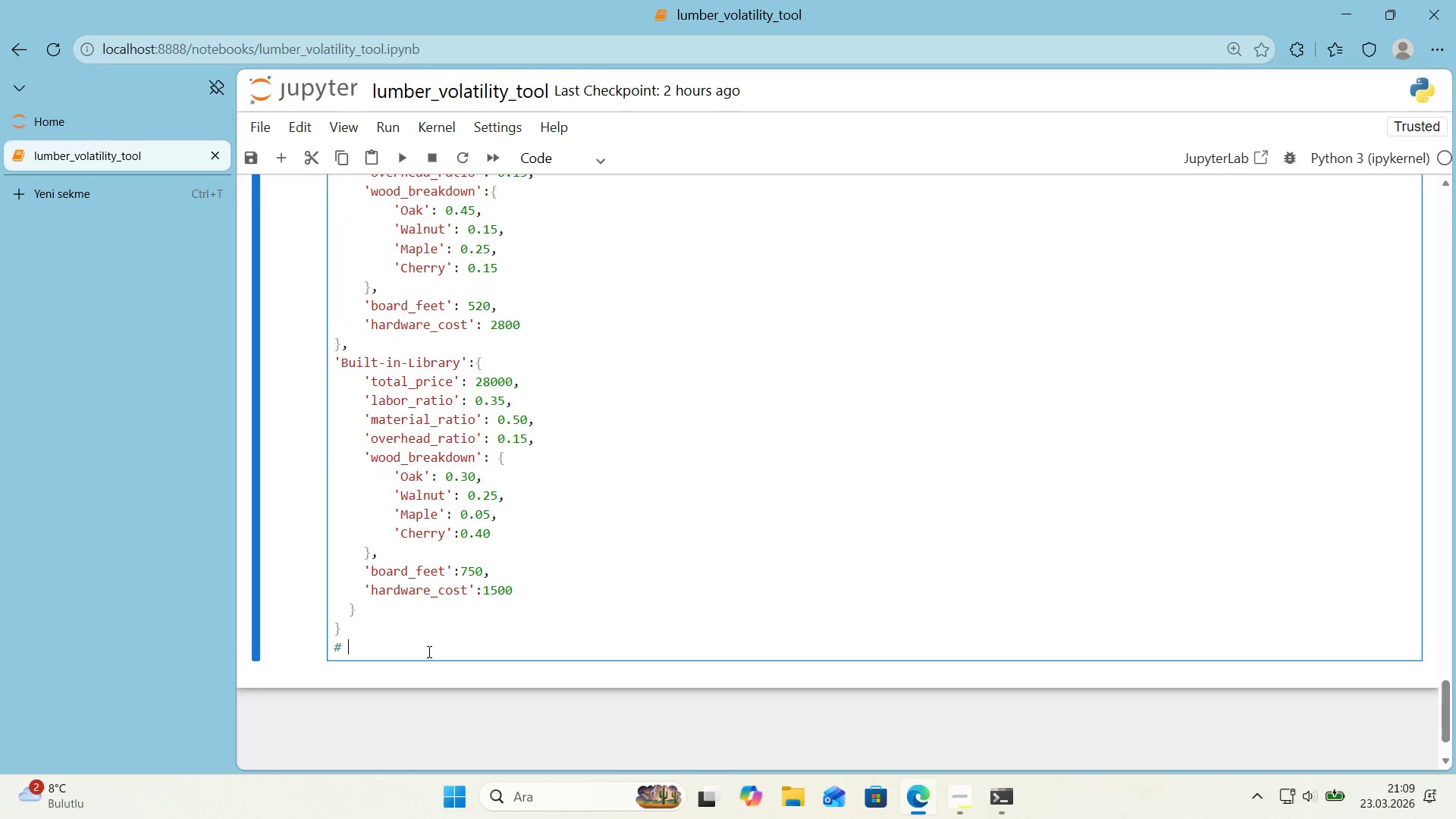 
type( Prof'le Summary)
 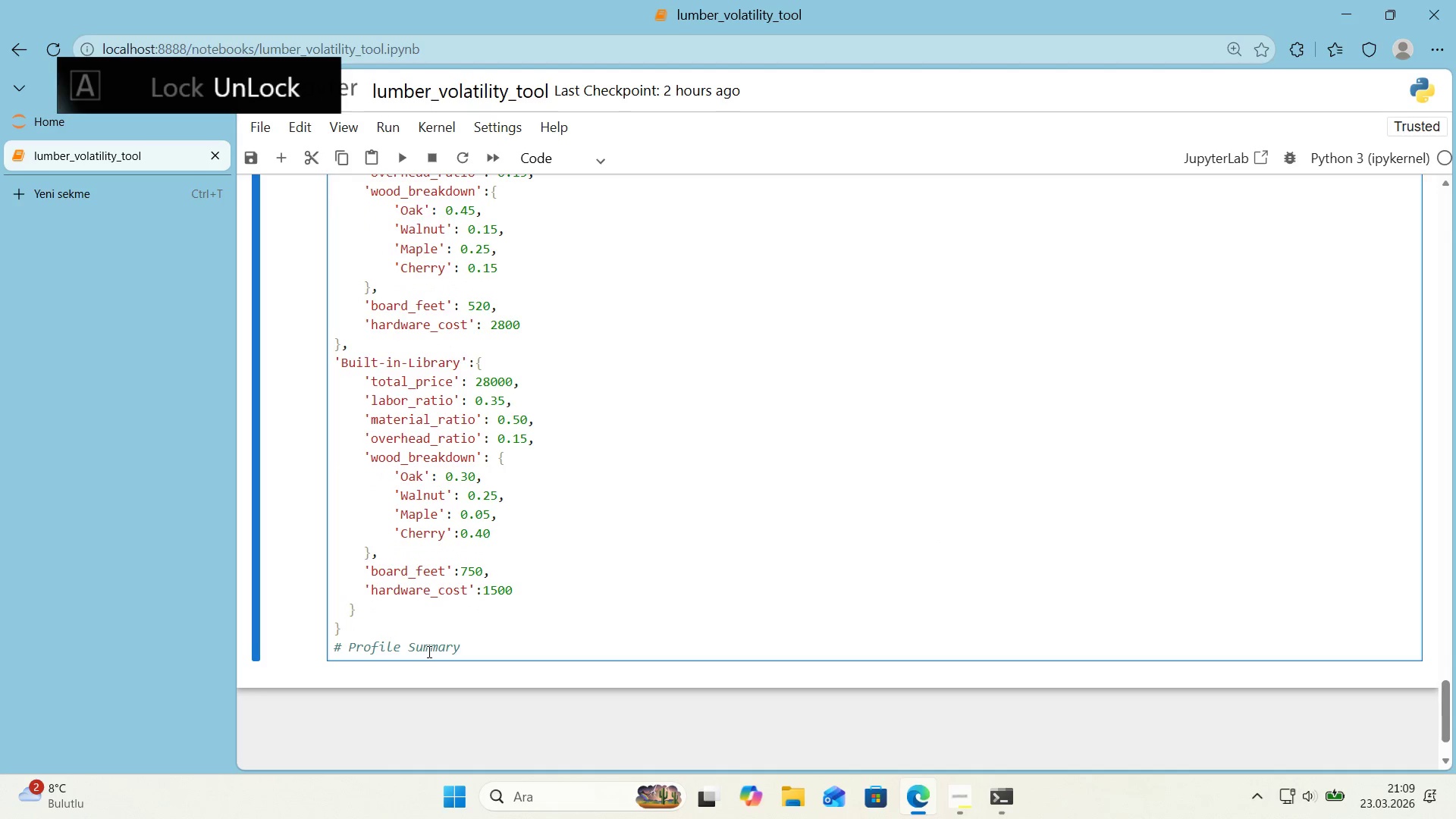 
key(Enter)
 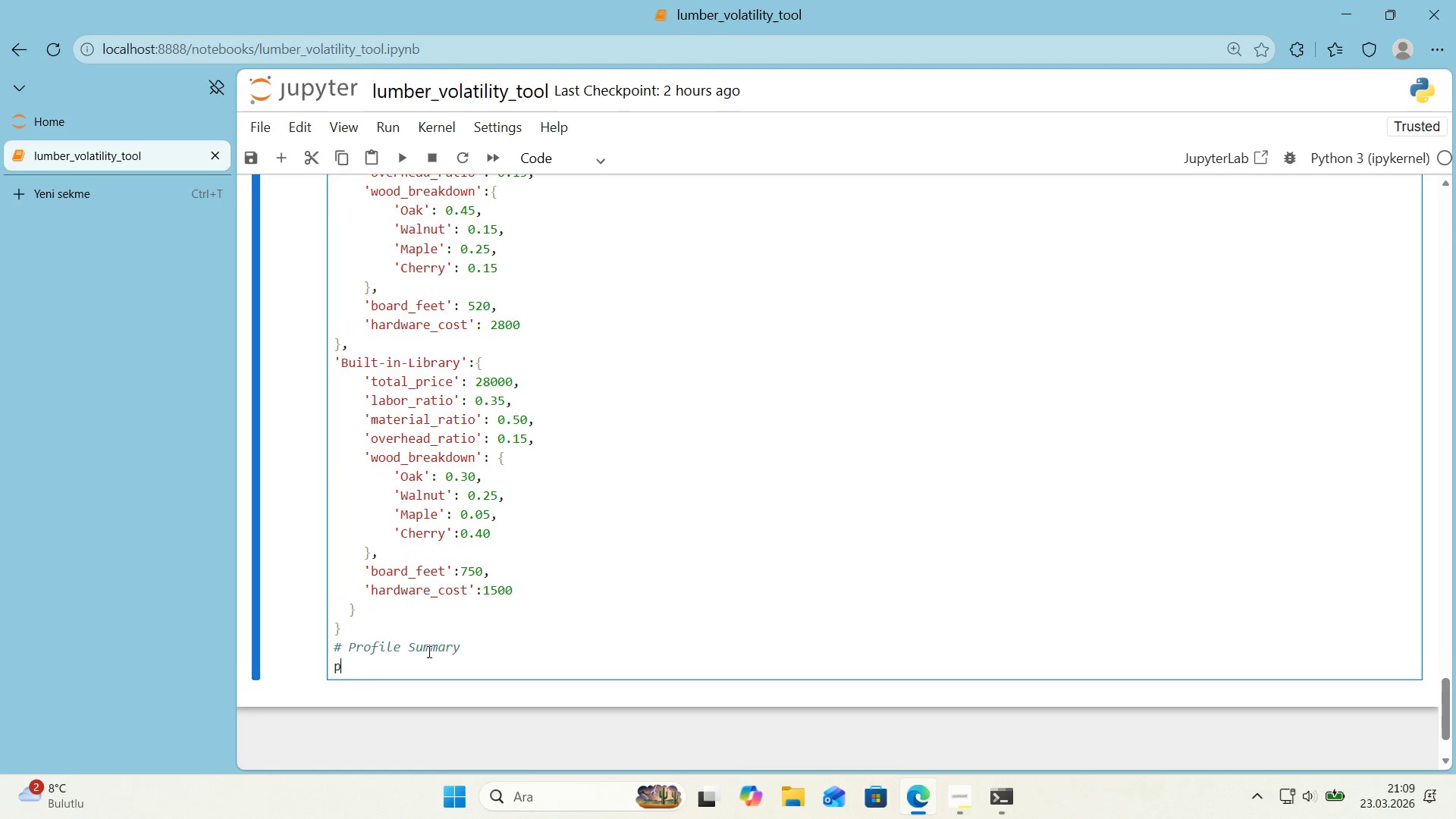 
type(pr'nt*()
 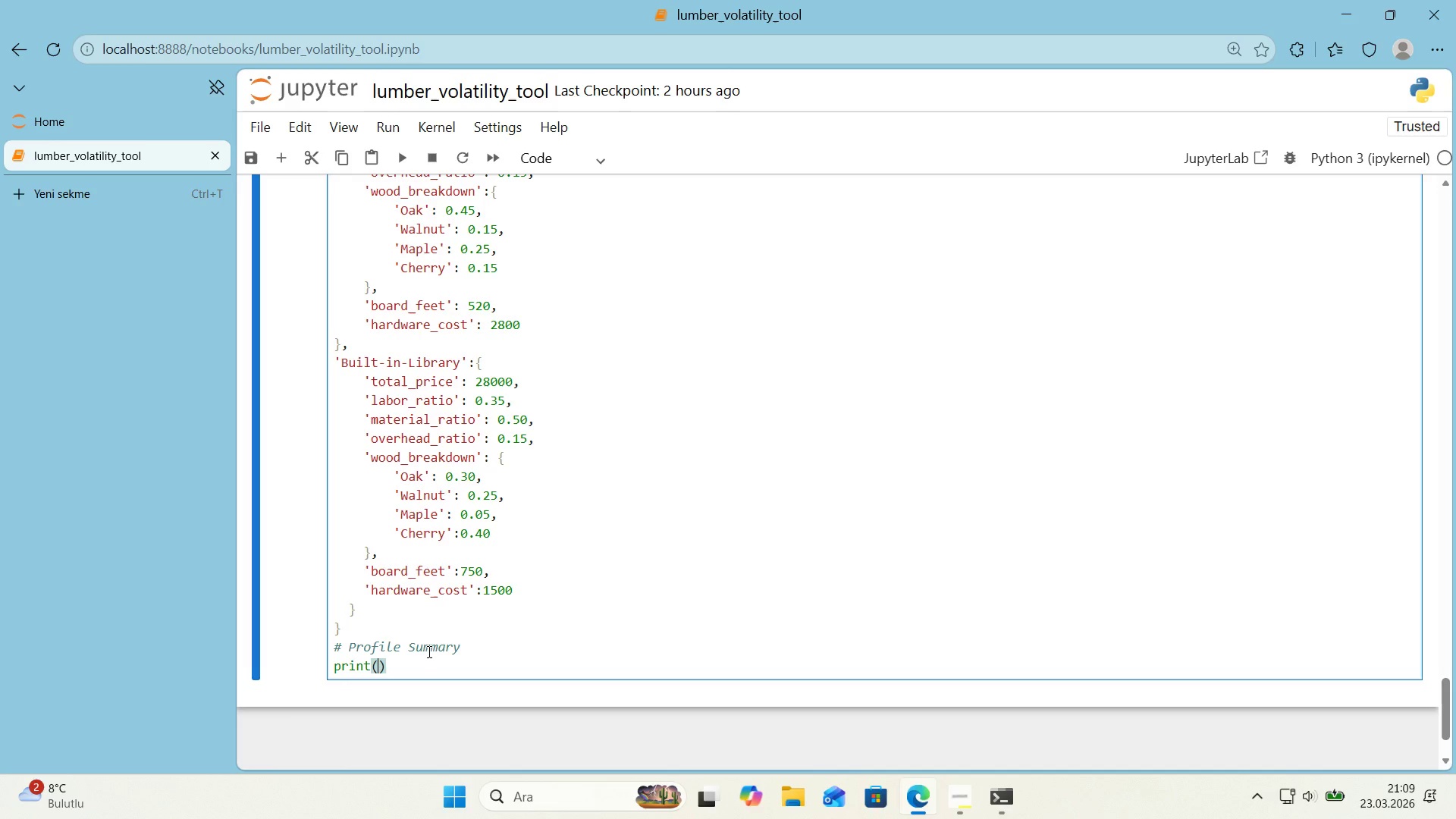 
 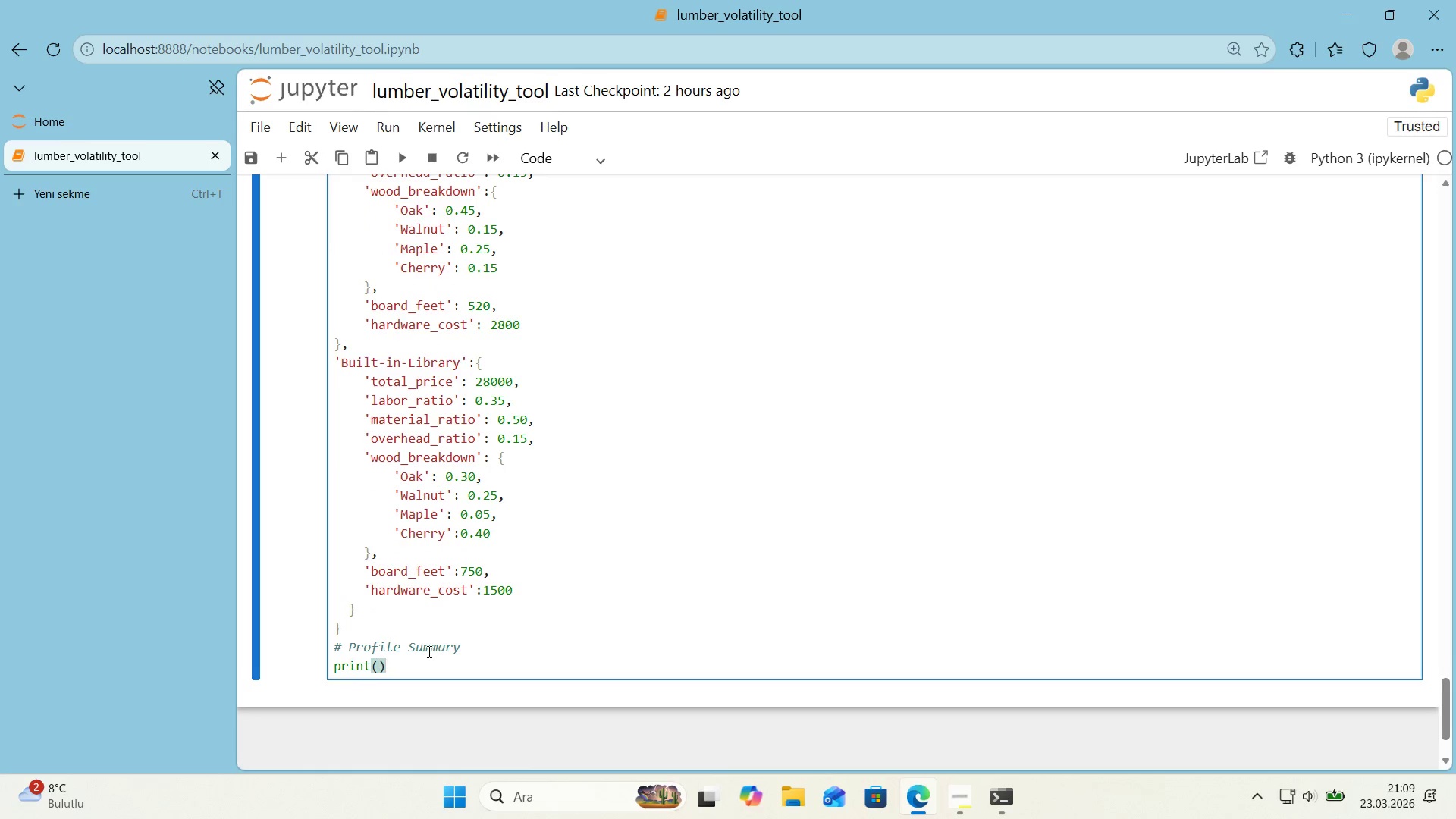 
key(ArrowLeft)
 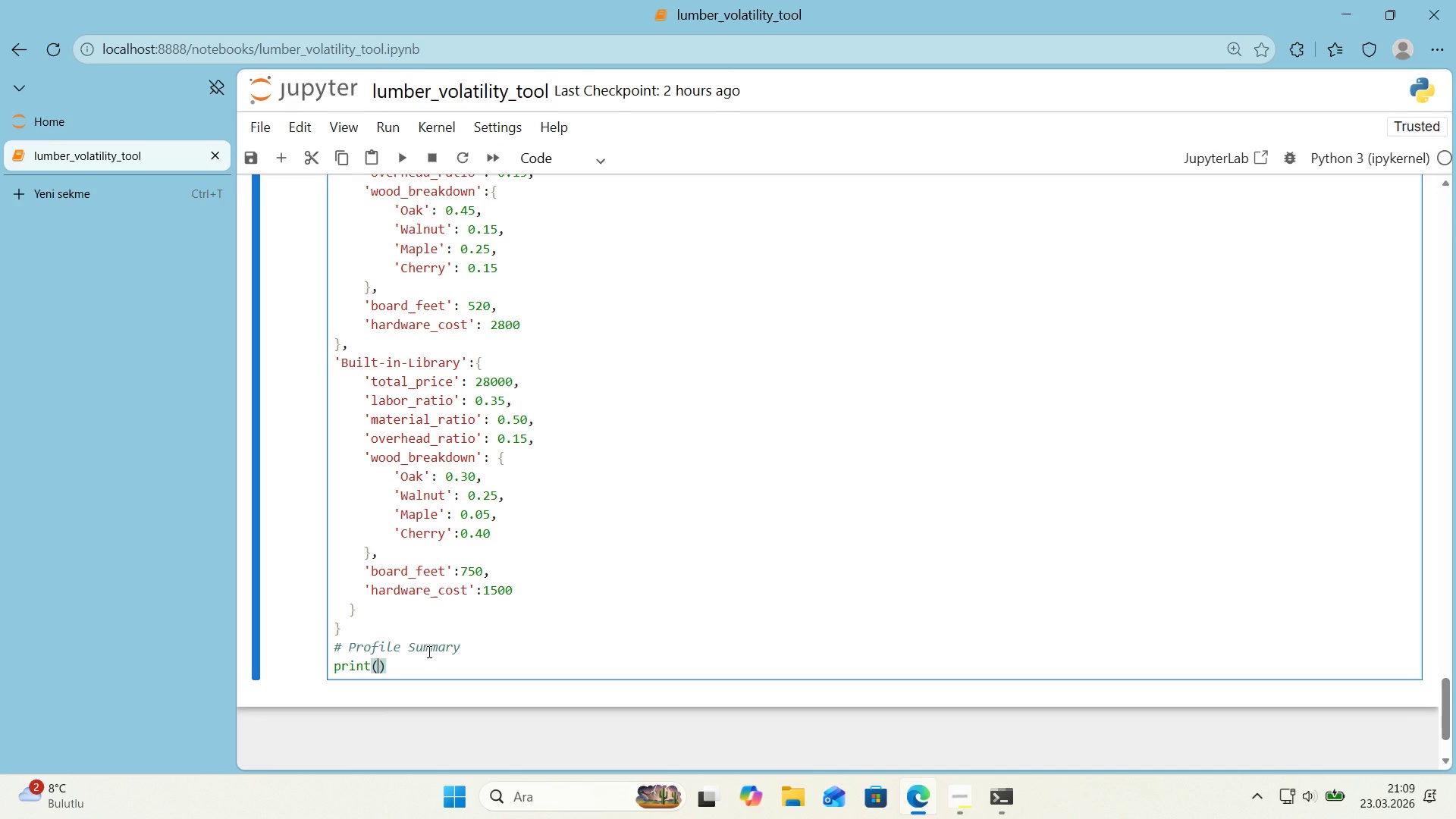 
type(@@)
 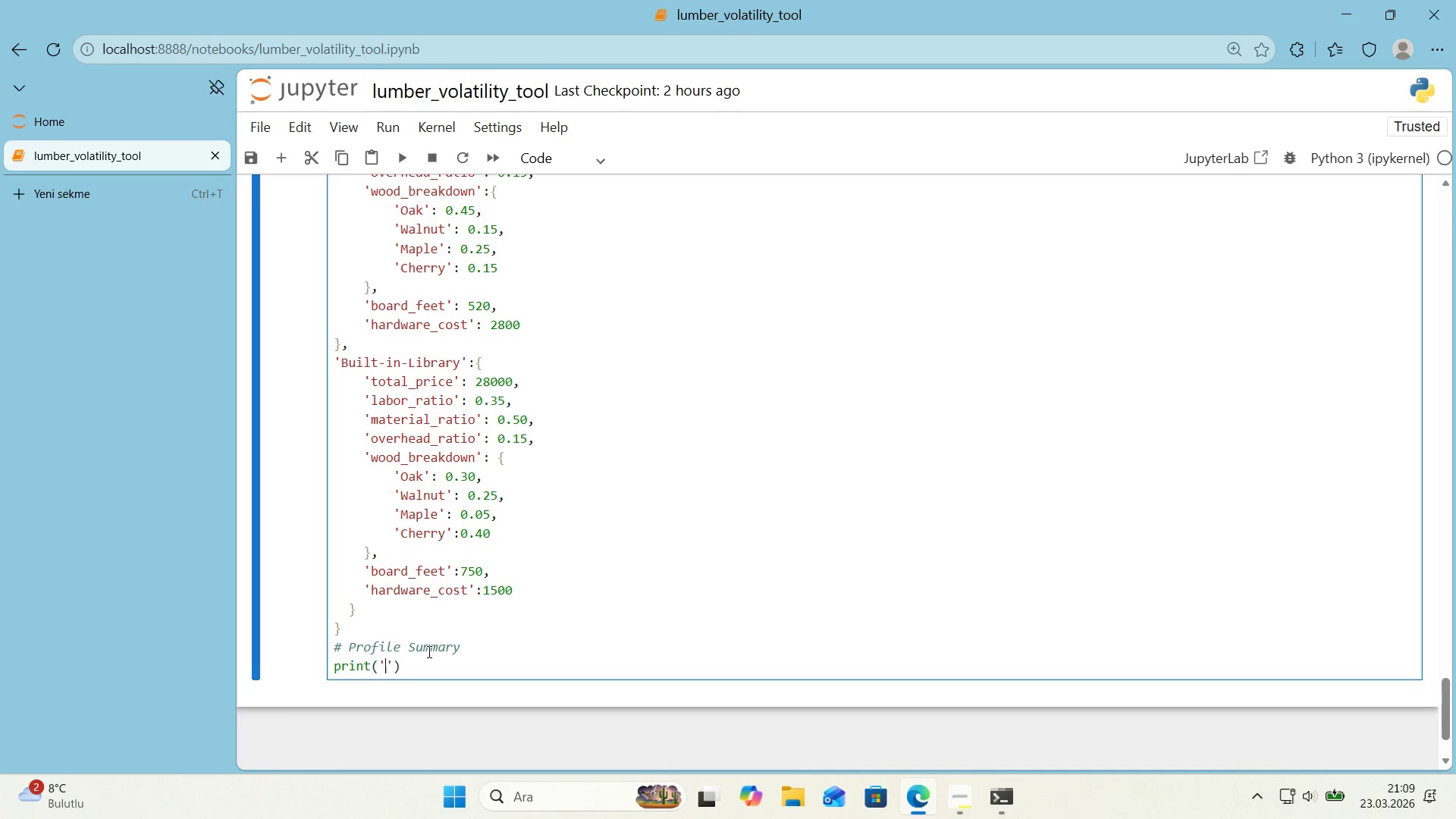 
key(ArrowLeft)
 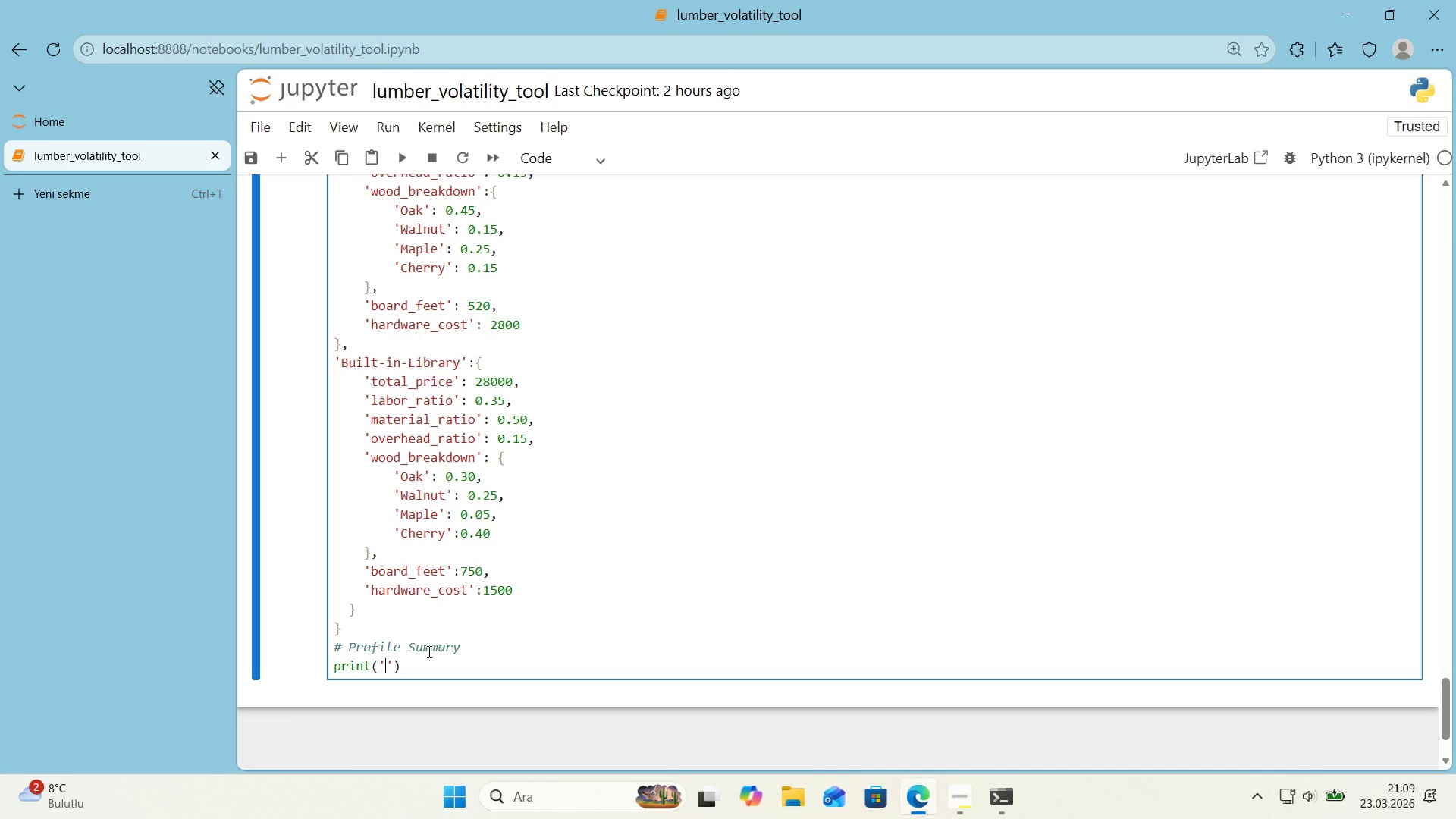 
key(Shift+0)
 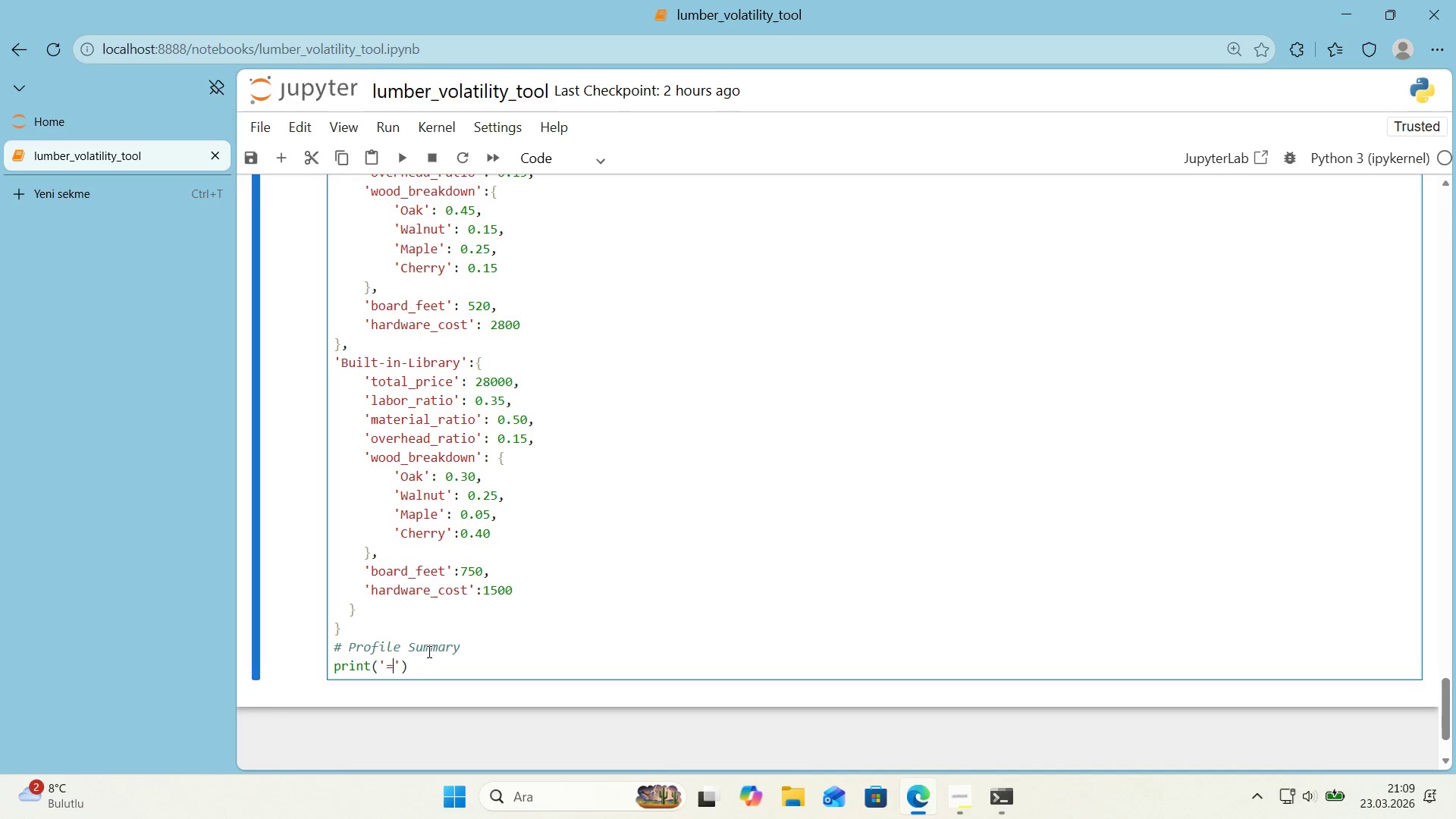 
key(ArrowRight)
 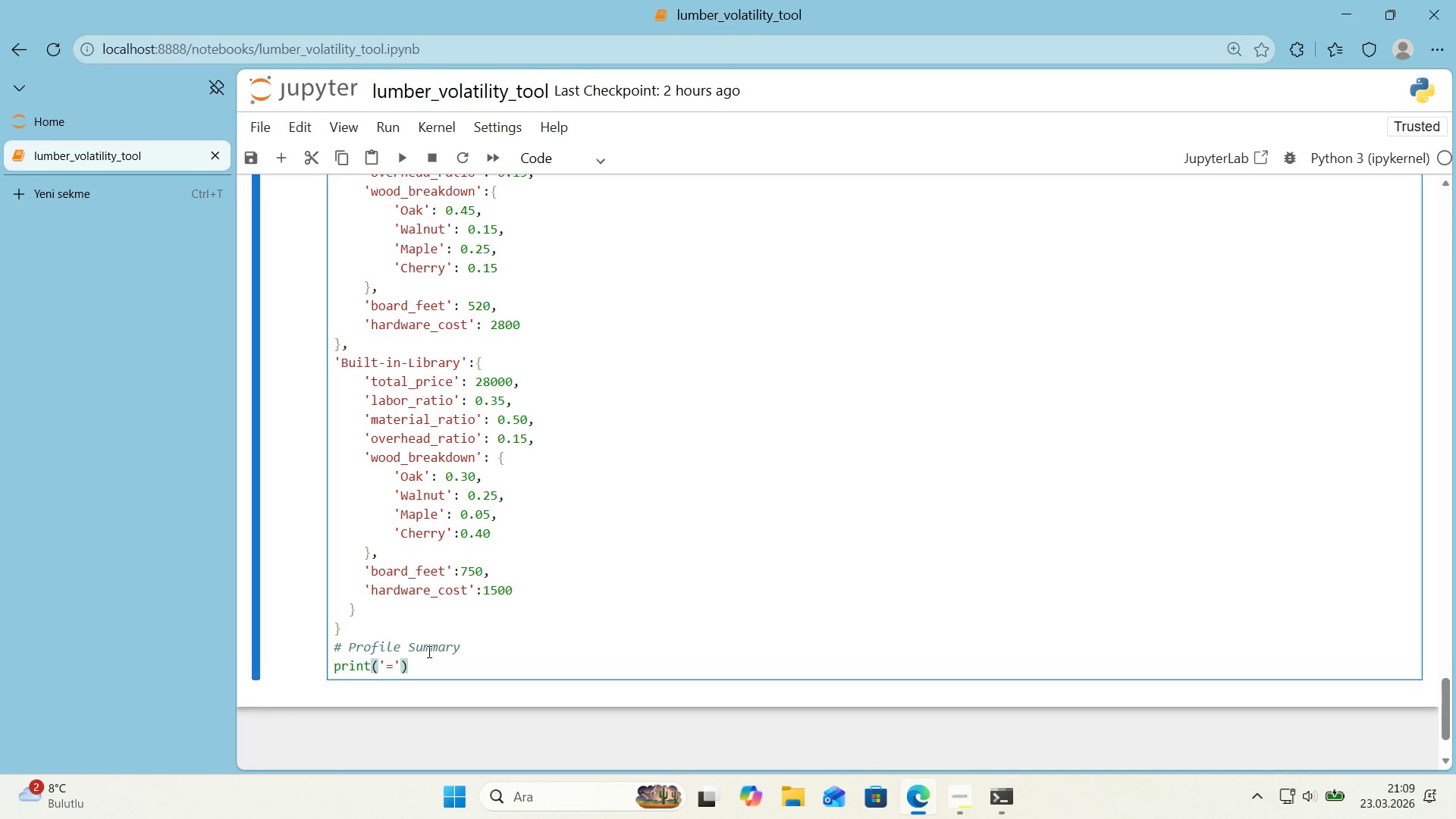 
key(NumpadMultiply)
 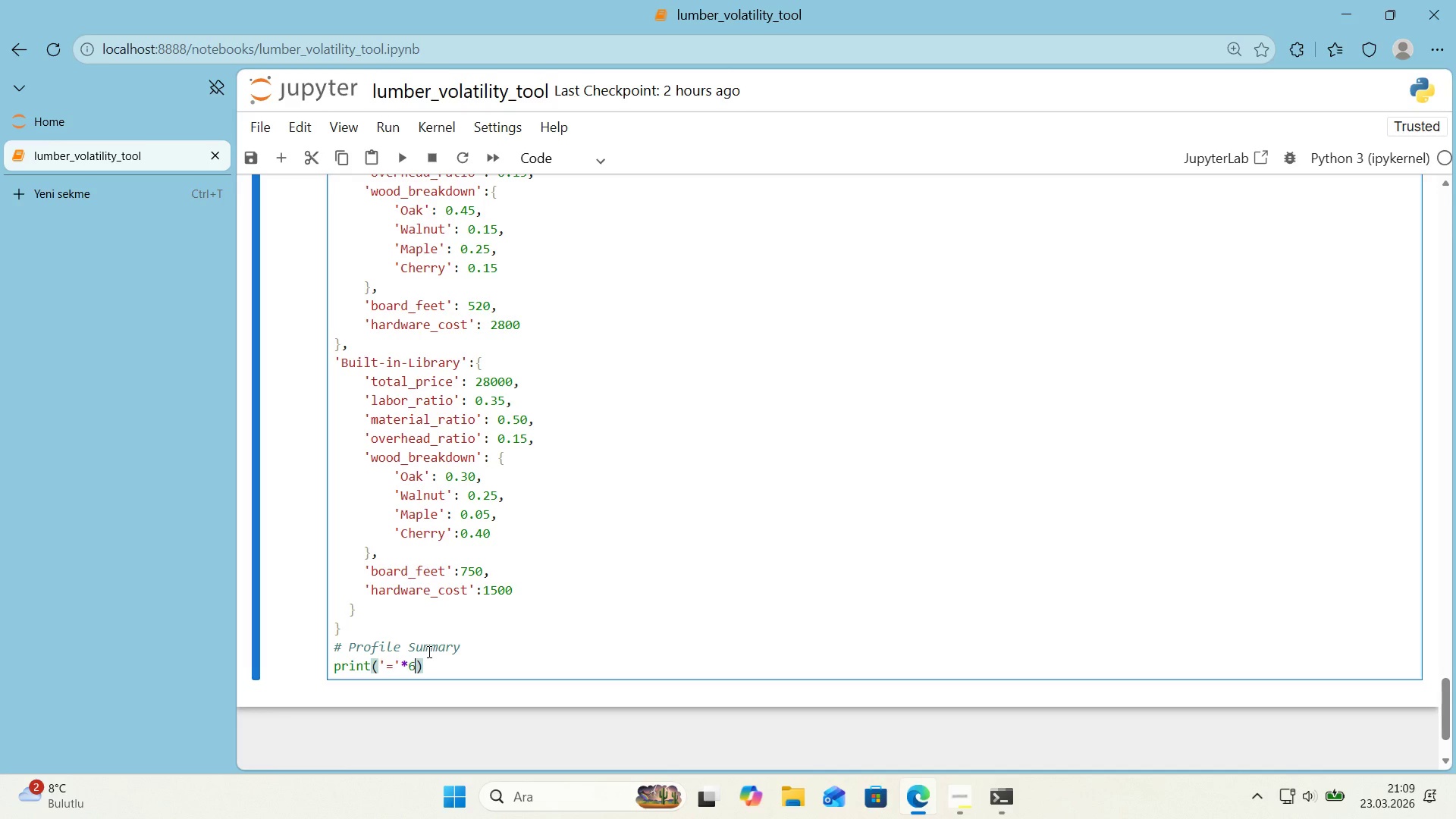 
key(Numpad6)
 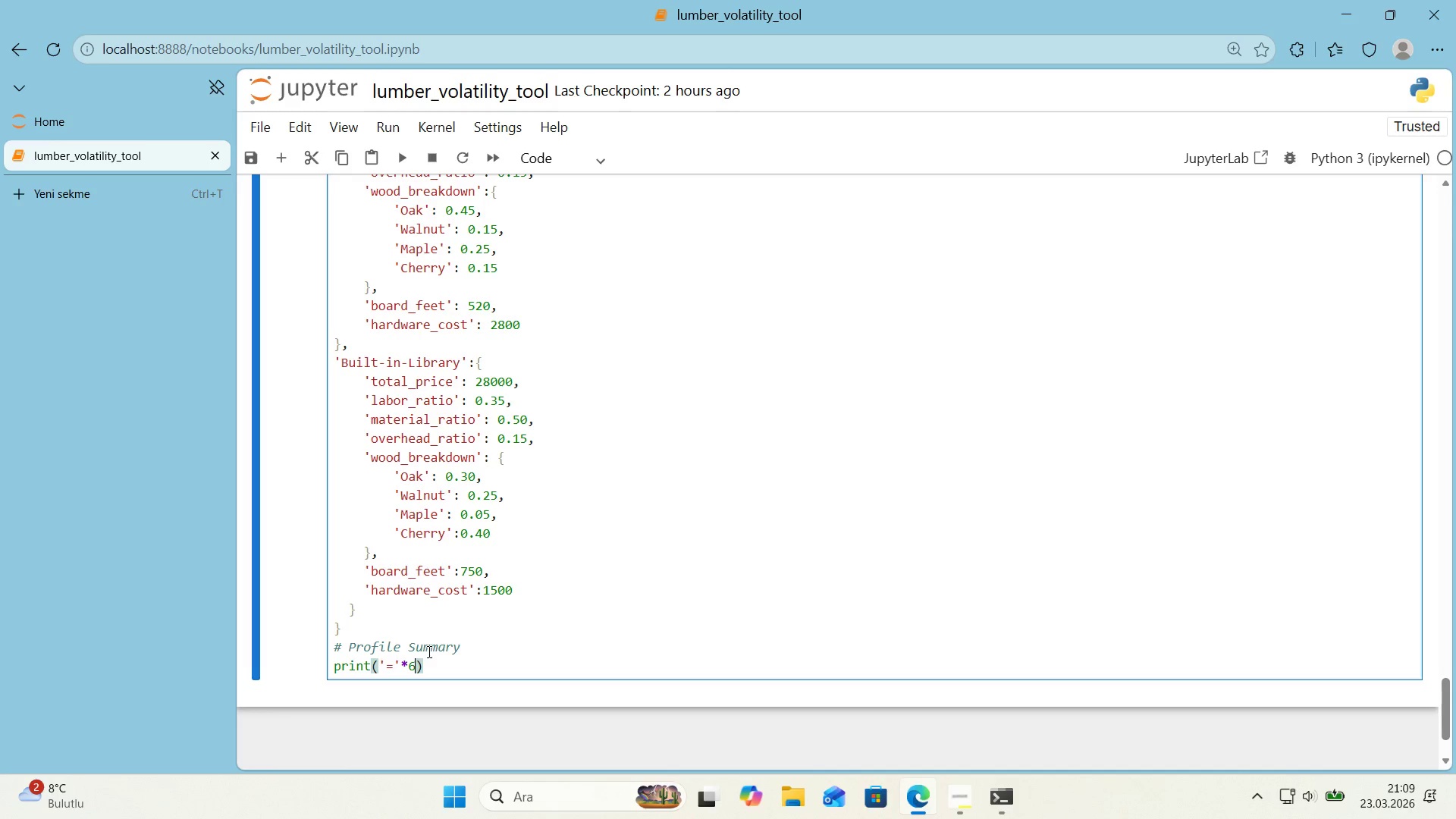 
key(Numpad5)
 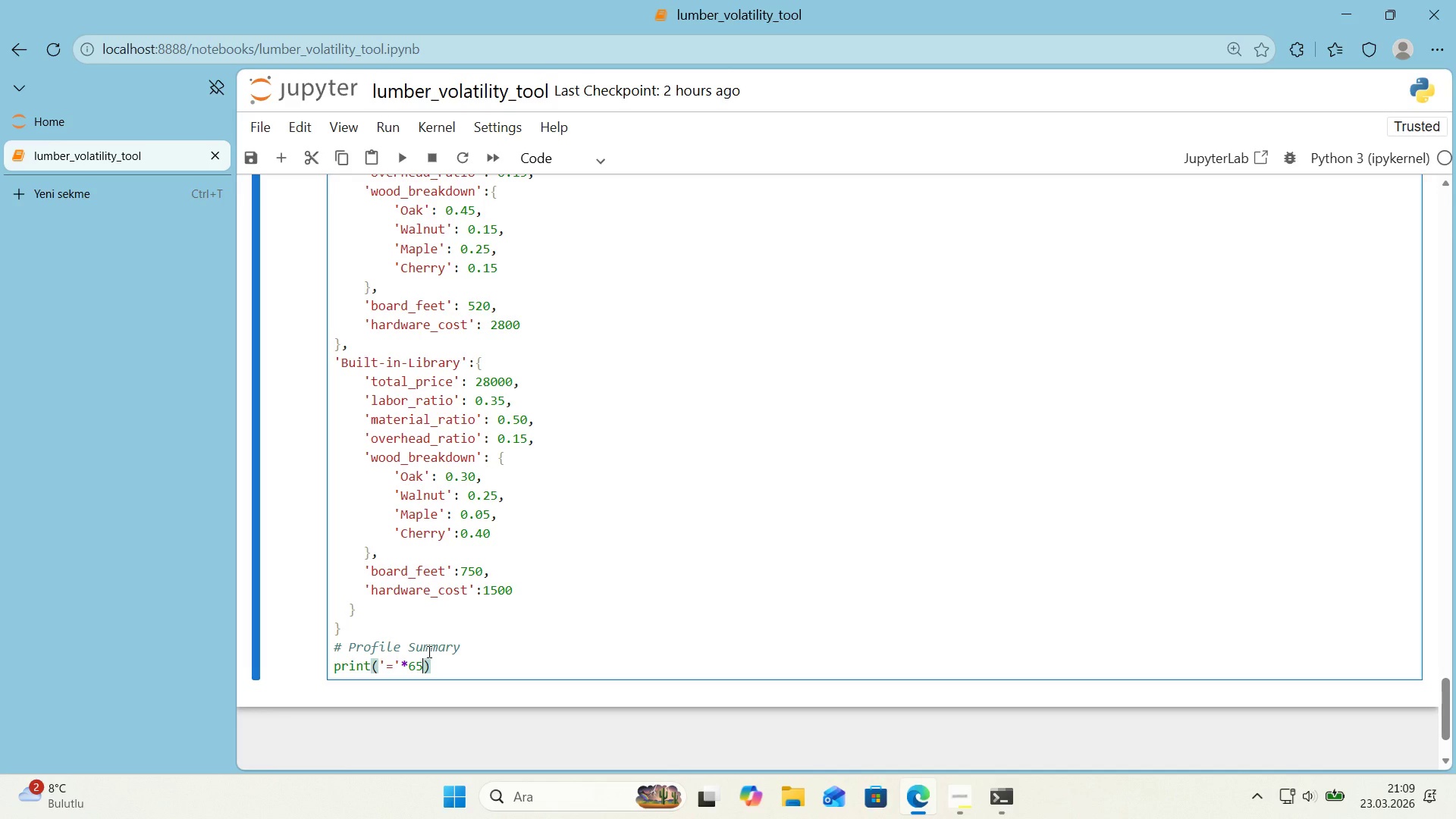 
key(ArrowRight)
 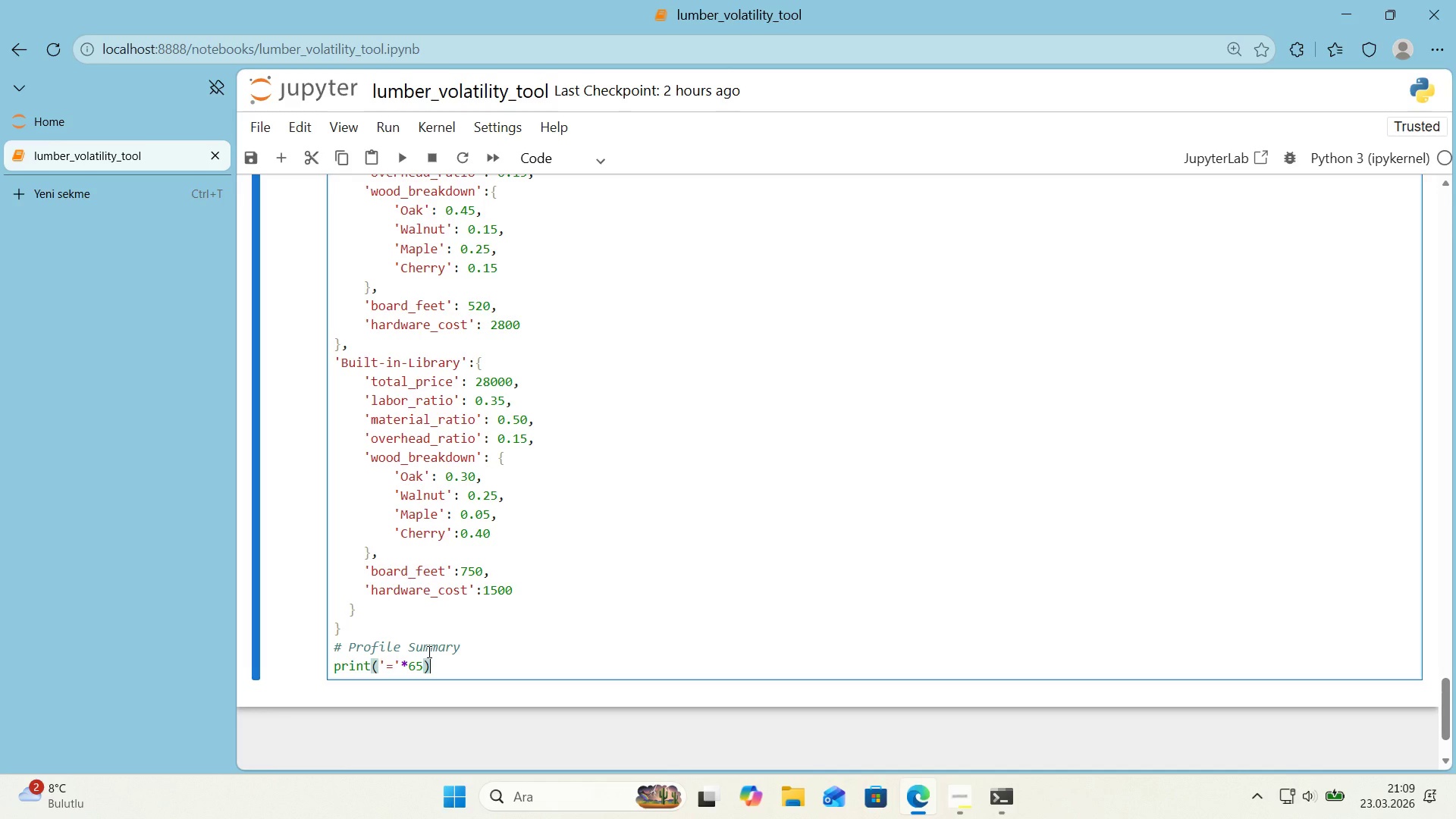 
key(ArrowRight)
 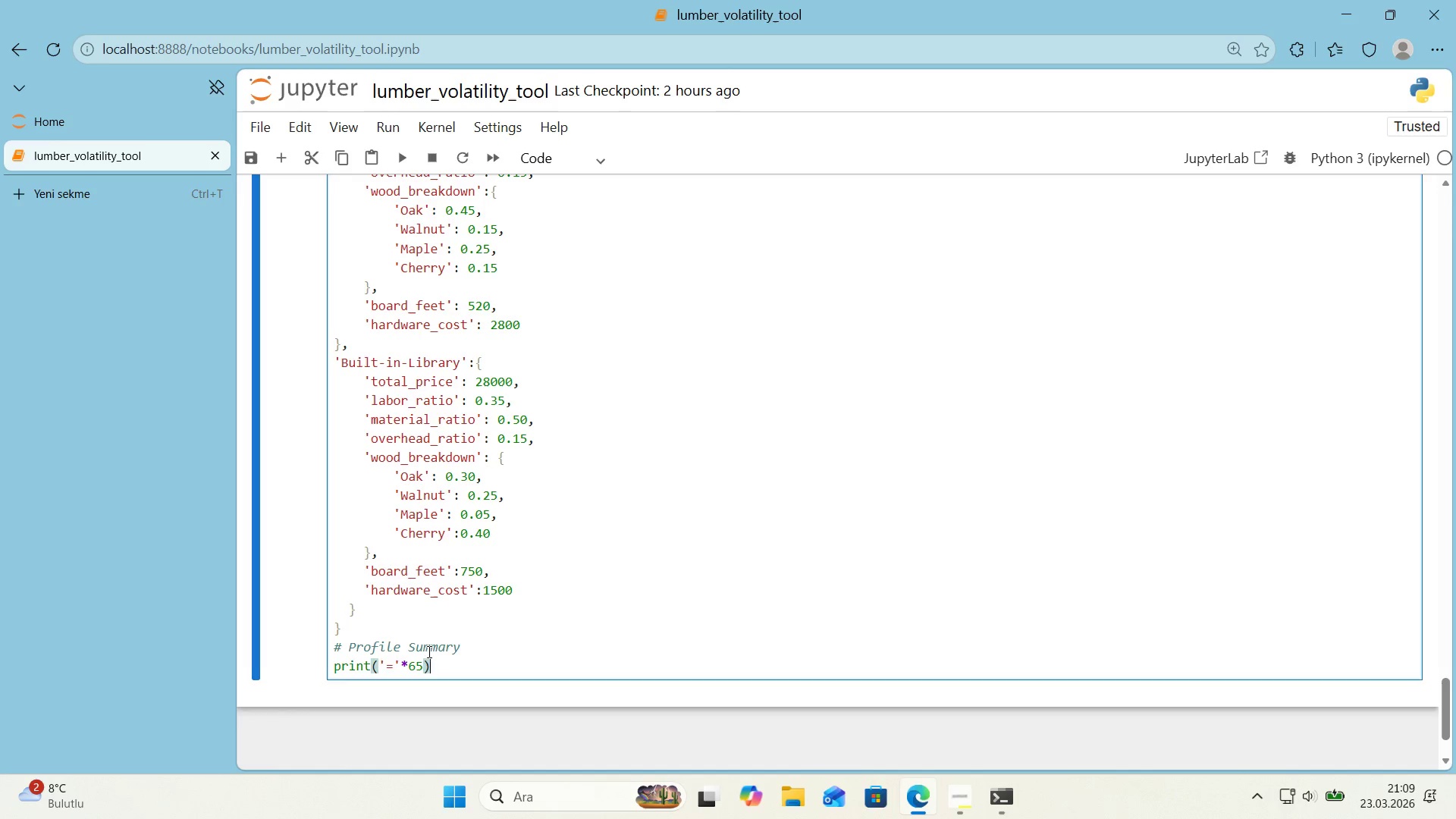 
key(Enter)
 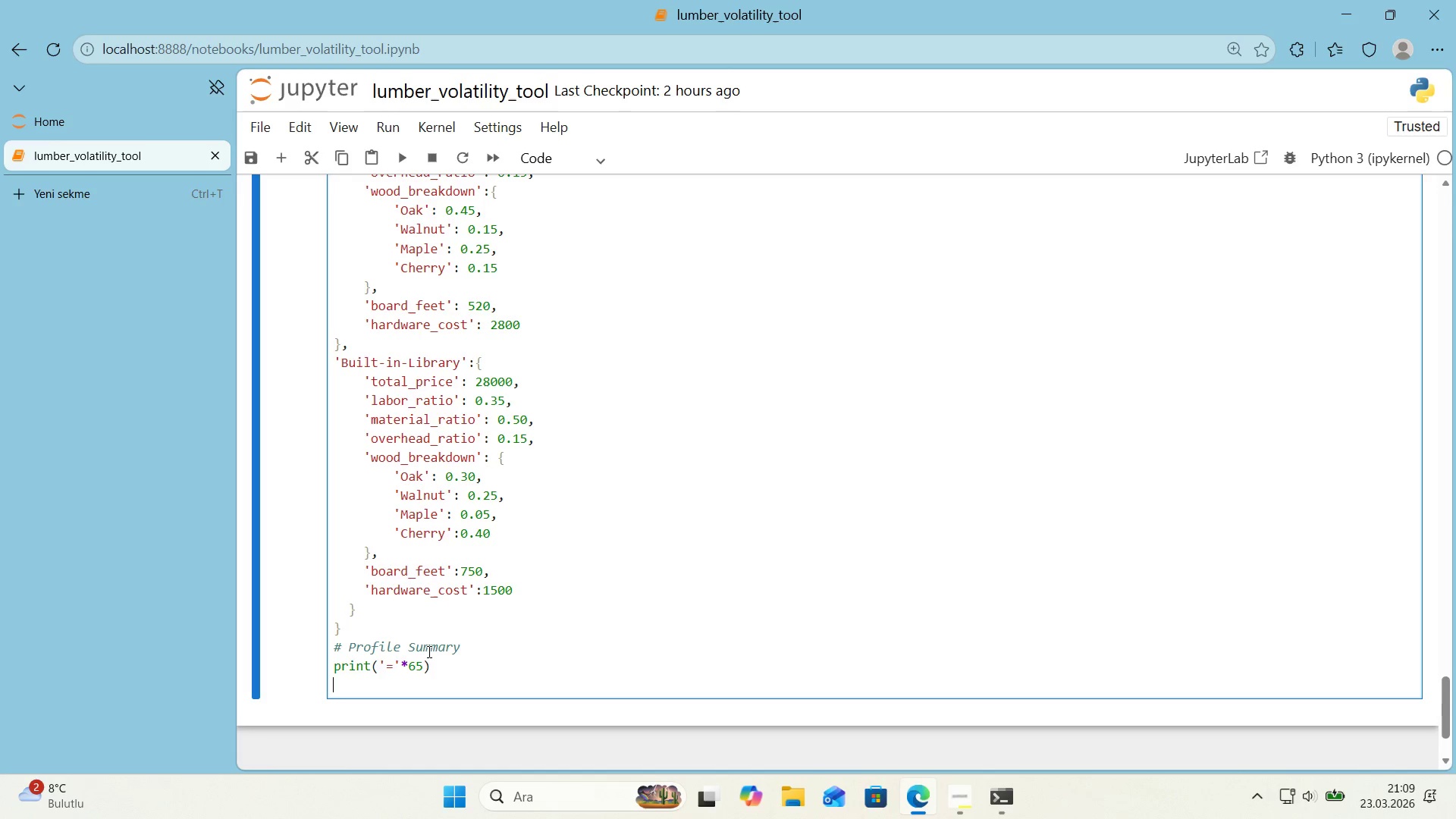 
type(pr'nt*()
 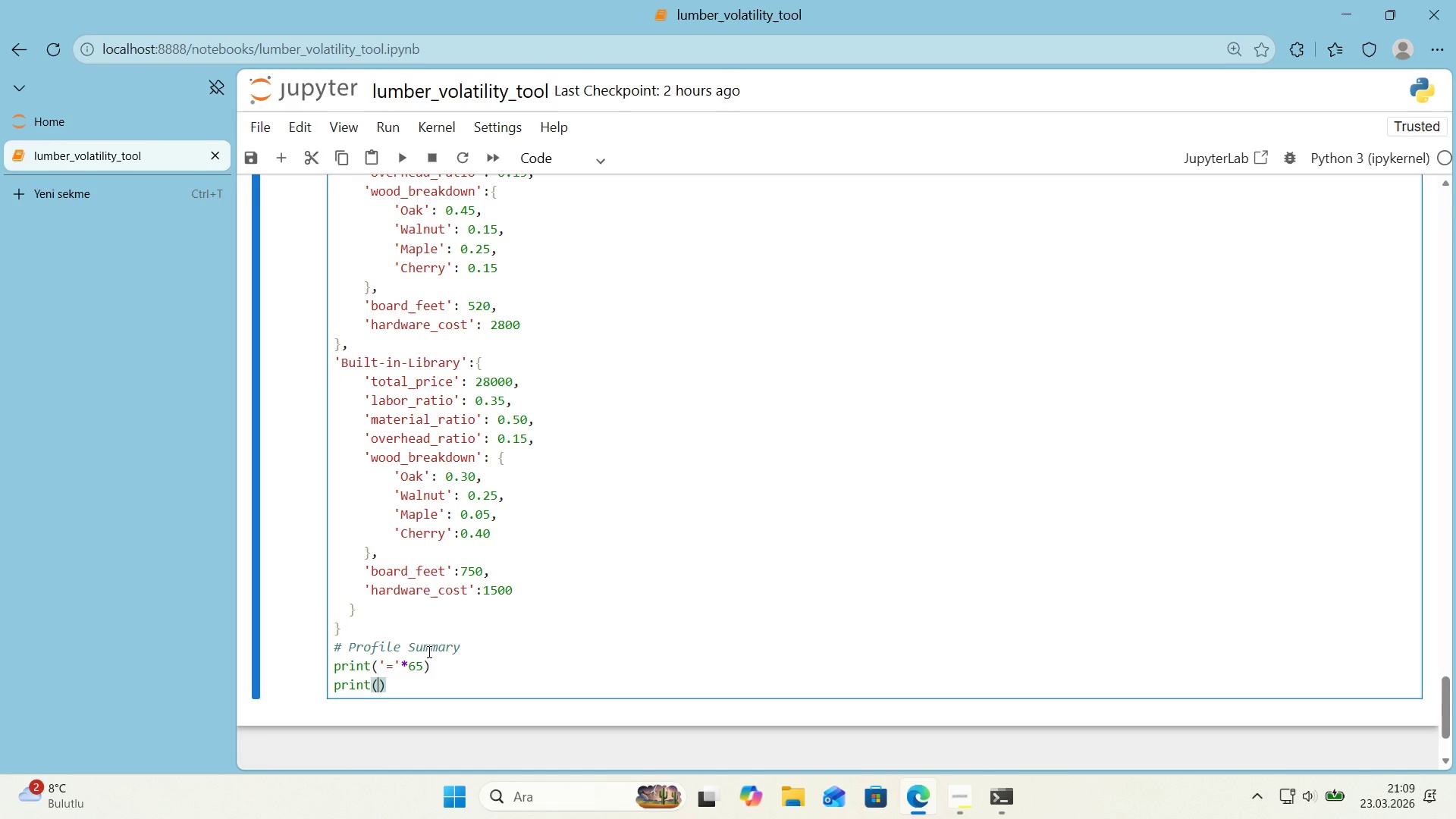 
 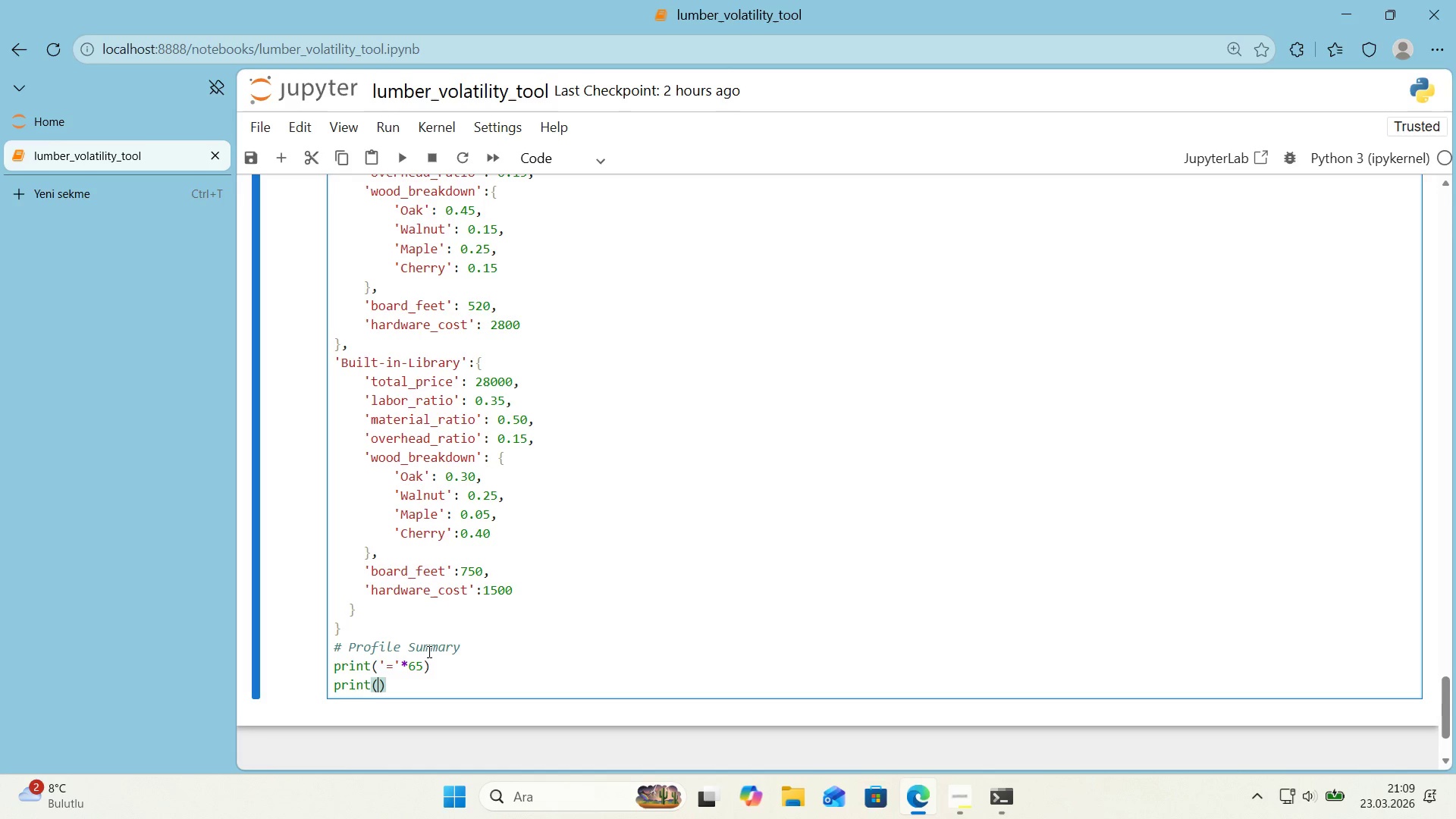 
key(ArrowLeft)
 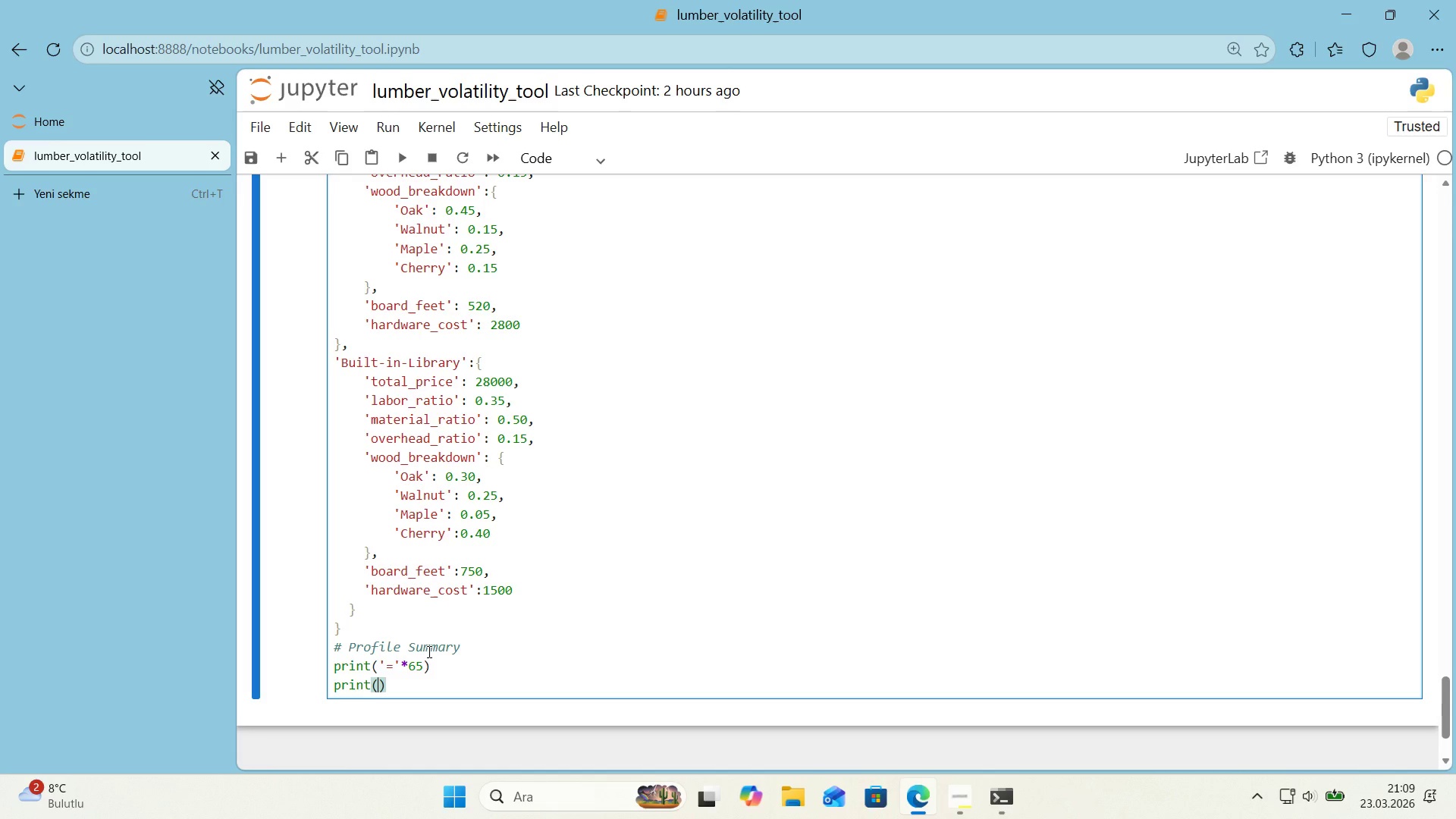 
hold_key(key=ShiftRight, duration=1.3)
 